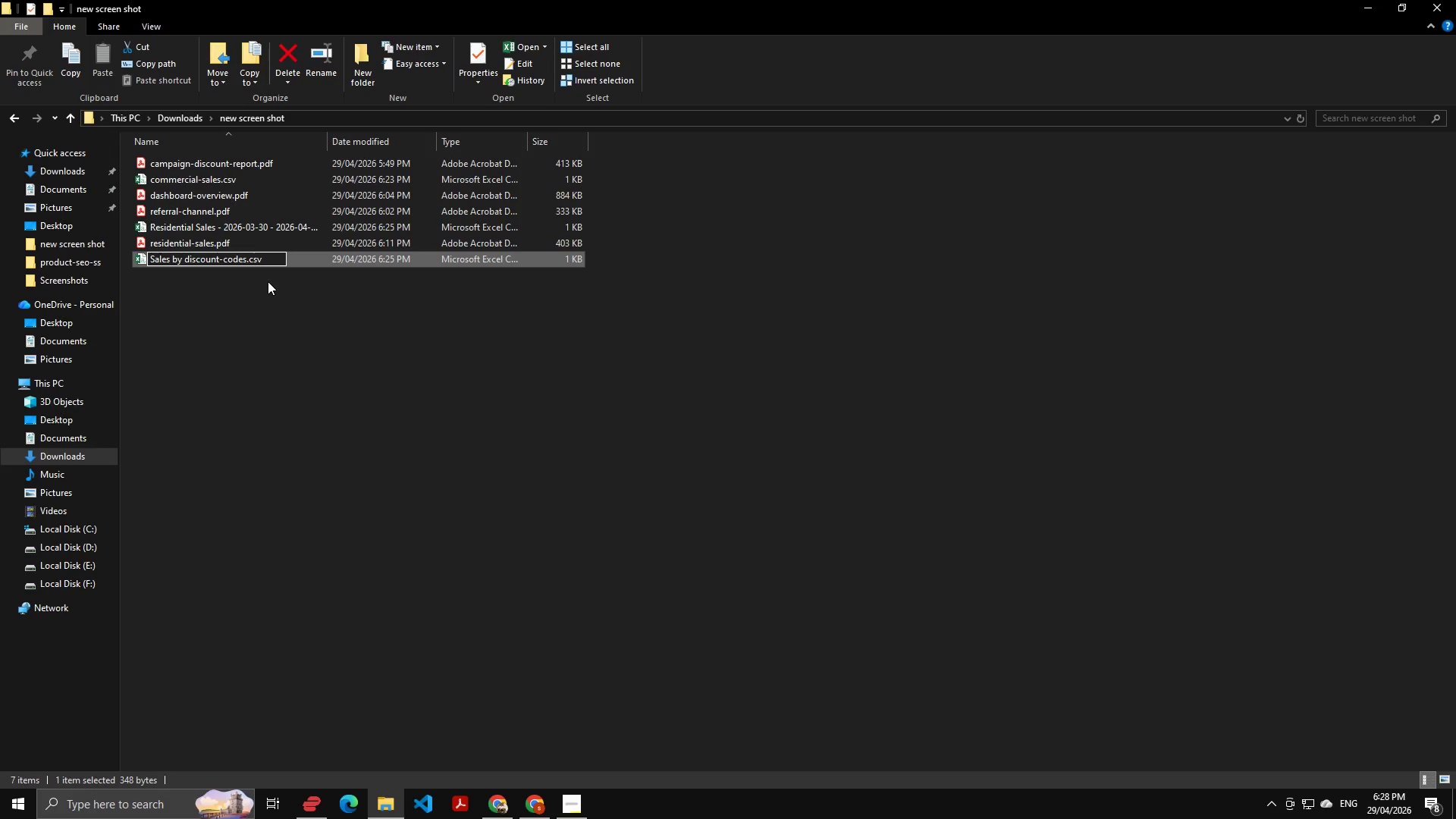 
key(Backspace)
 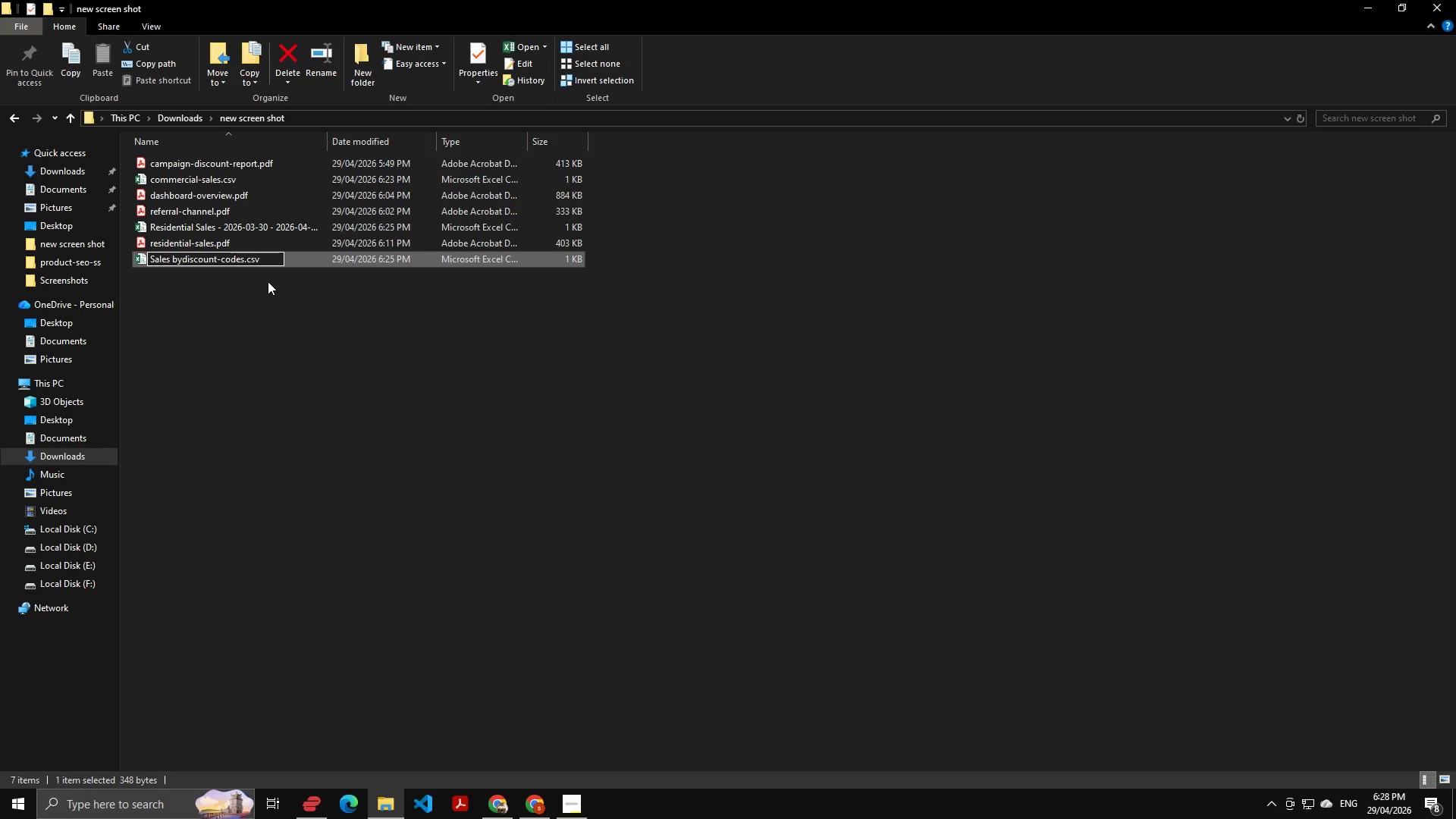 
key(Minus)
 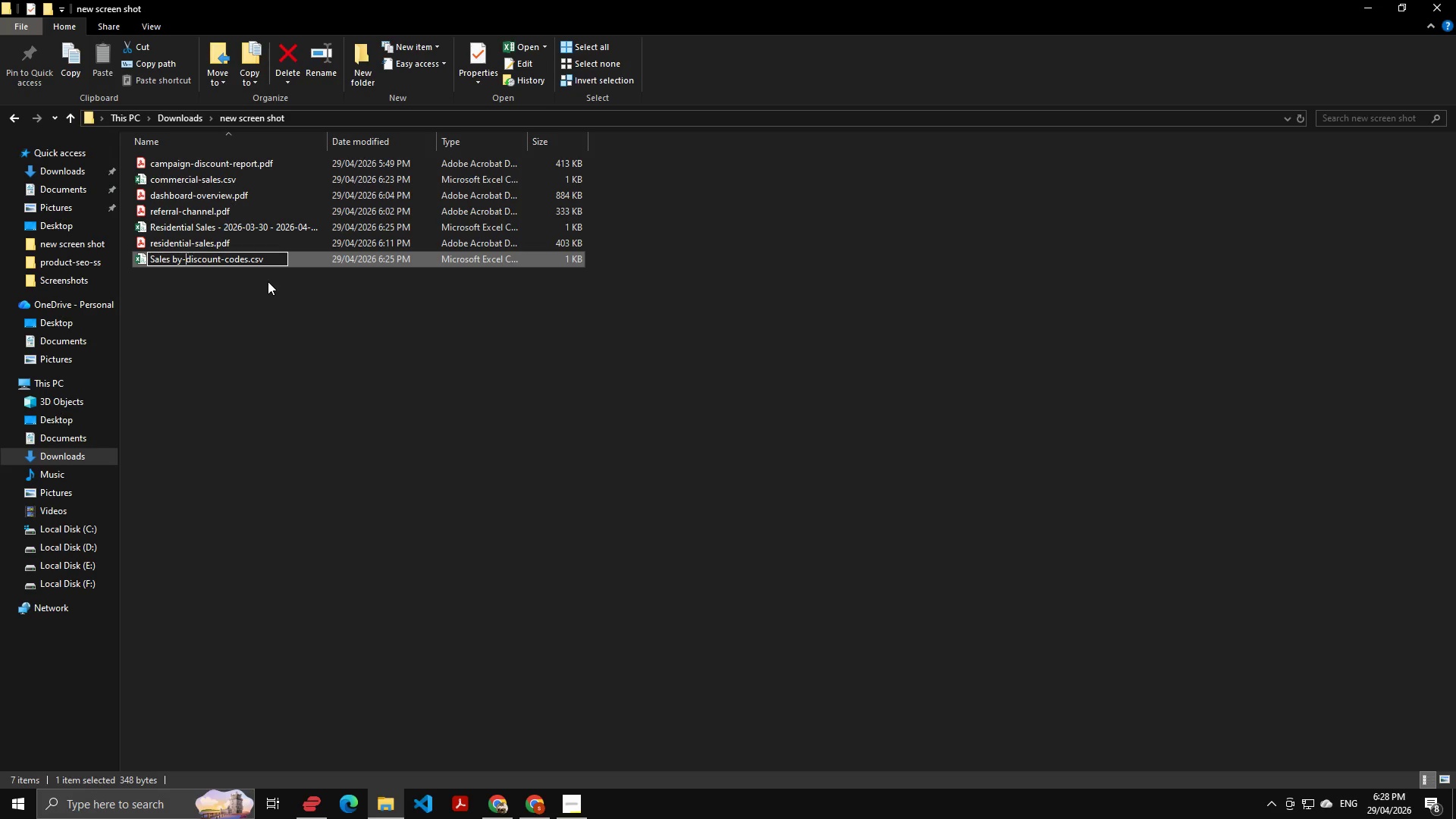 
key(ArrowLeft)
 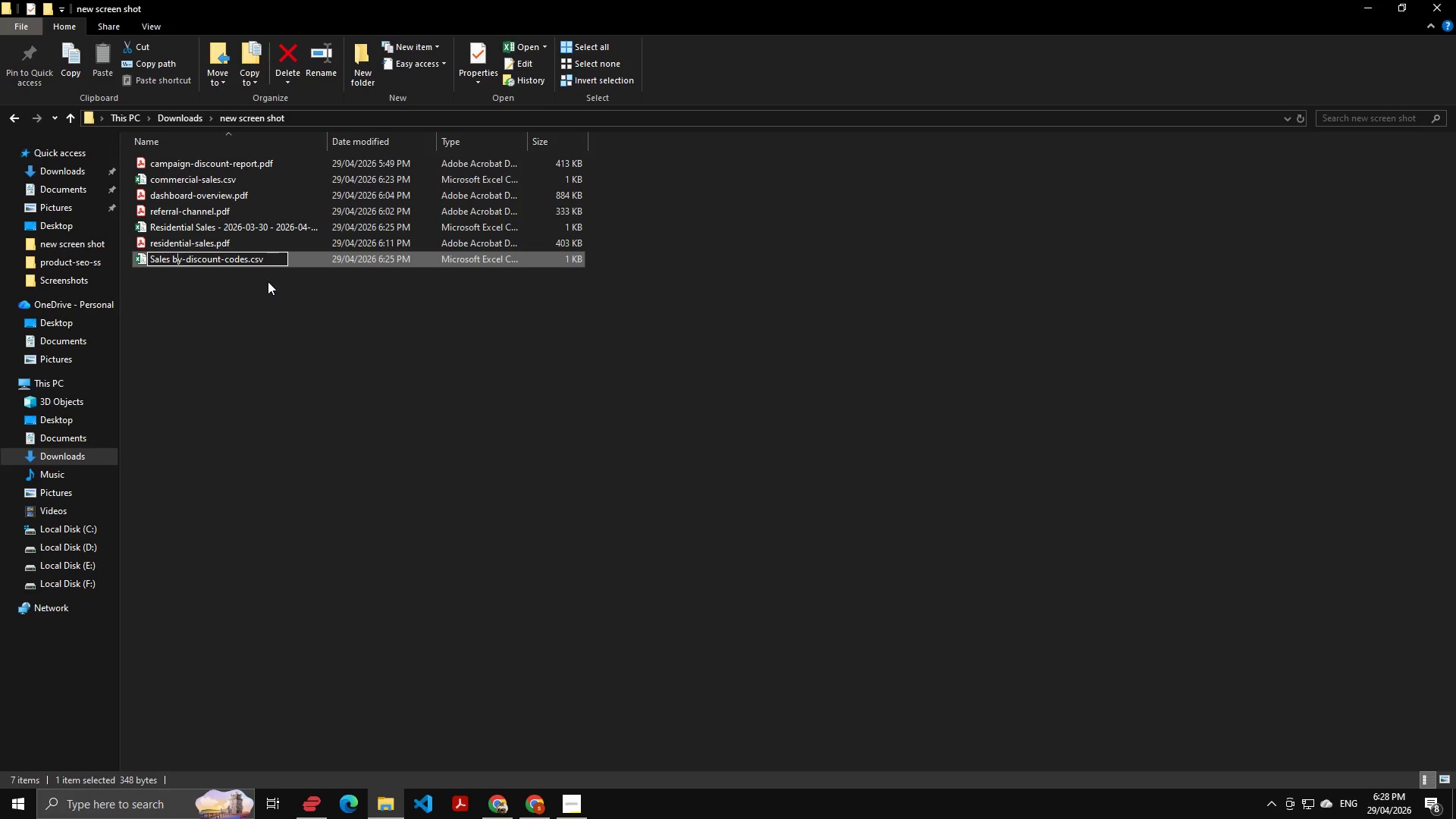 
key(ArrowLeft)
 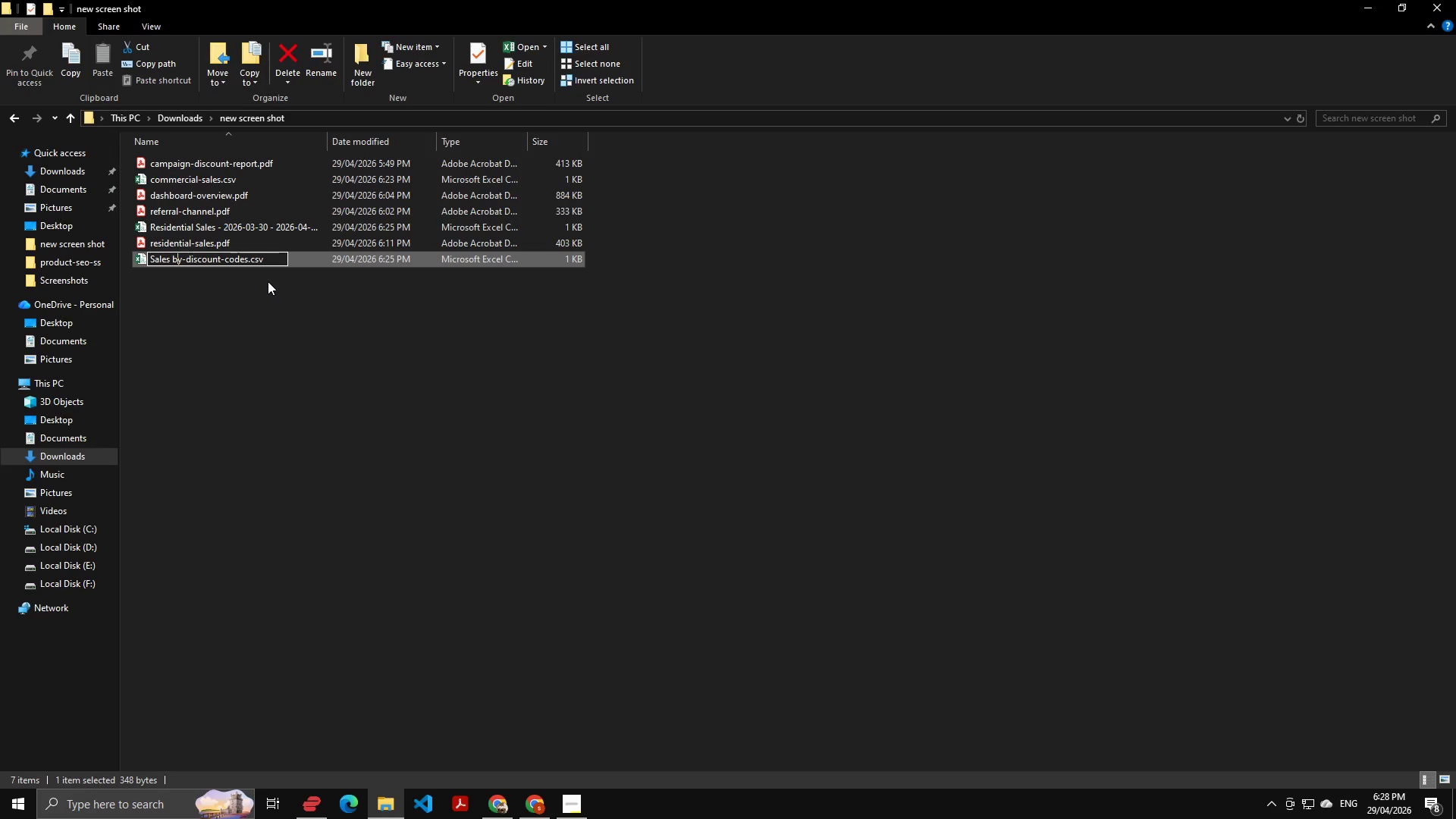 
key(ArrowLeft)
 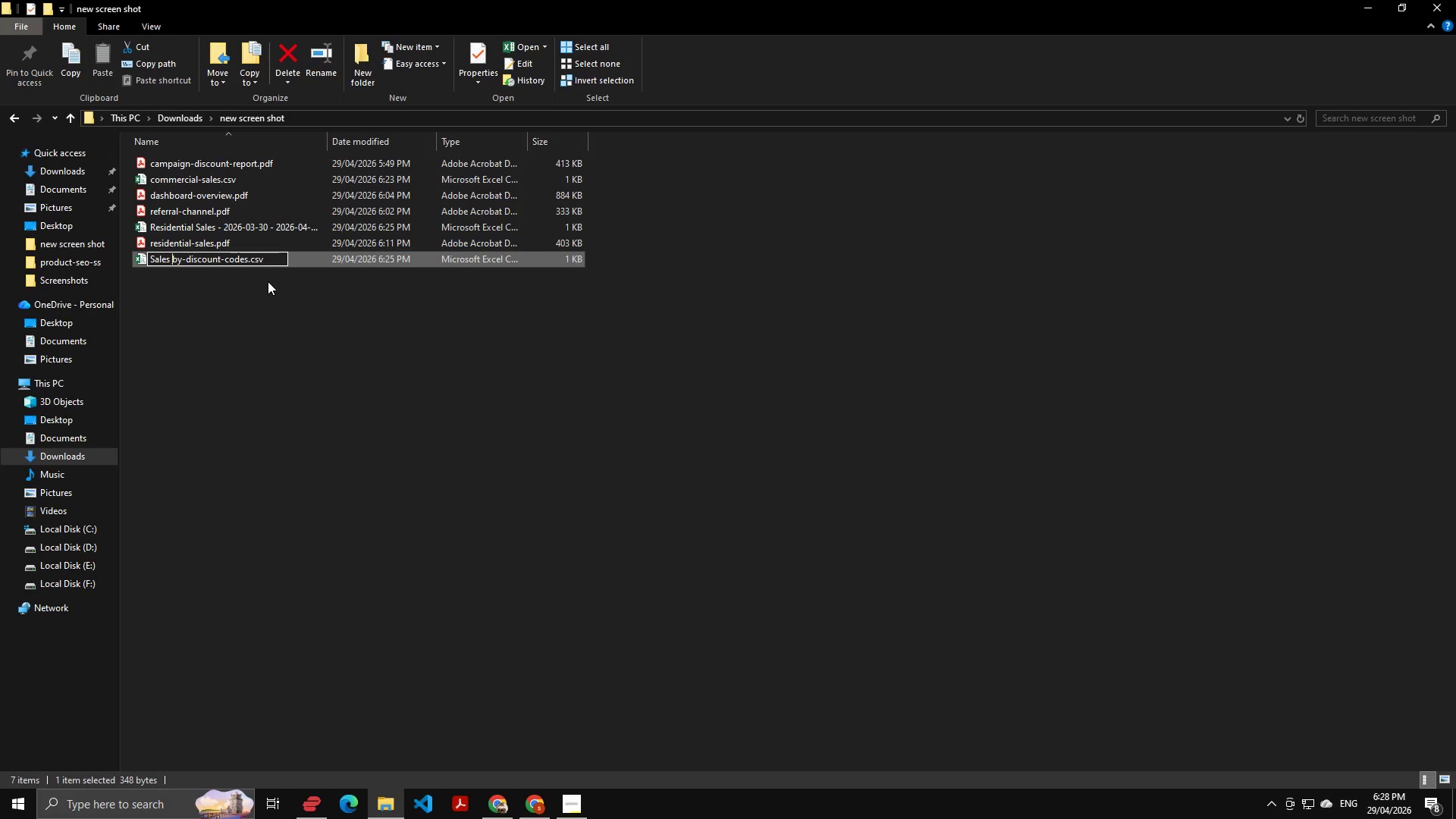 
key(ArrowLeft)
 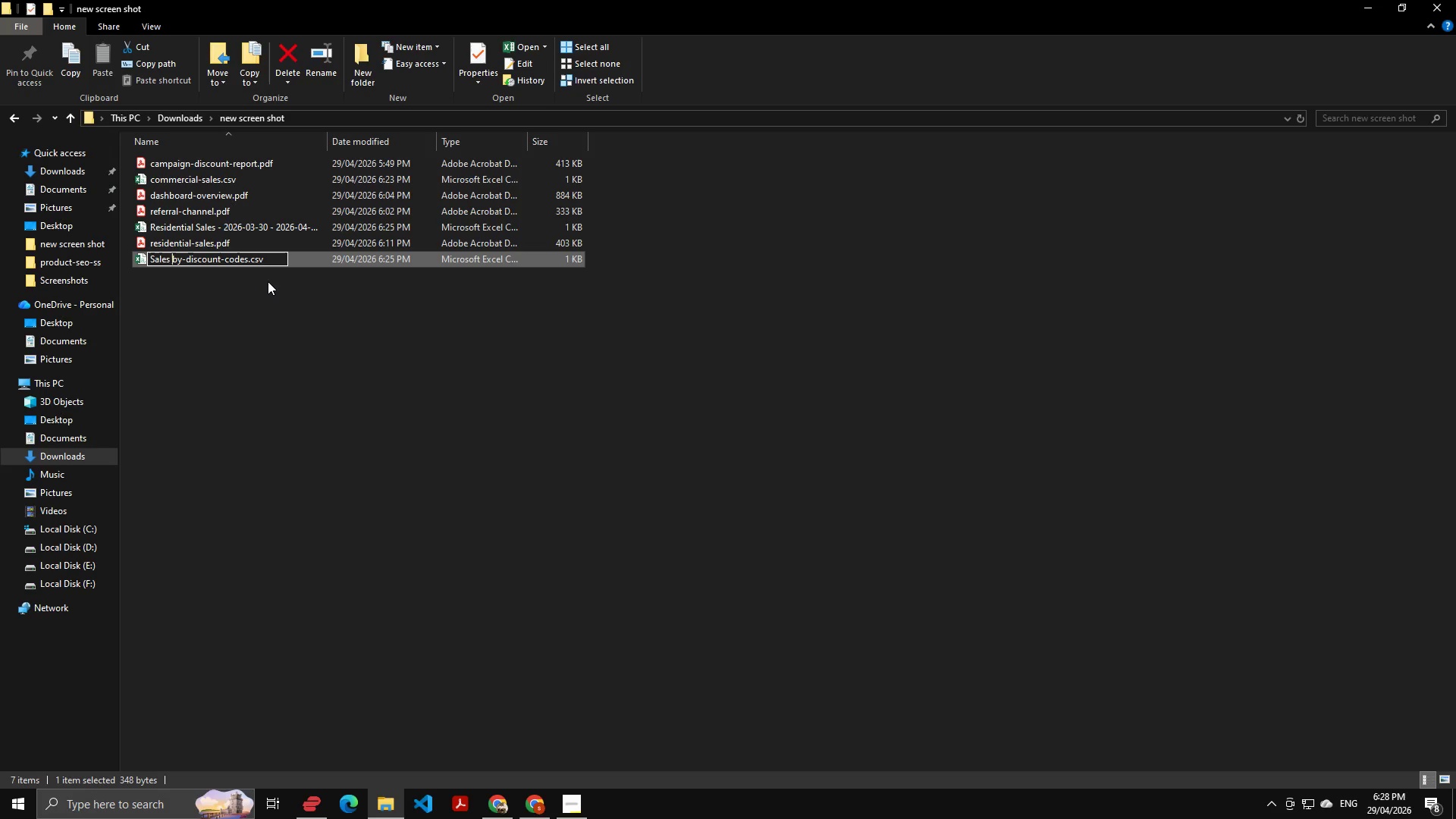 
key(ArrowRight)
 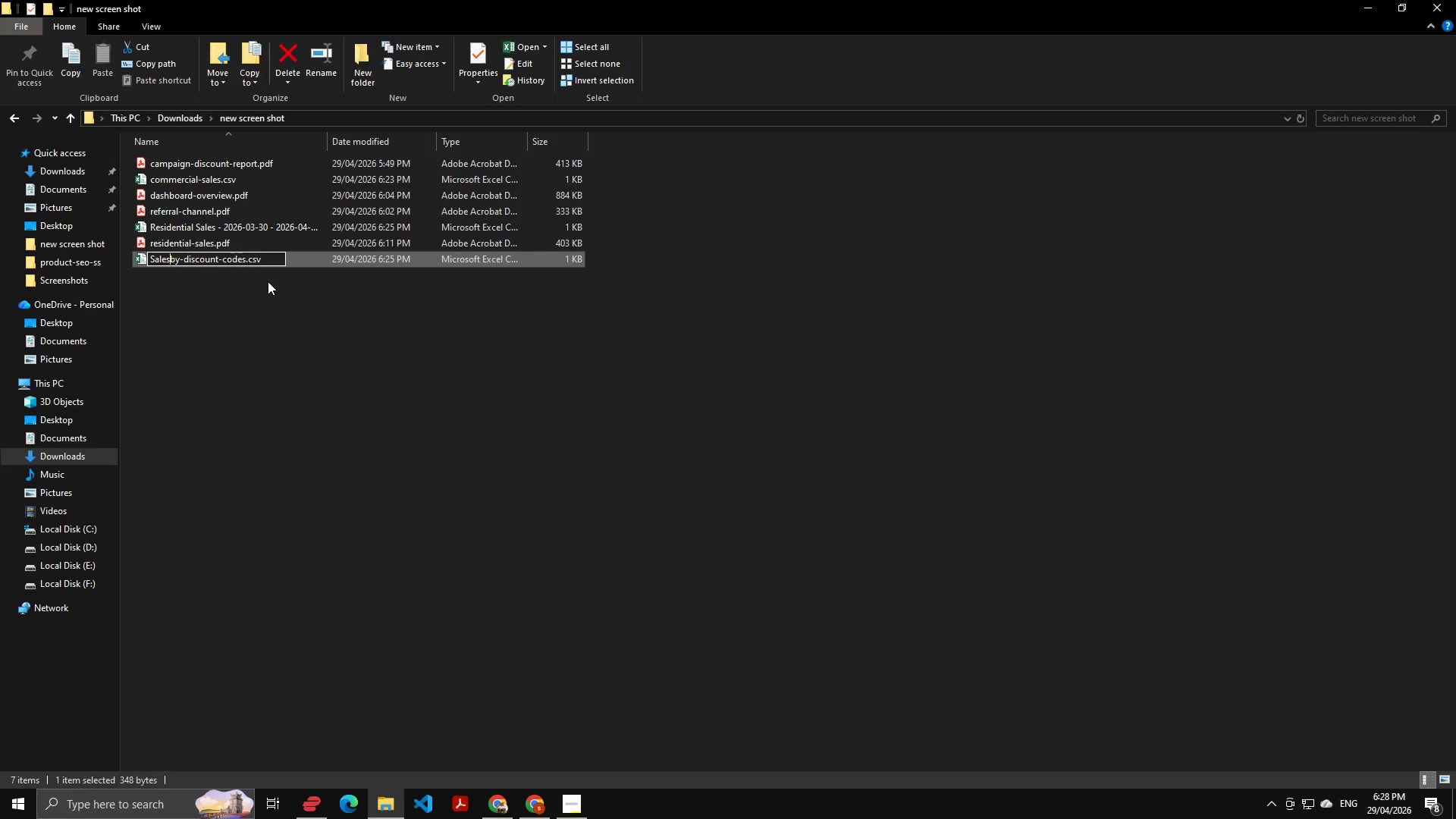 
key(Backspace)
 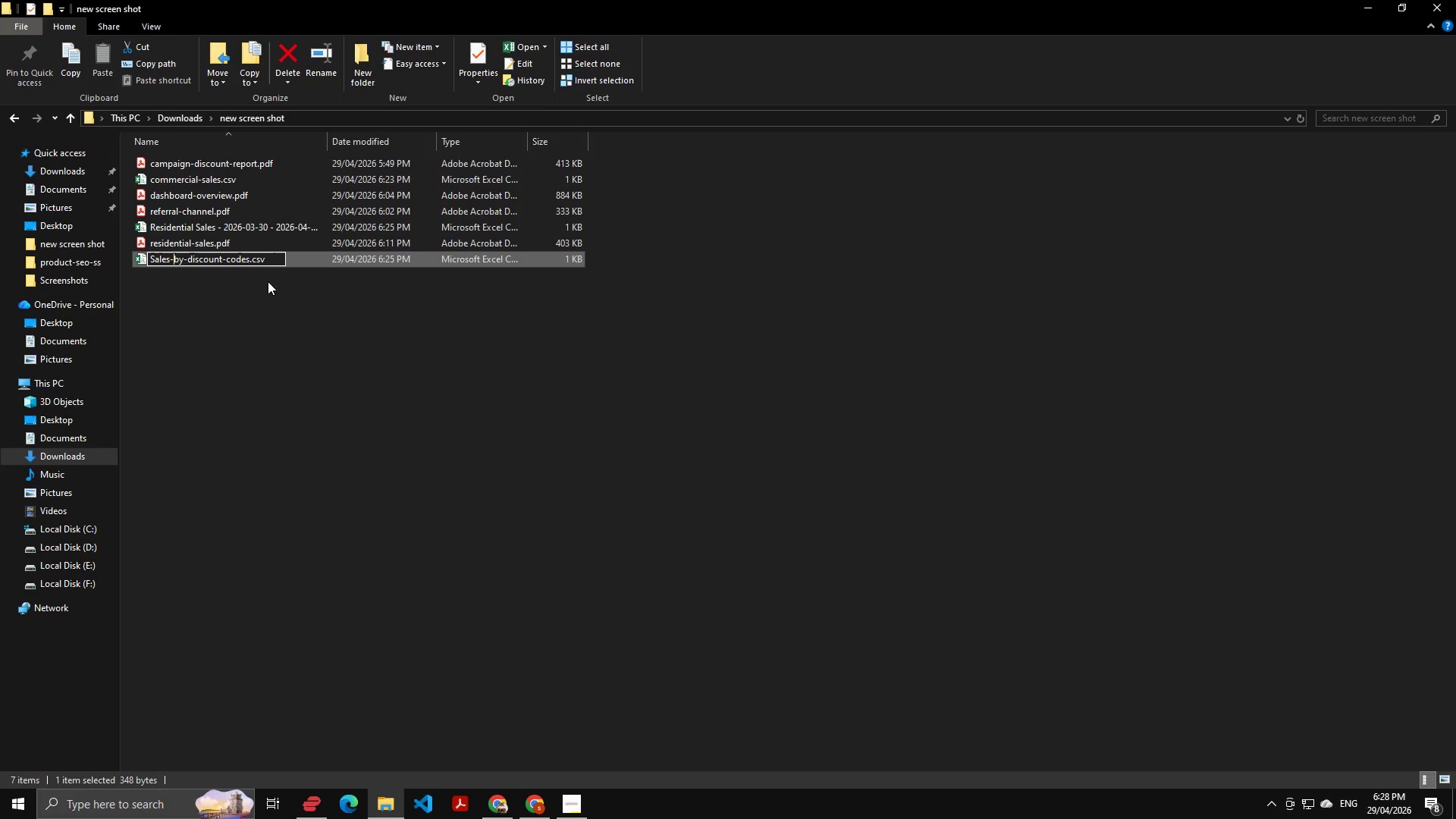 
key(Minus)
 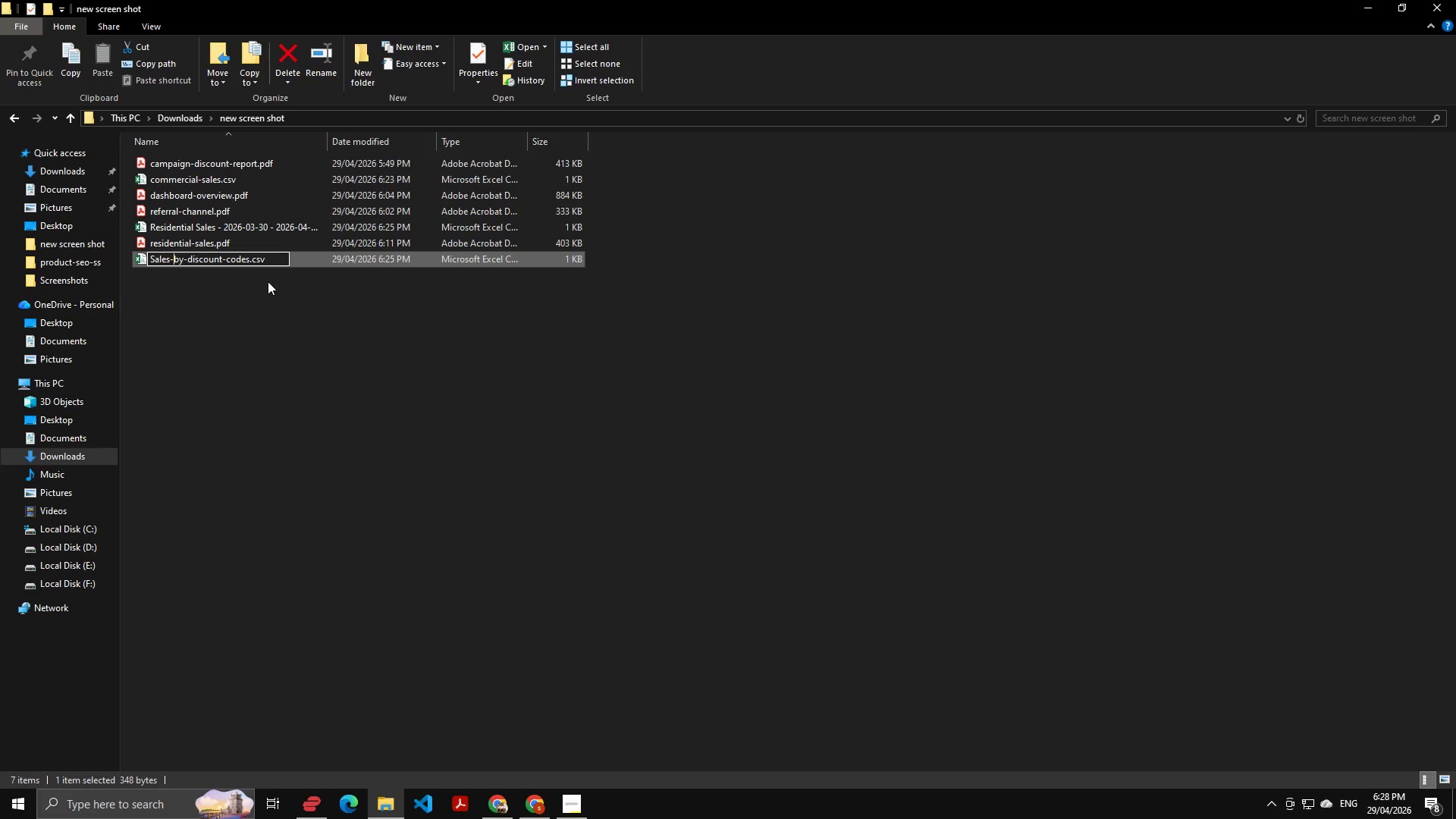 
key(ArrowLeft)
 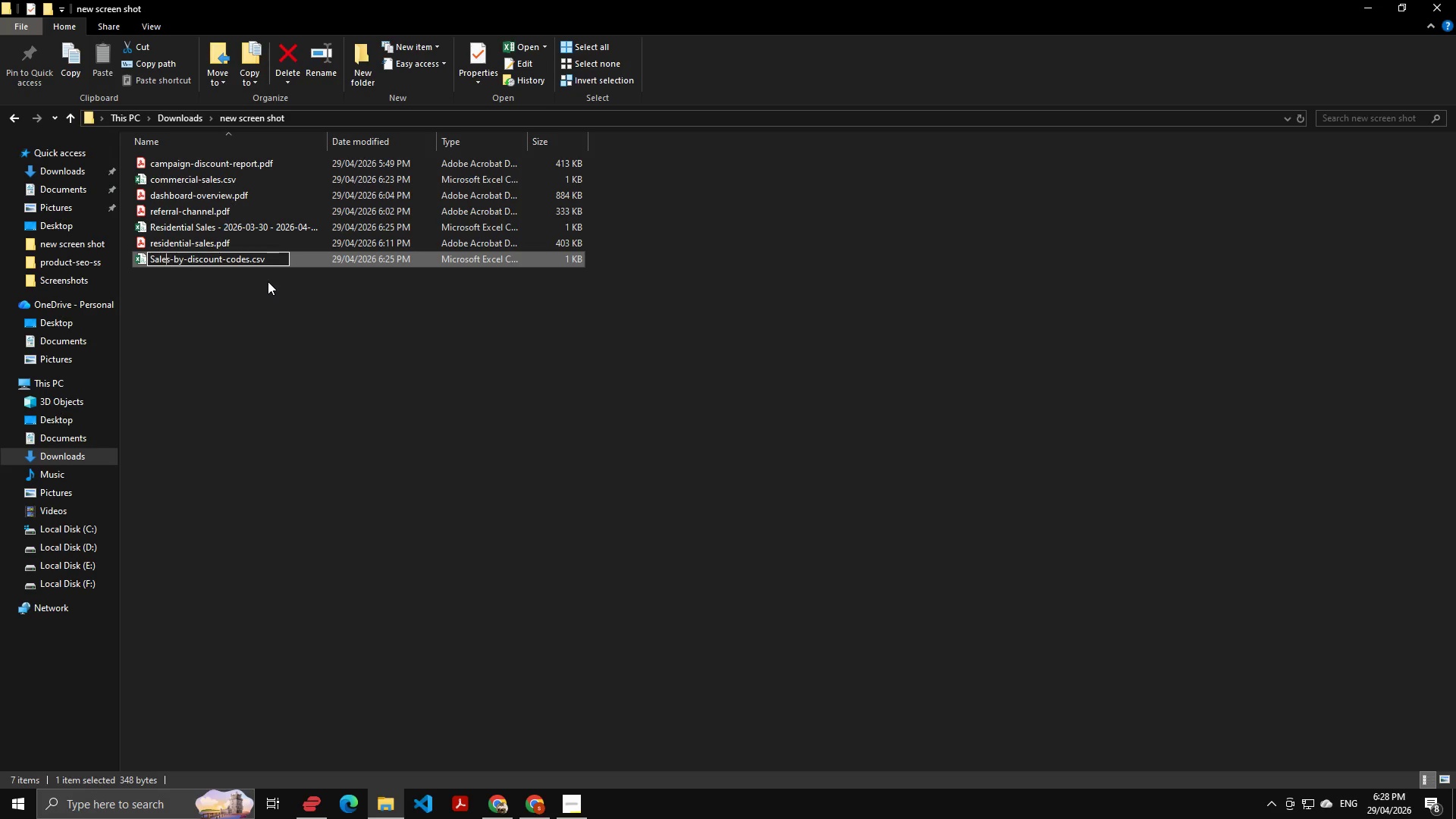 
key(ArrowLeft)
 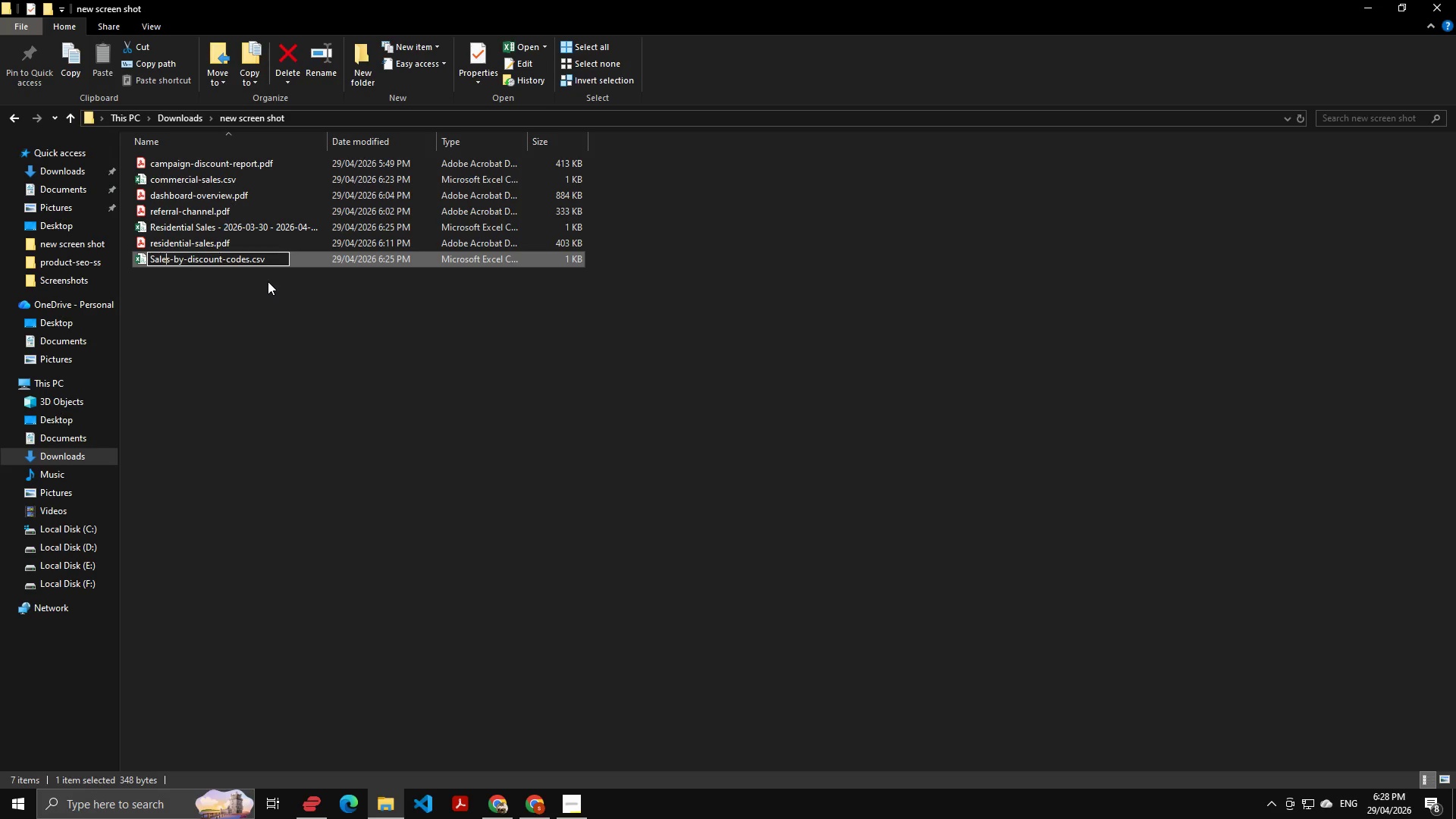 
key(ArrowLeft)
 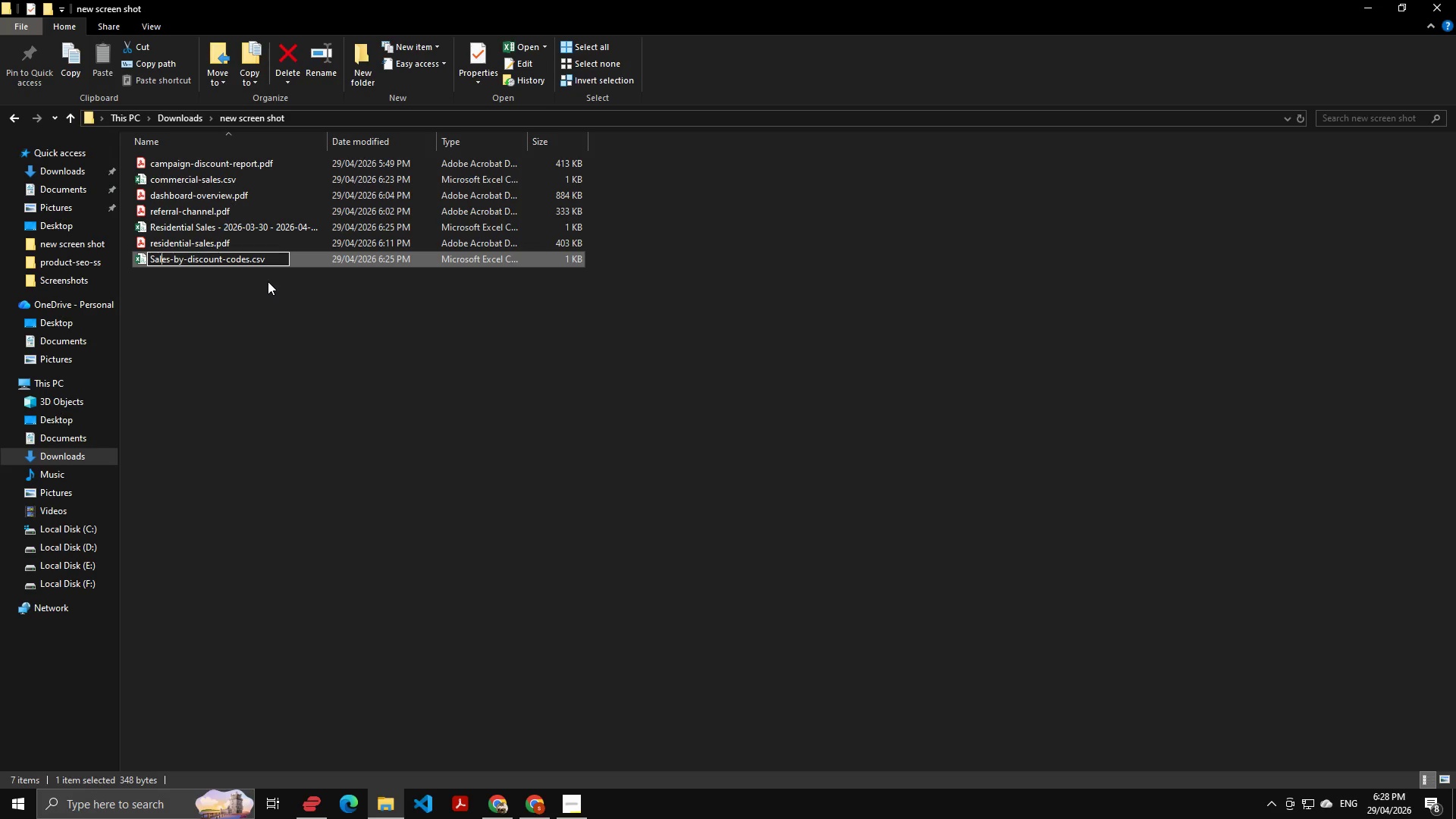 
key(ArrowLeft)
 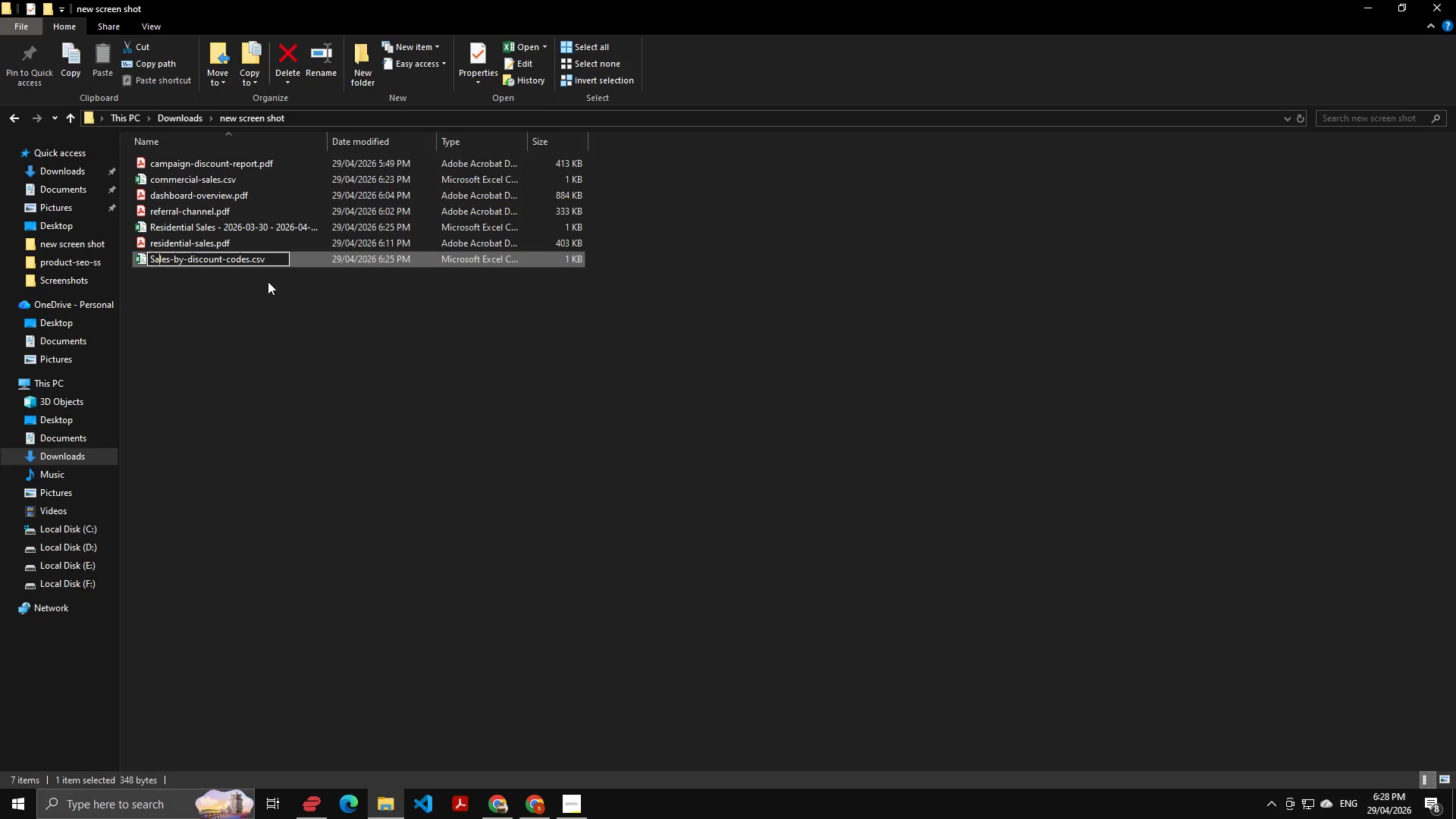 
key(ArrowLeft)
 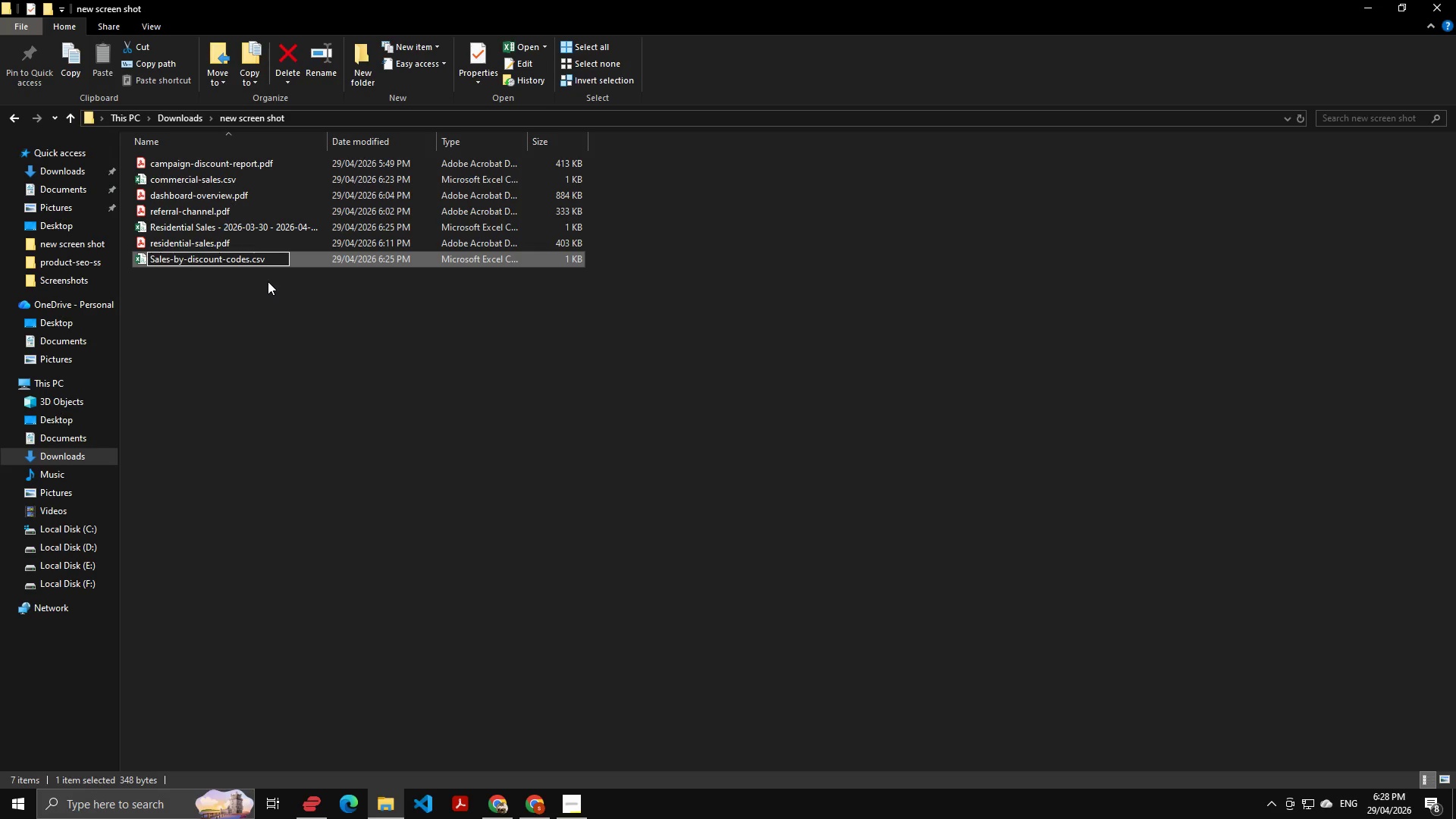 
key(Backspace)
 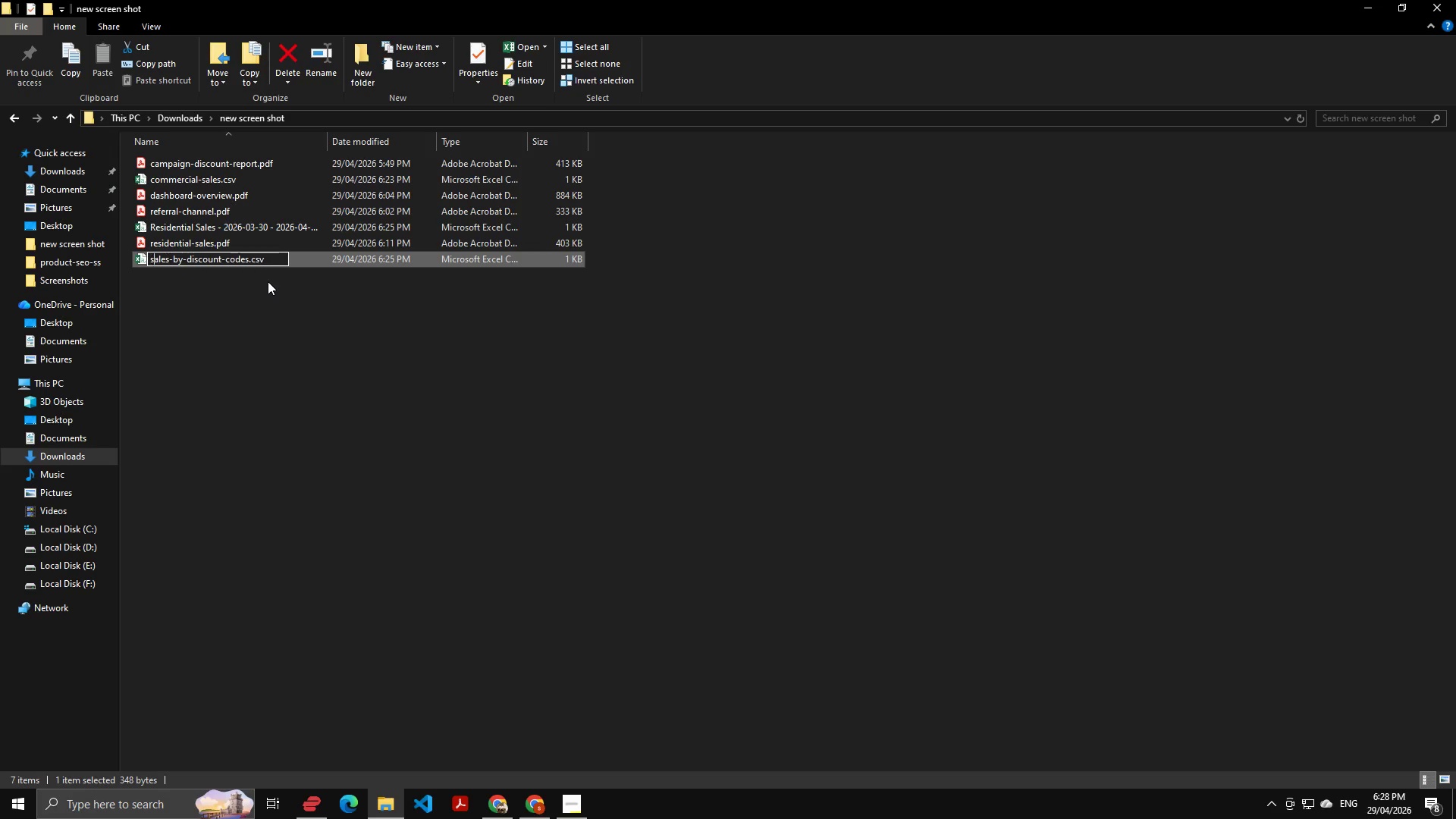 
key(S)
 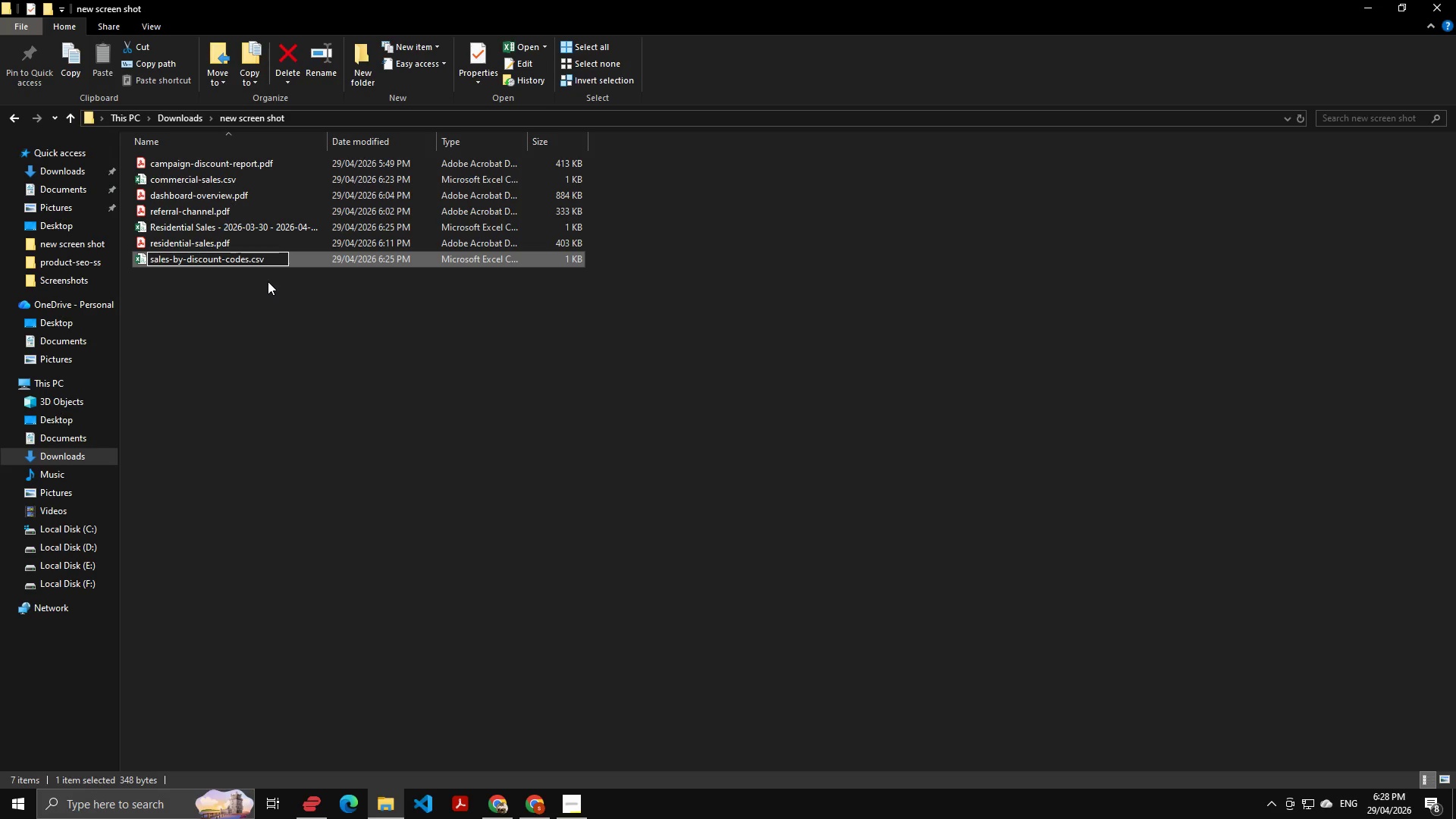 
key(Enter)
 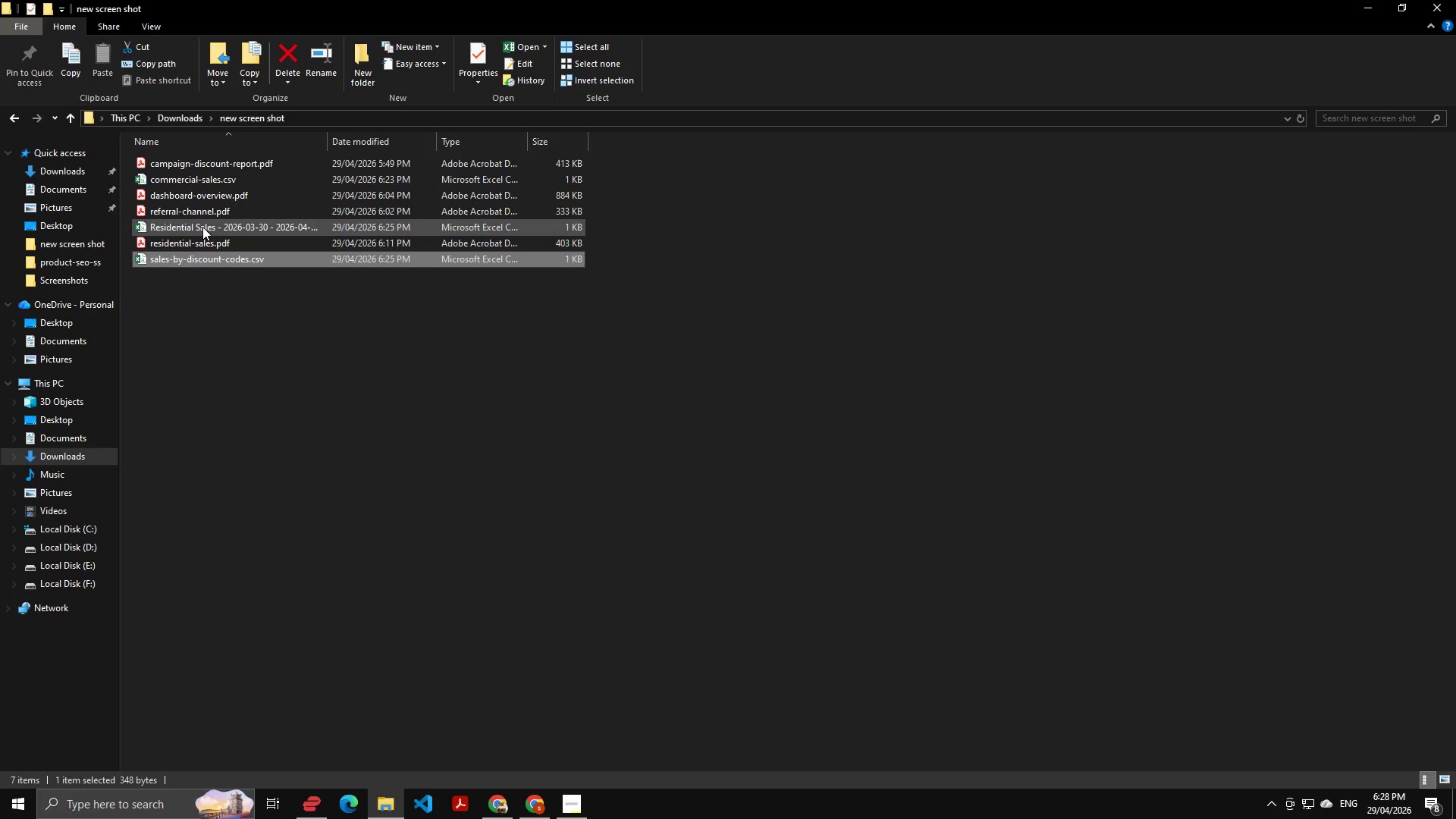 
key(F2)
 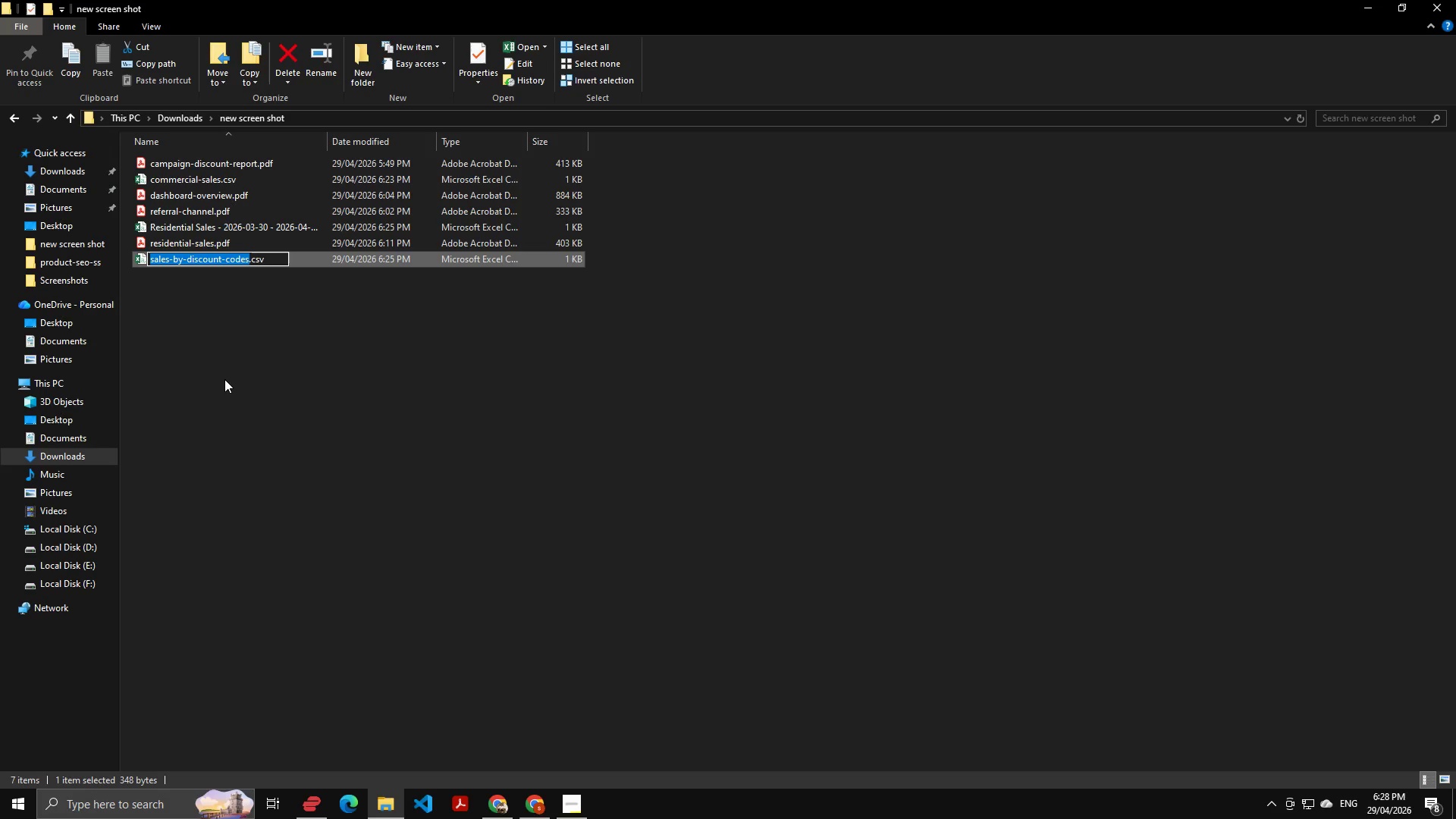 
left_click([221, 356])
 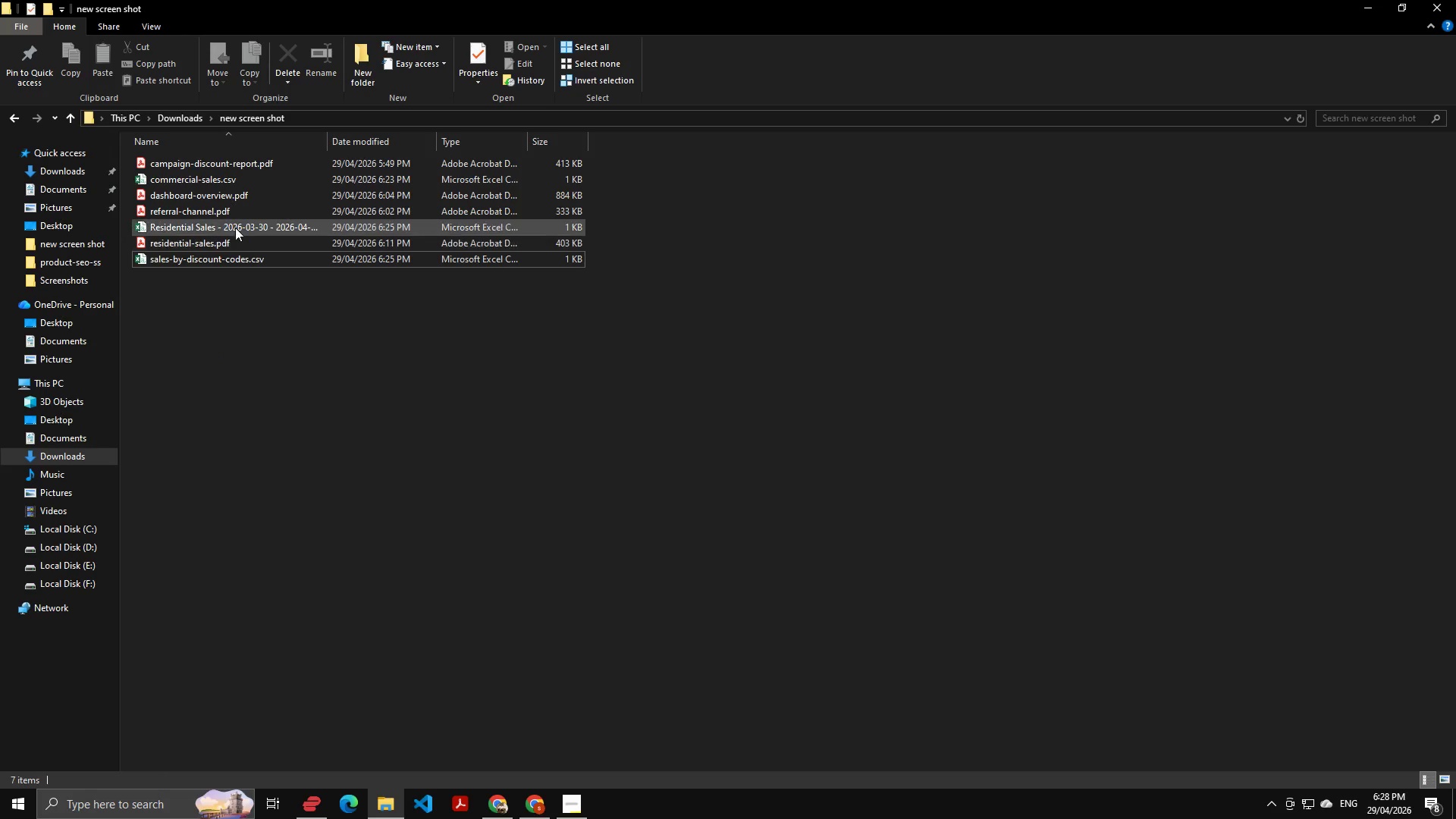 
left_click([235, 228])
 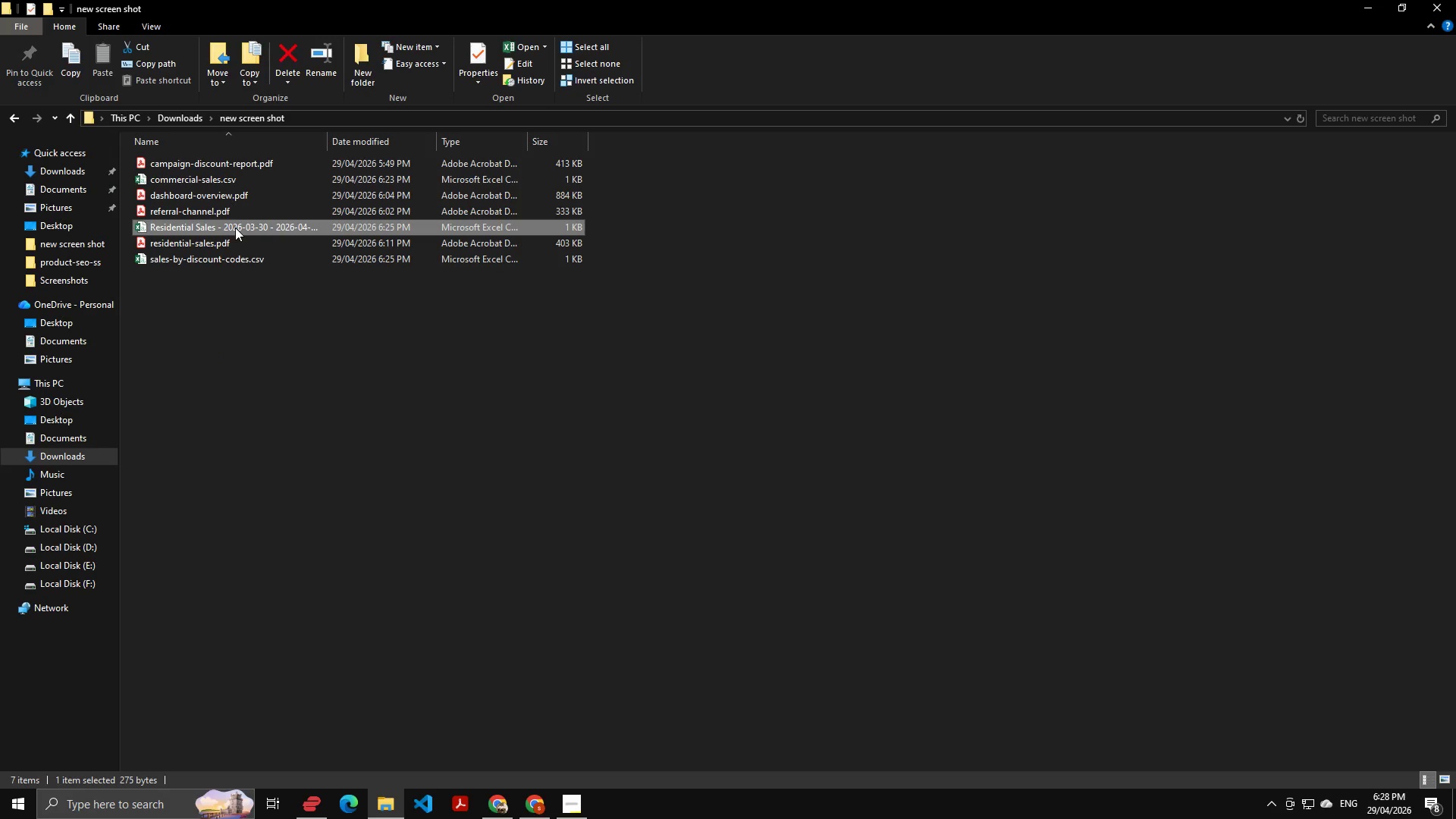 
key(F2)
 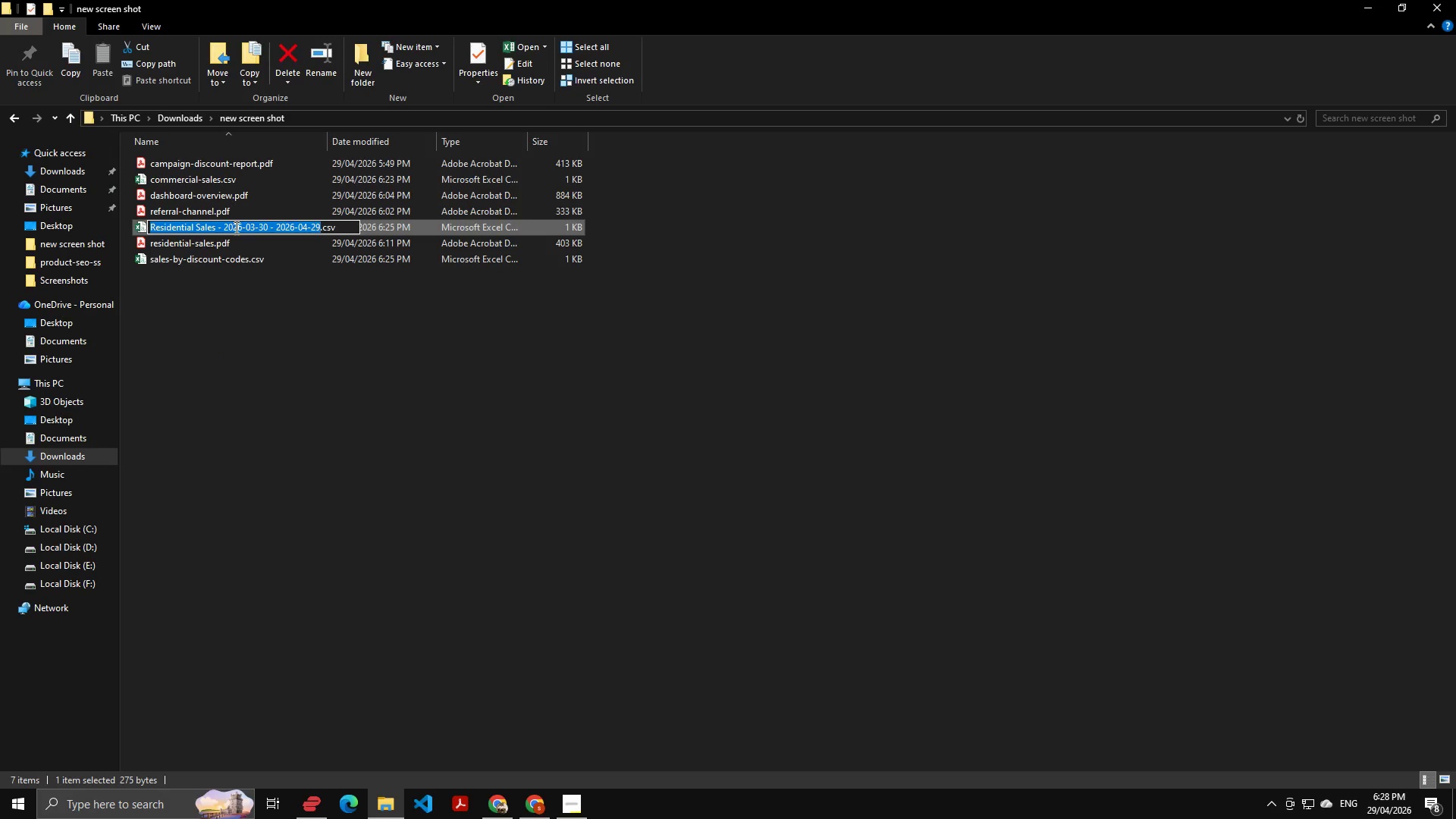 
key(ArrowRight)
 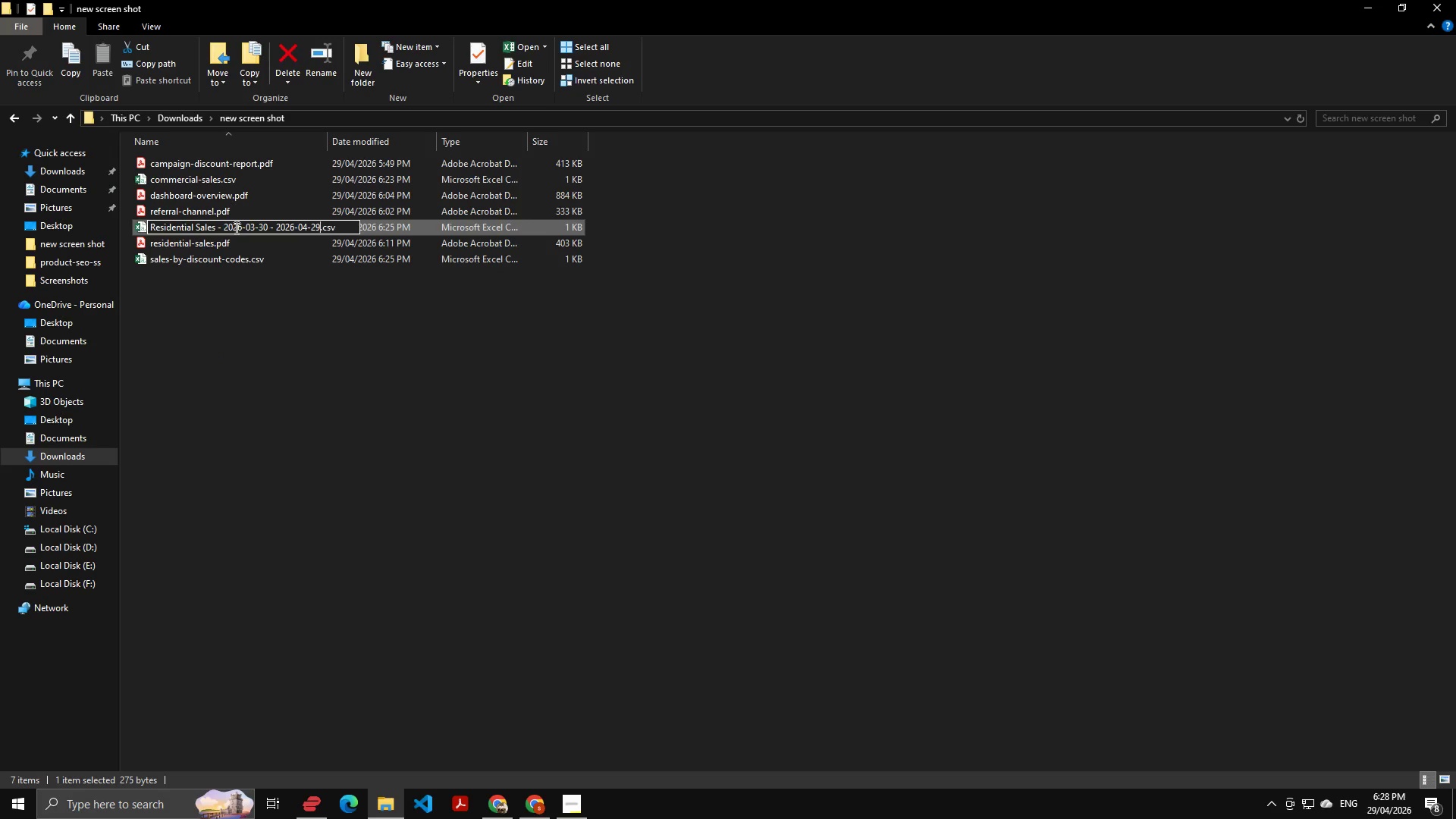 
key(Control+ControlLeft)
 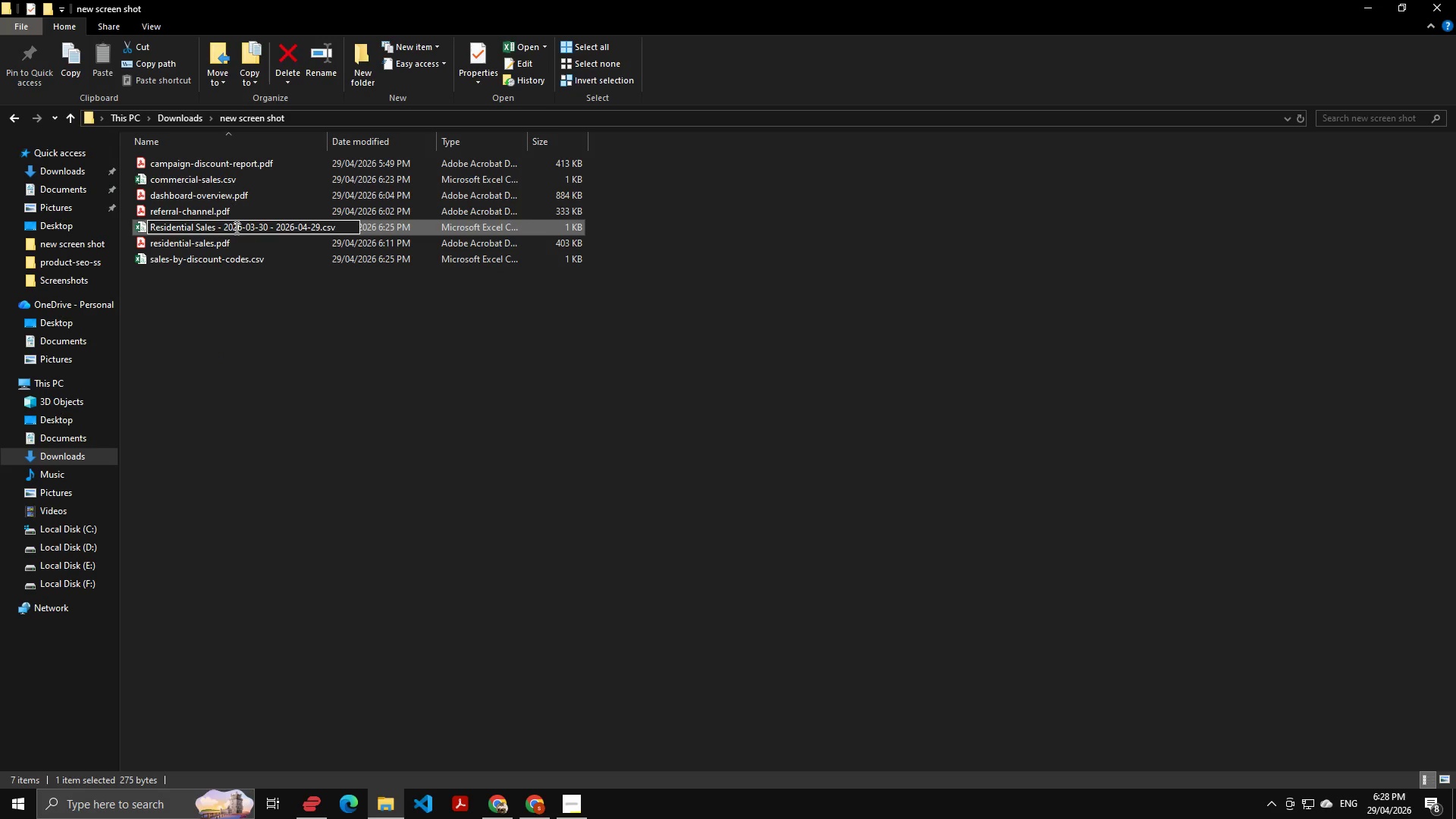 
key(Control+Shift+ArrowRight)
 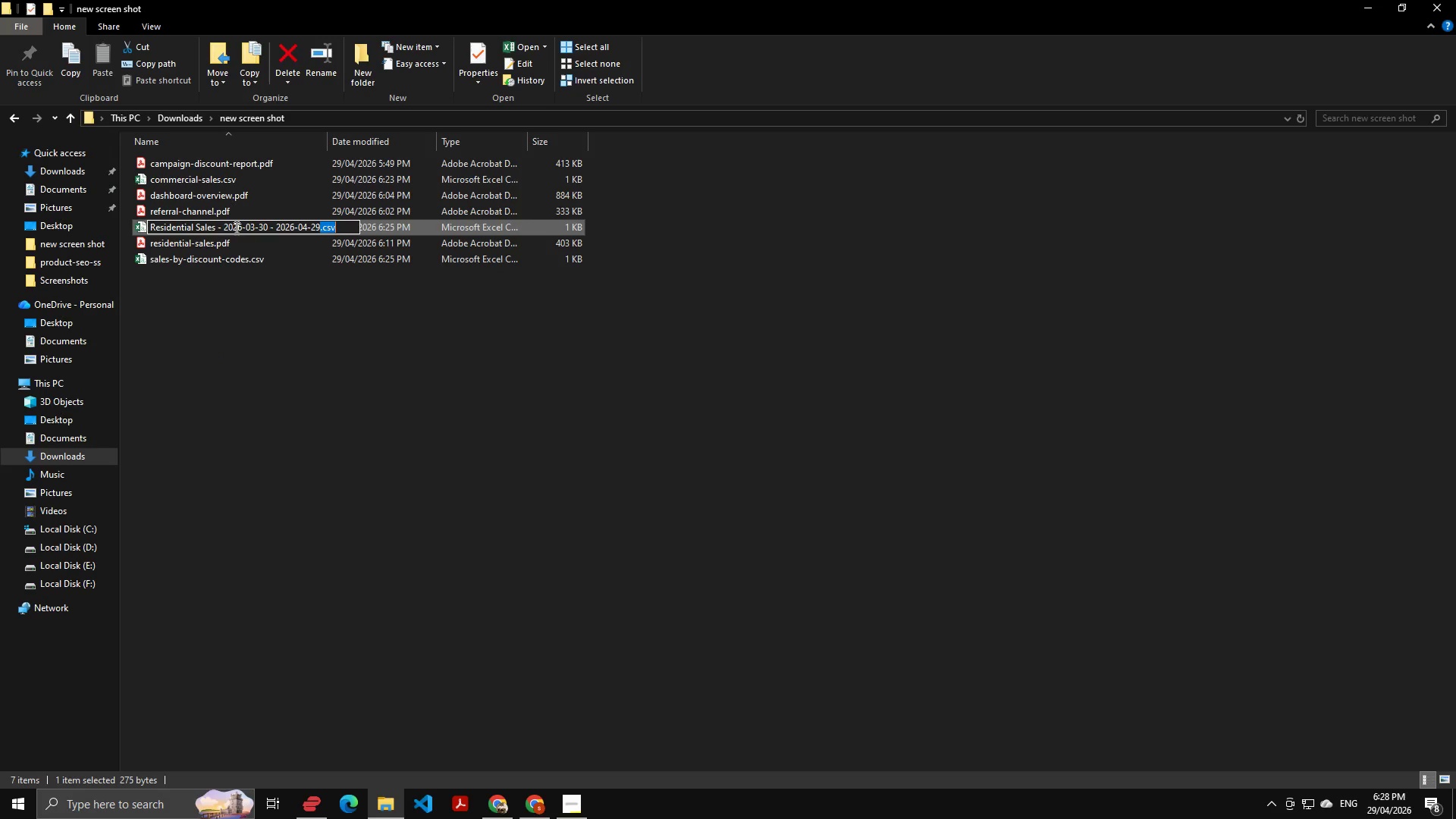 
key(ArrowLeft)
 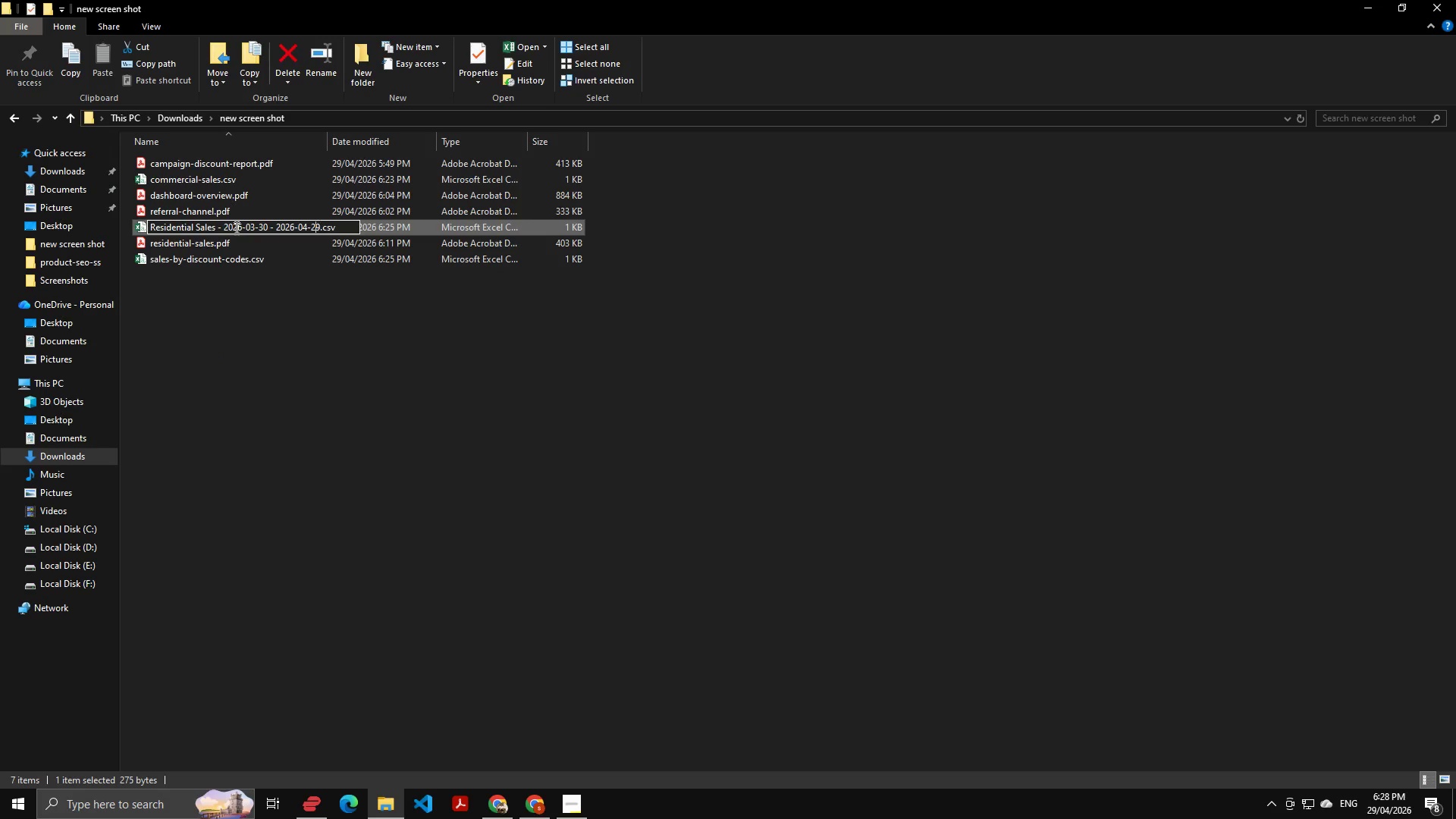 
key(ArrowLeft)
 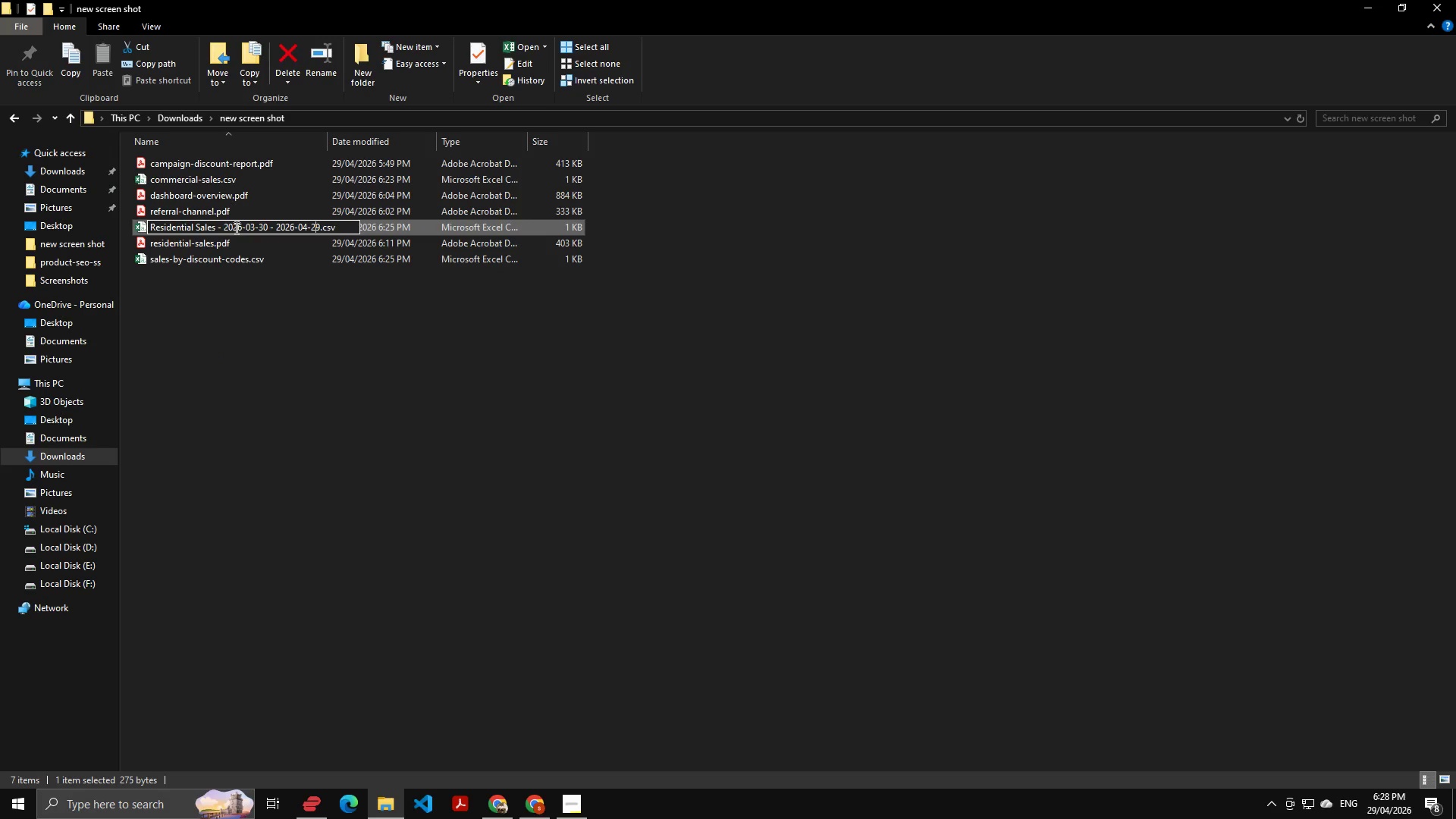 
key(ArrowRight)
 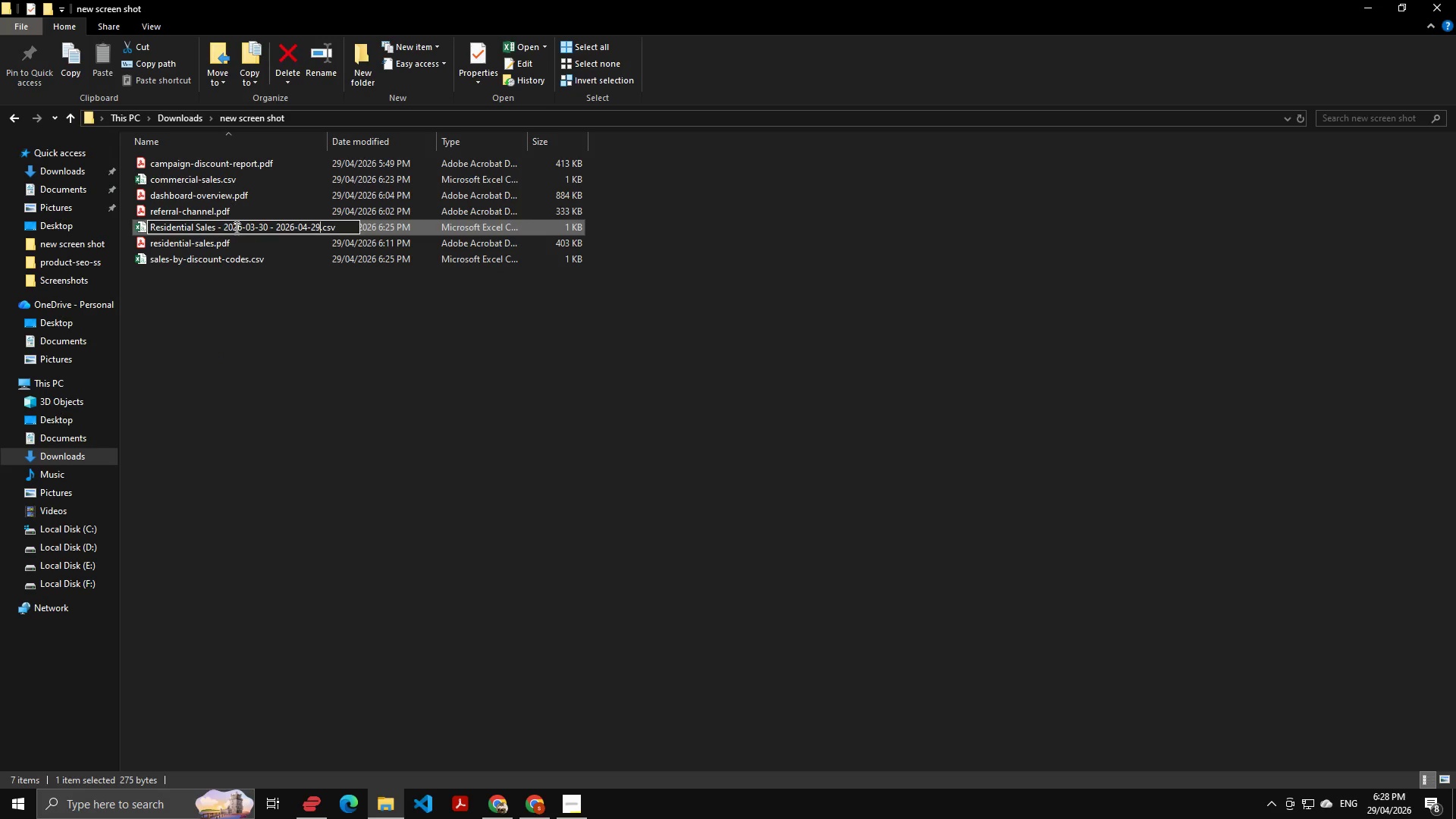 
hold_key(key=ArrowLeft, duration=1.08)
 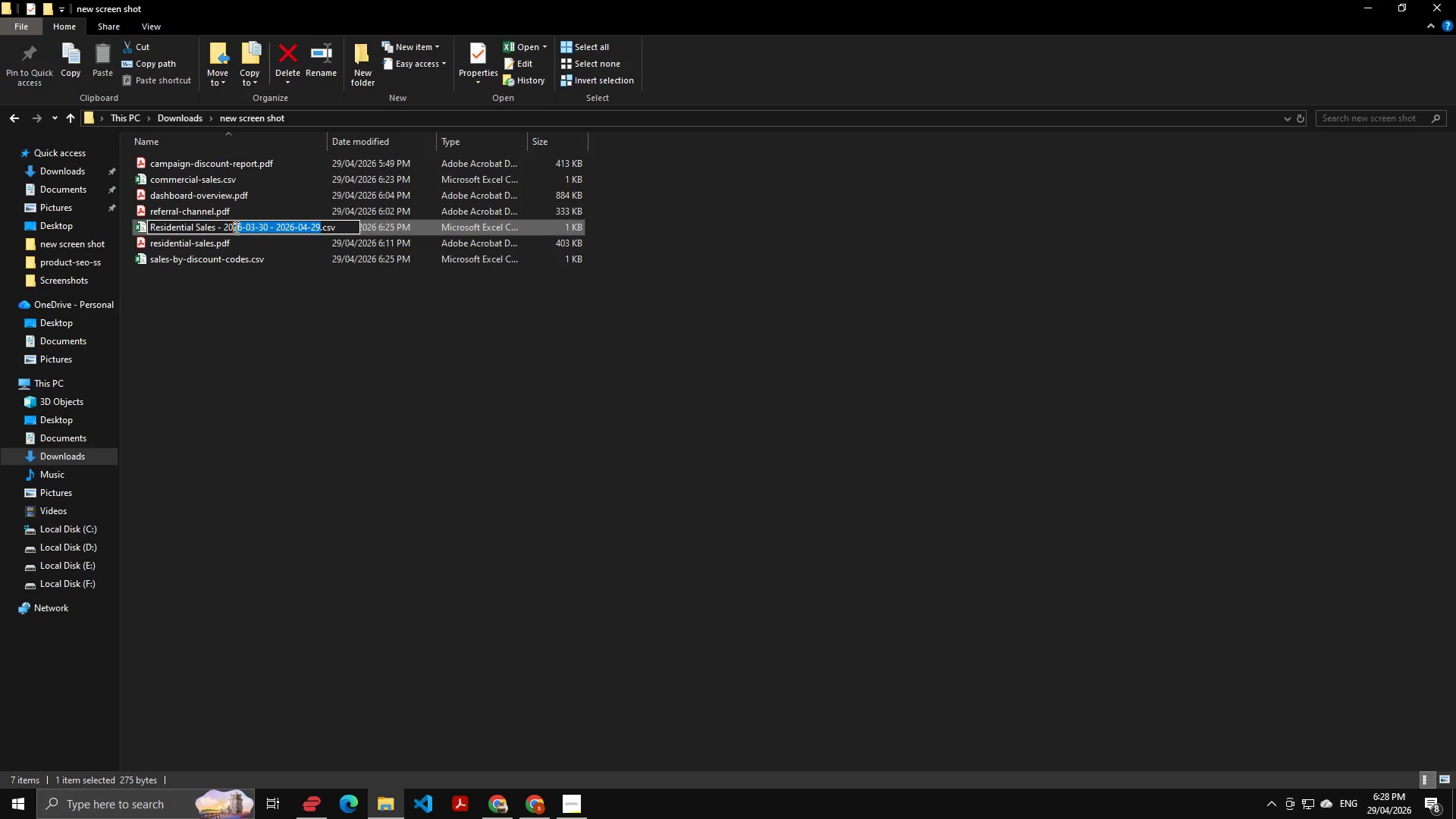 
hold_key(key=ArrowLeft, duration=0.36)
 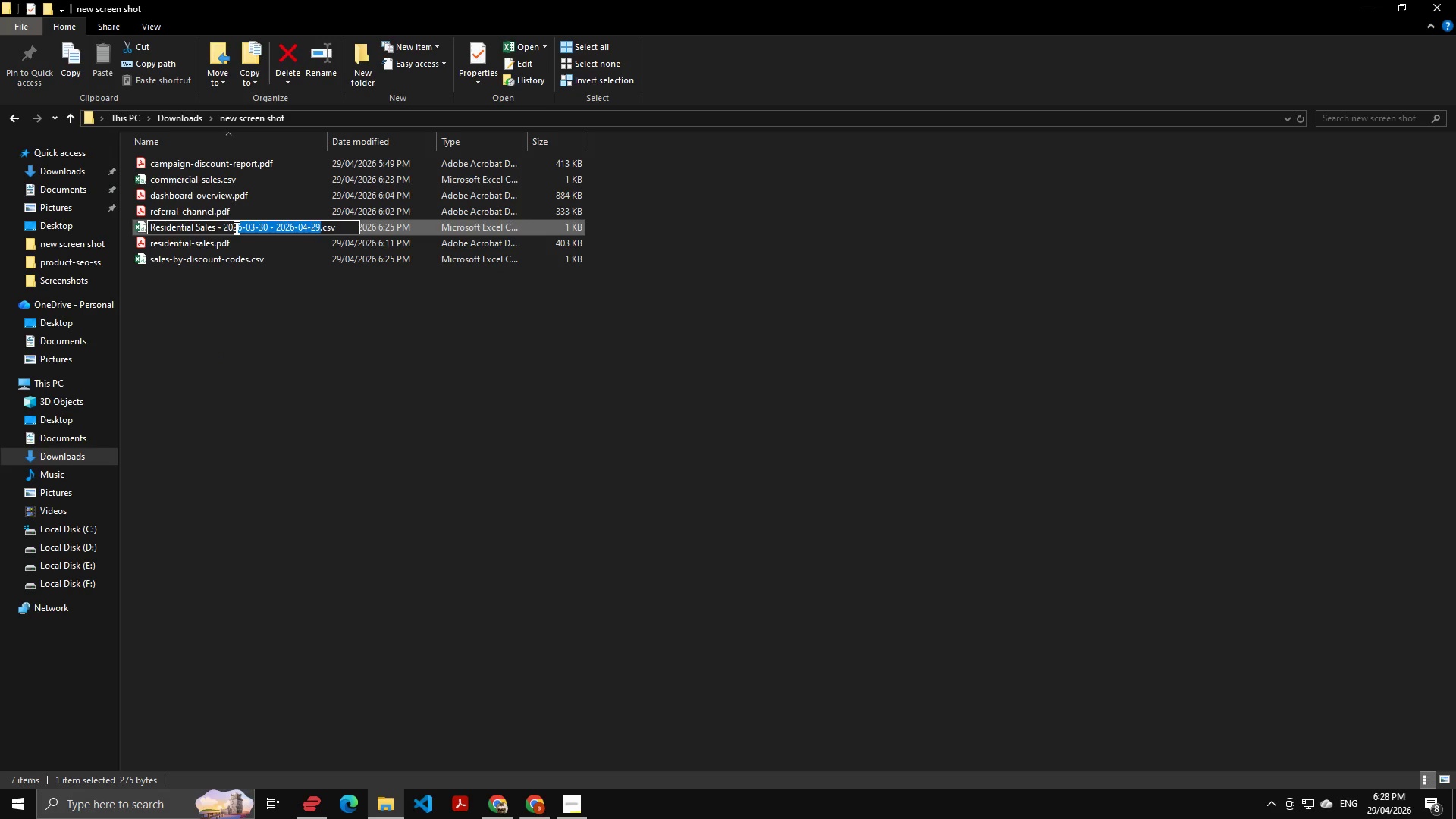 
key(Shift+ArrowLeft)
 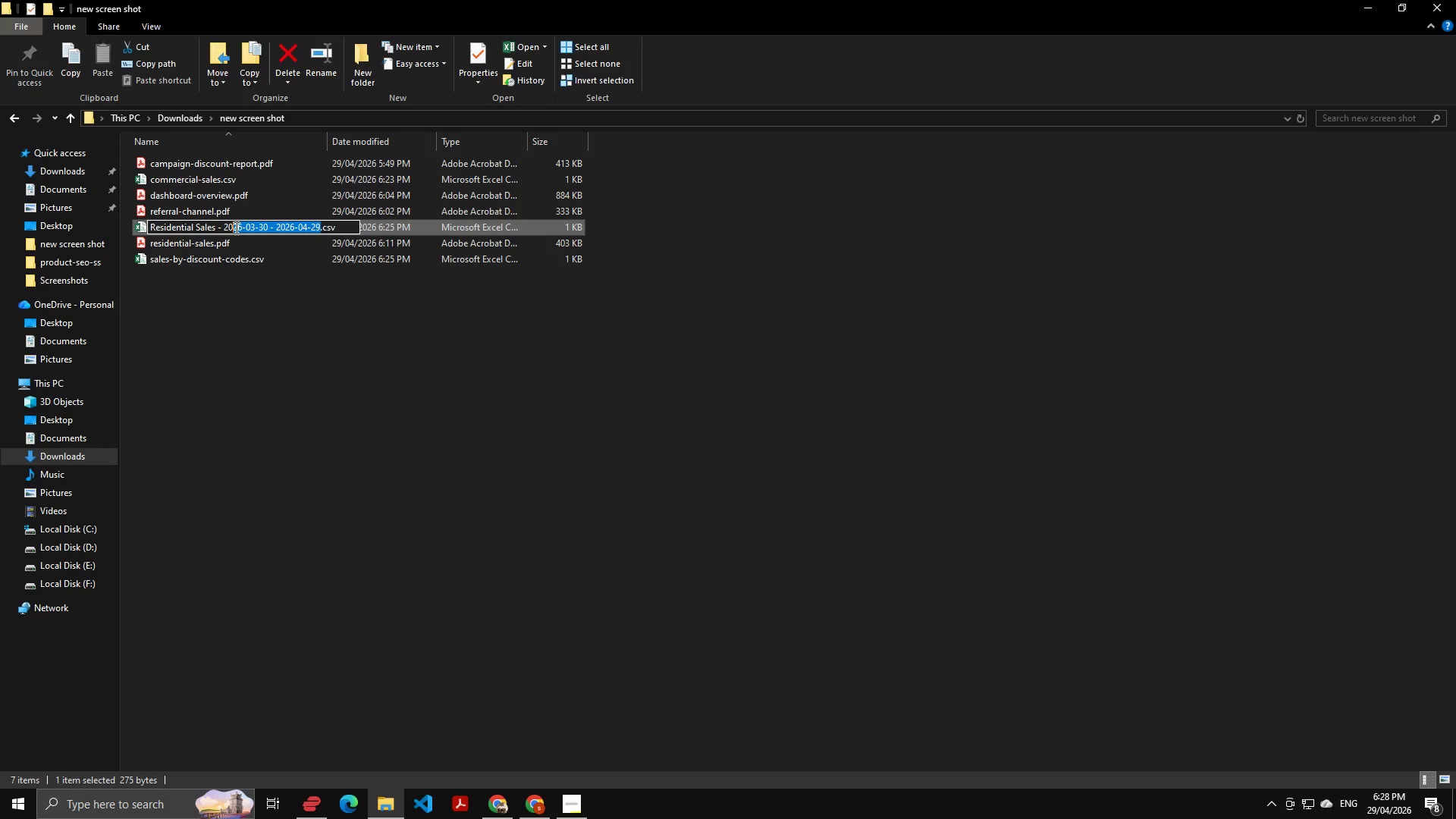 
key(Shift+ArrowLeft)
 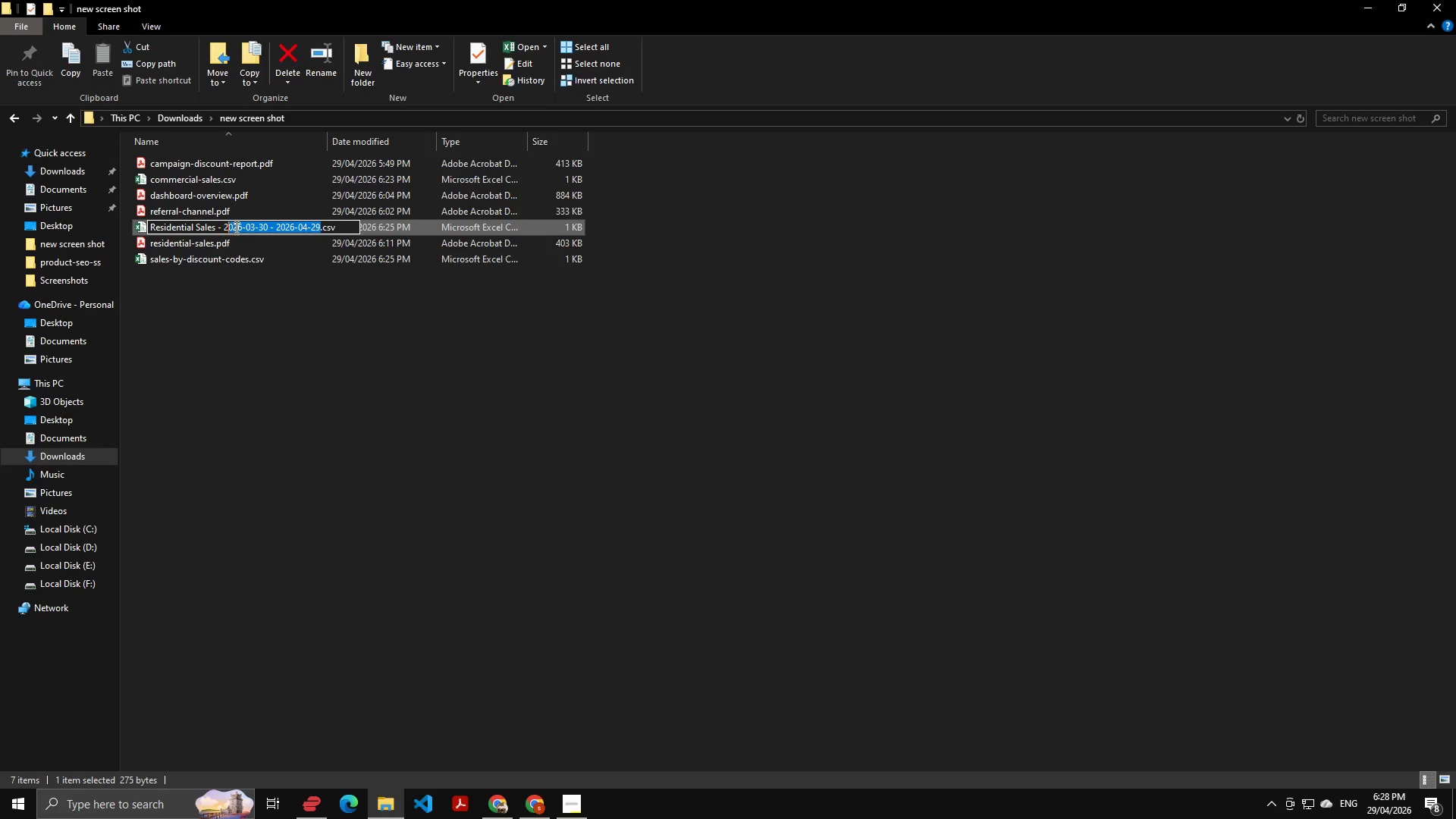 
key(Shift+ArrowLeft)
 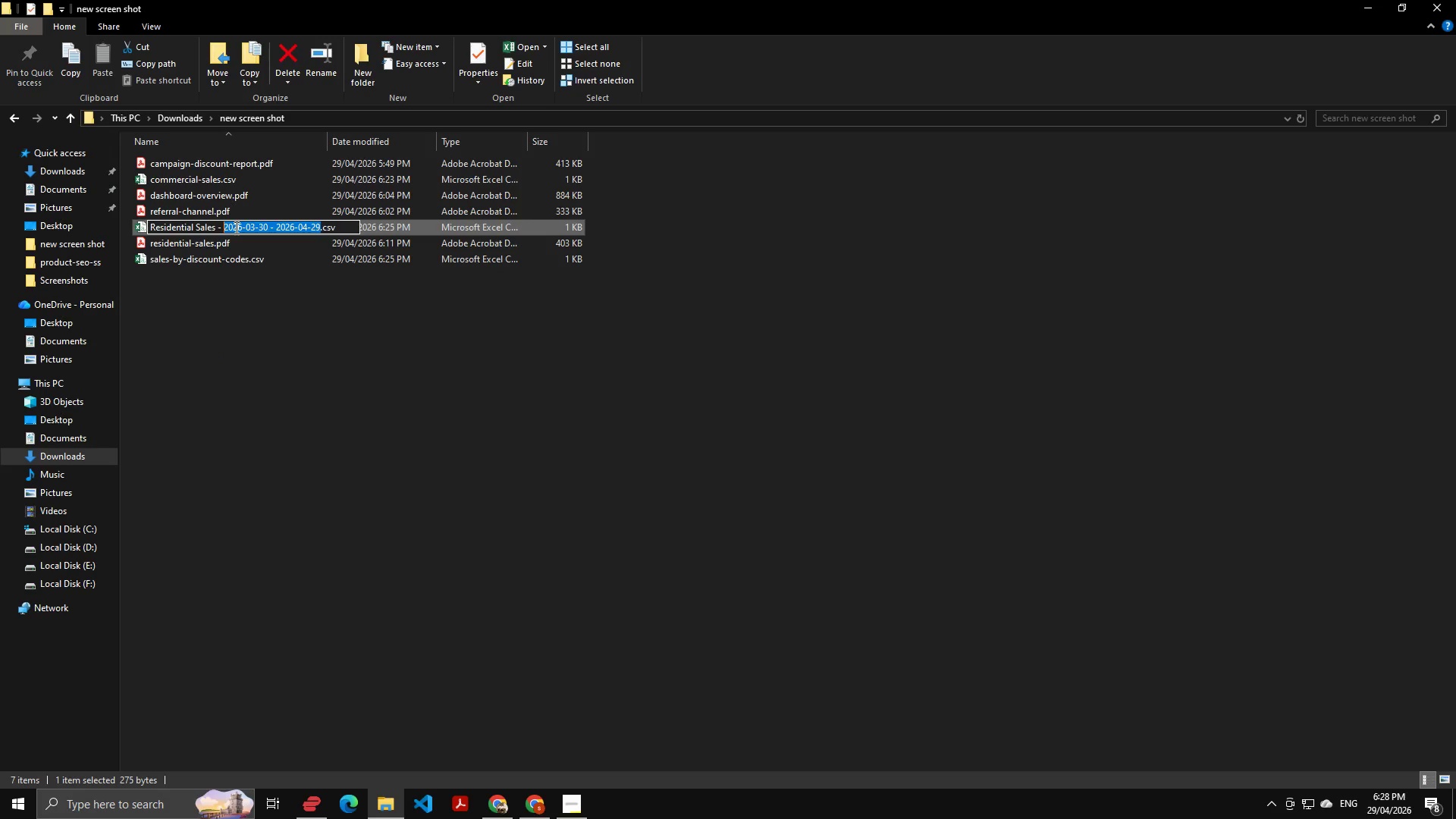 
key(Shift+ArrowLeft)
 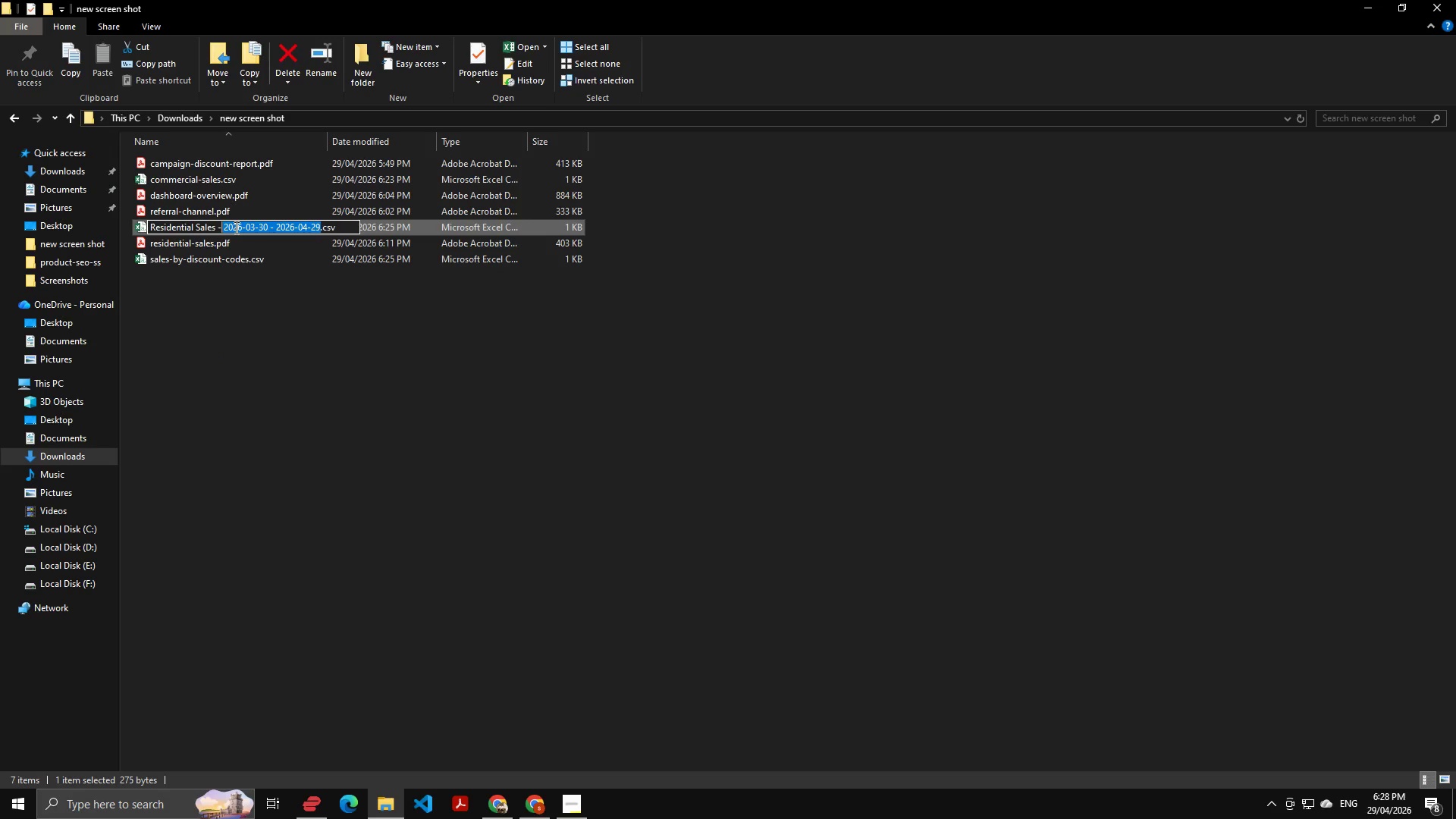 
key(Shift+ArrowLeft)
 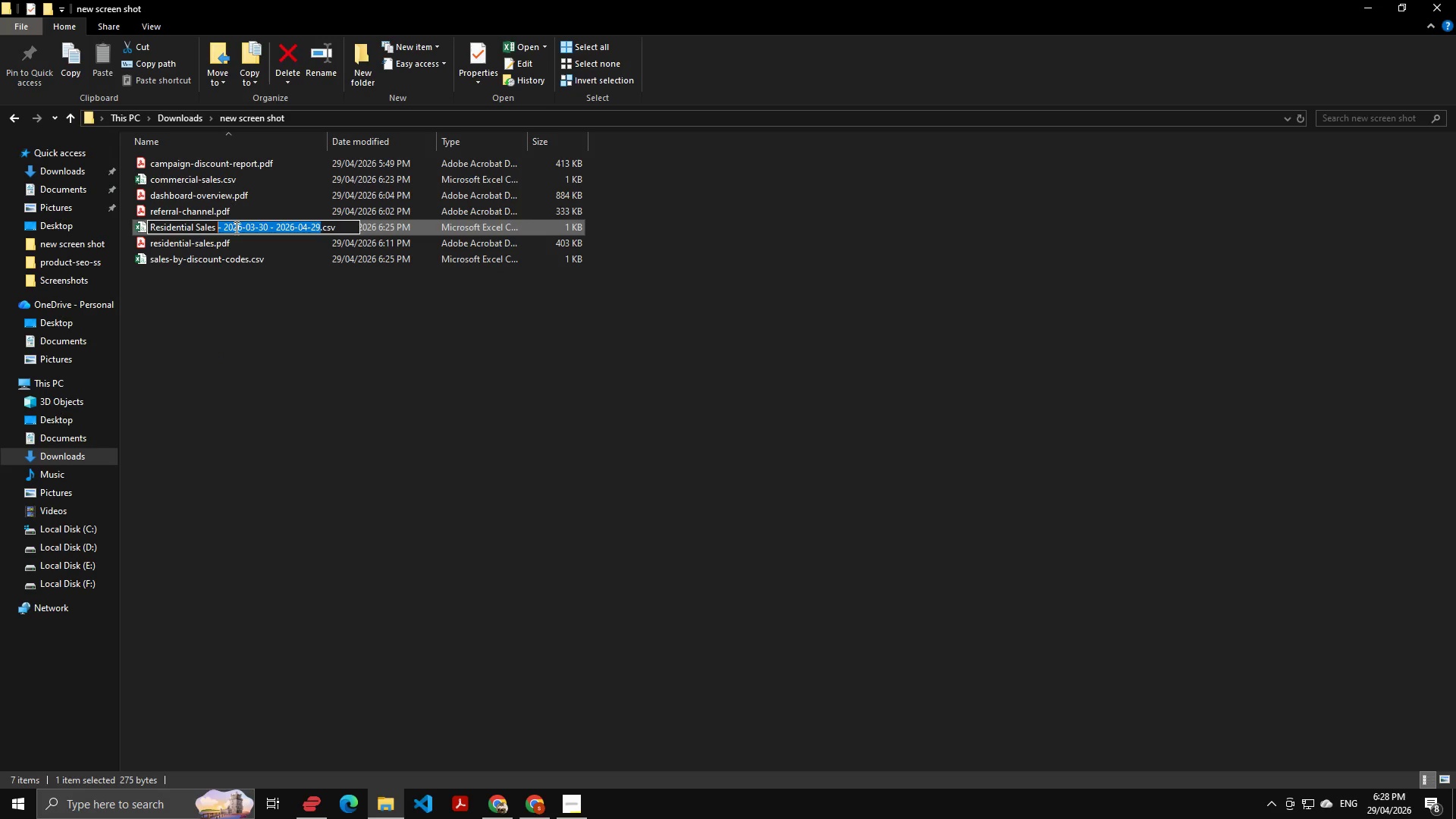 
key(Shift+ArrowLeft)
 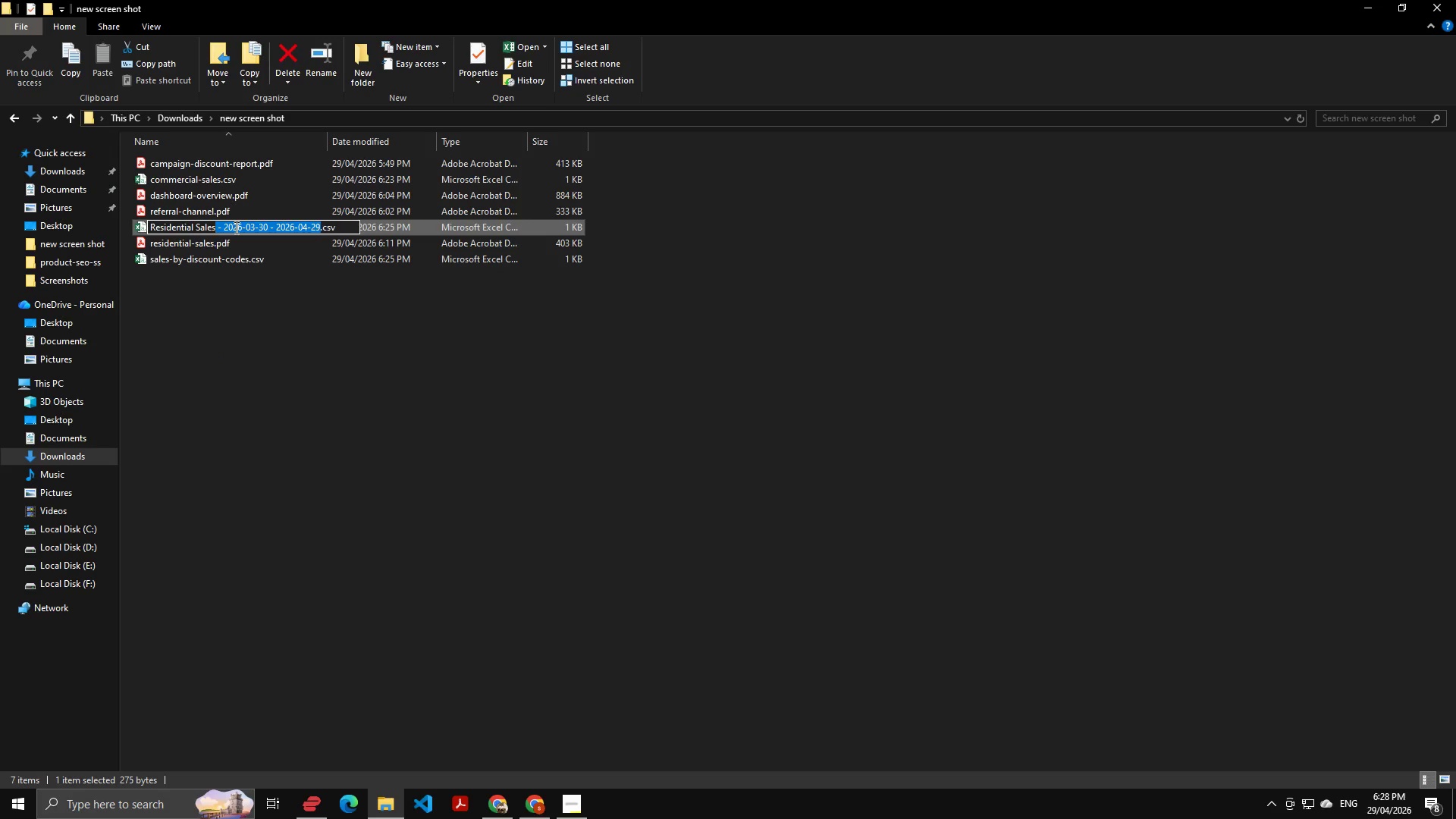 
key(Backspace)
 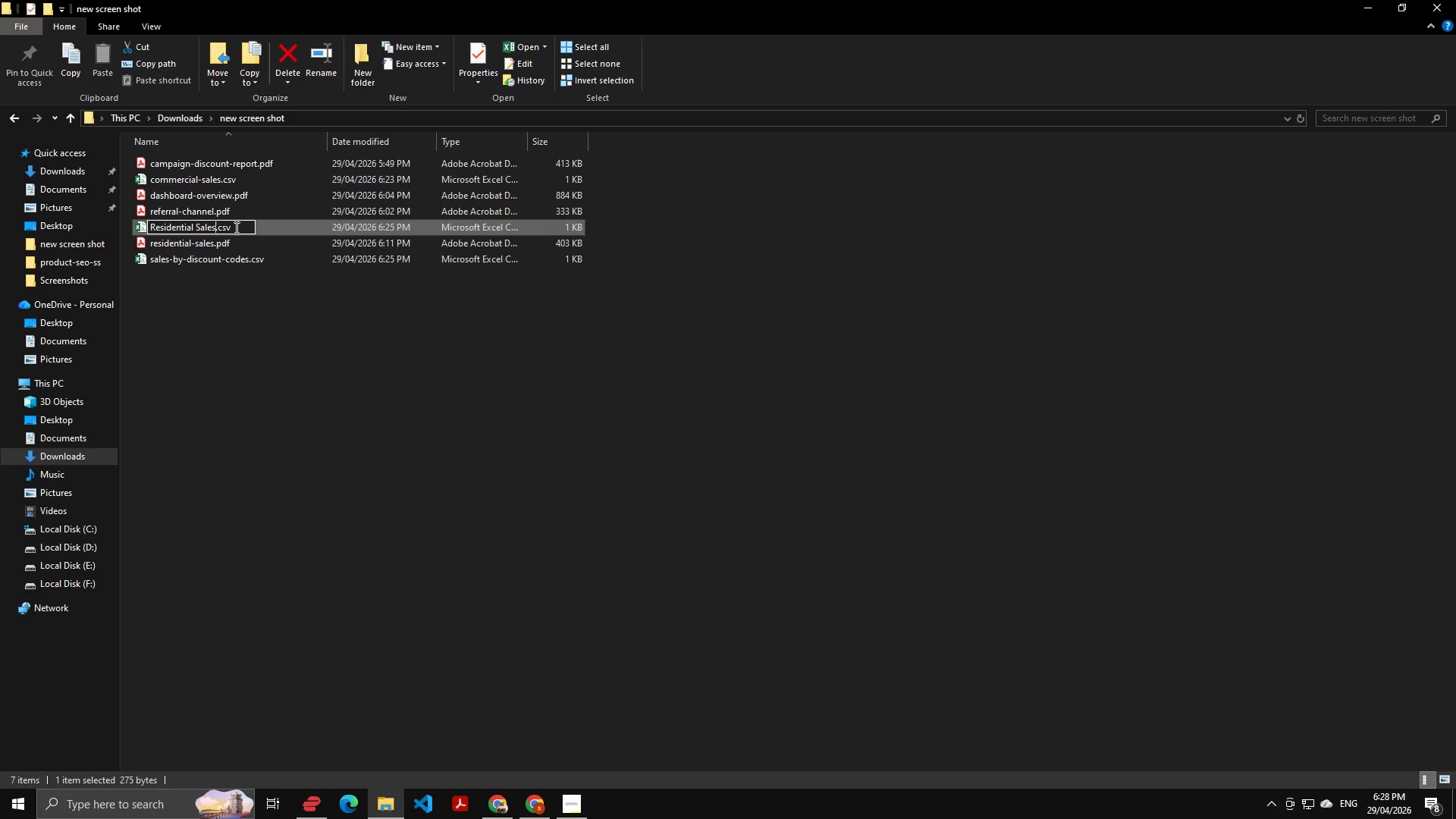 
key(Control+ArrowLeft)
 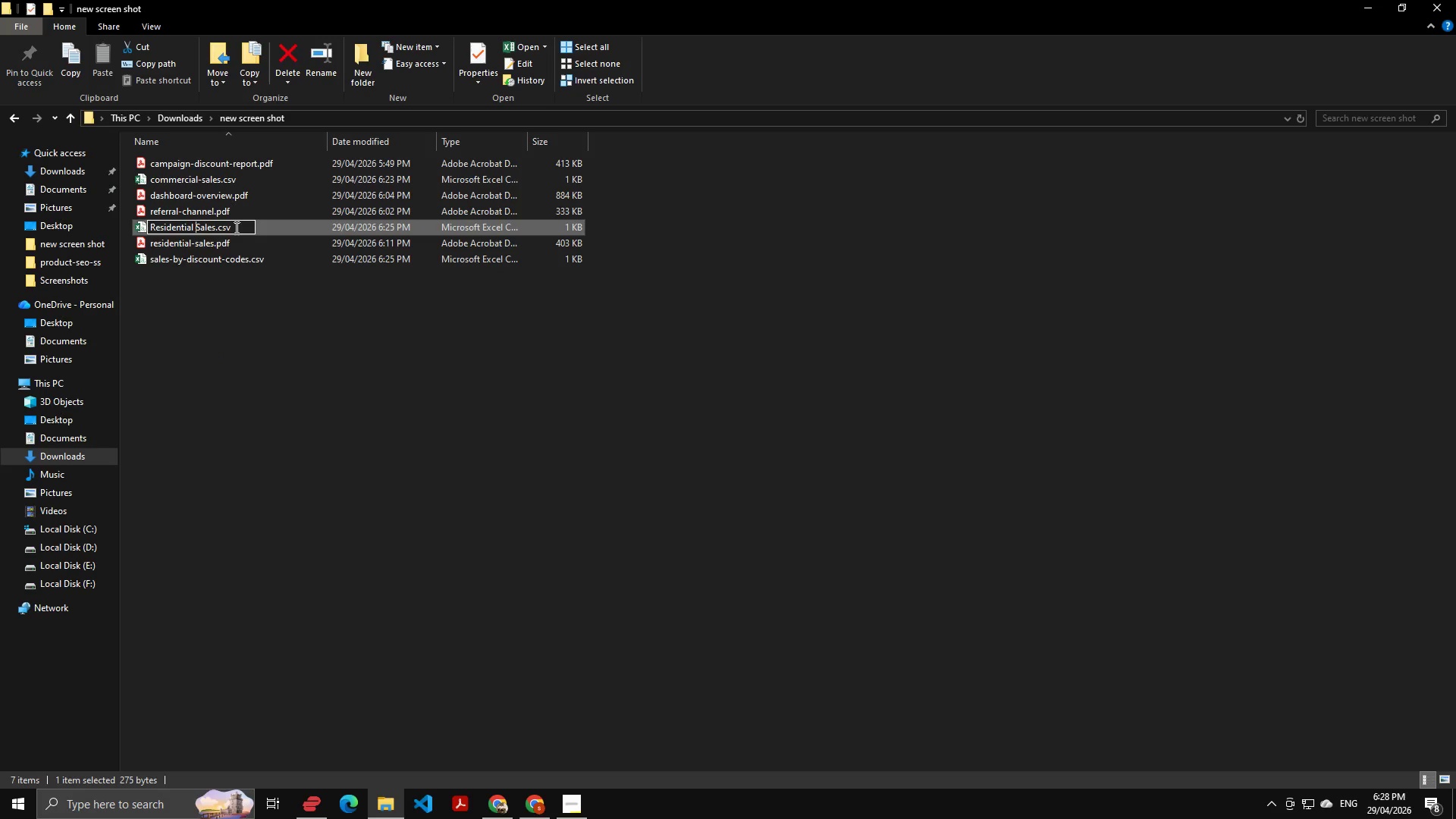 
key(ArrowRight)
 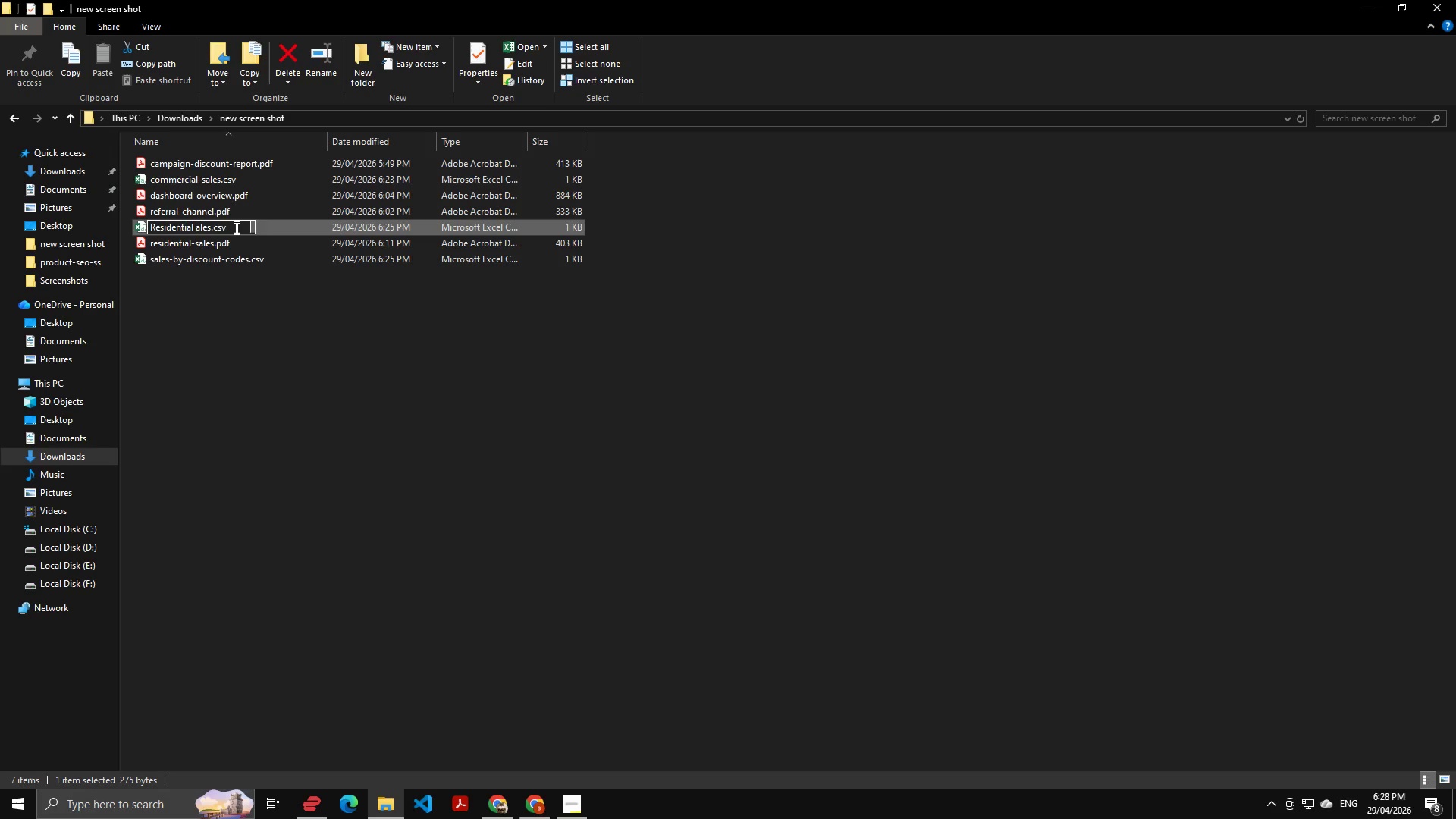 
key(Backspace)
 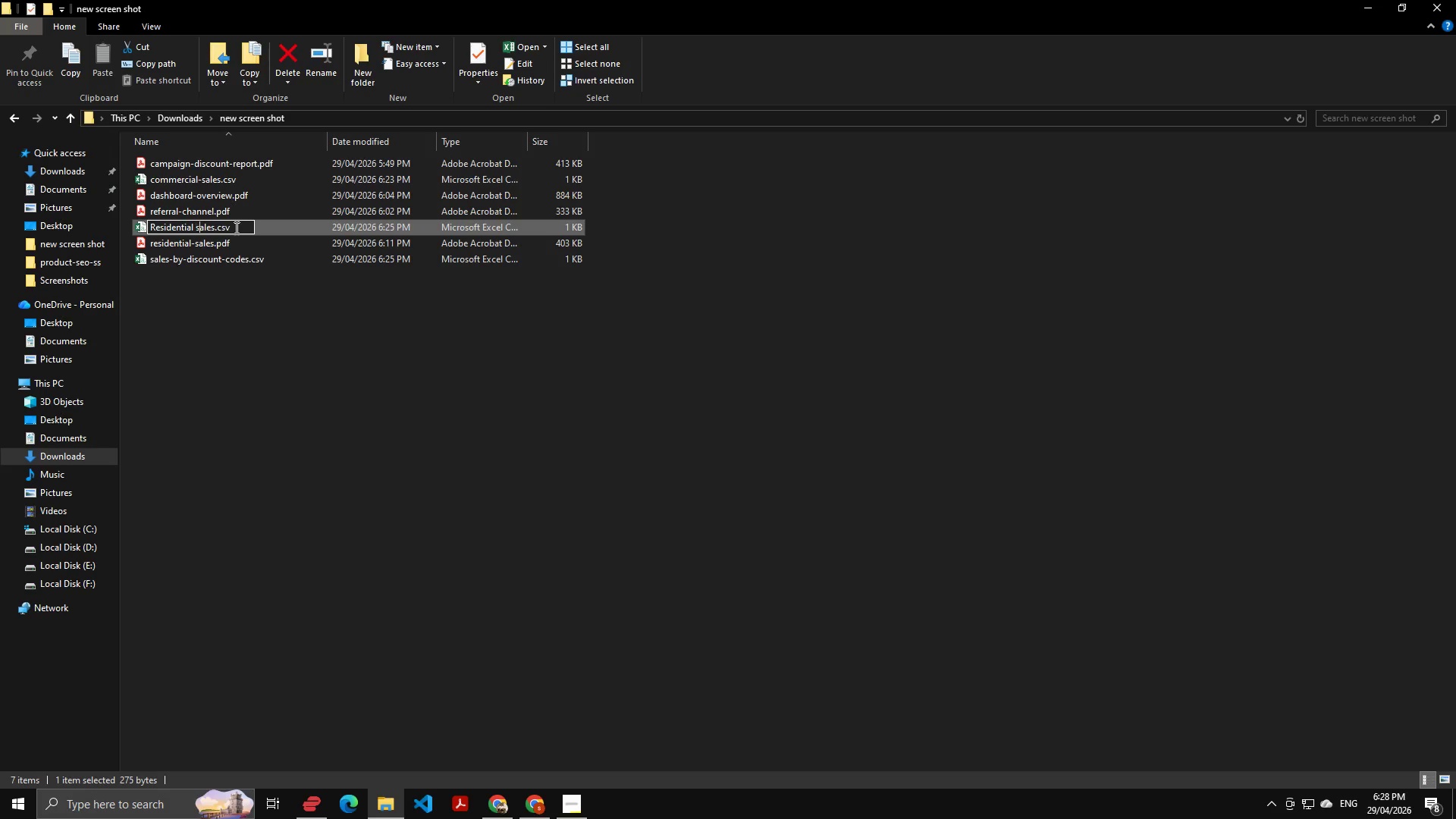 
key(S)
 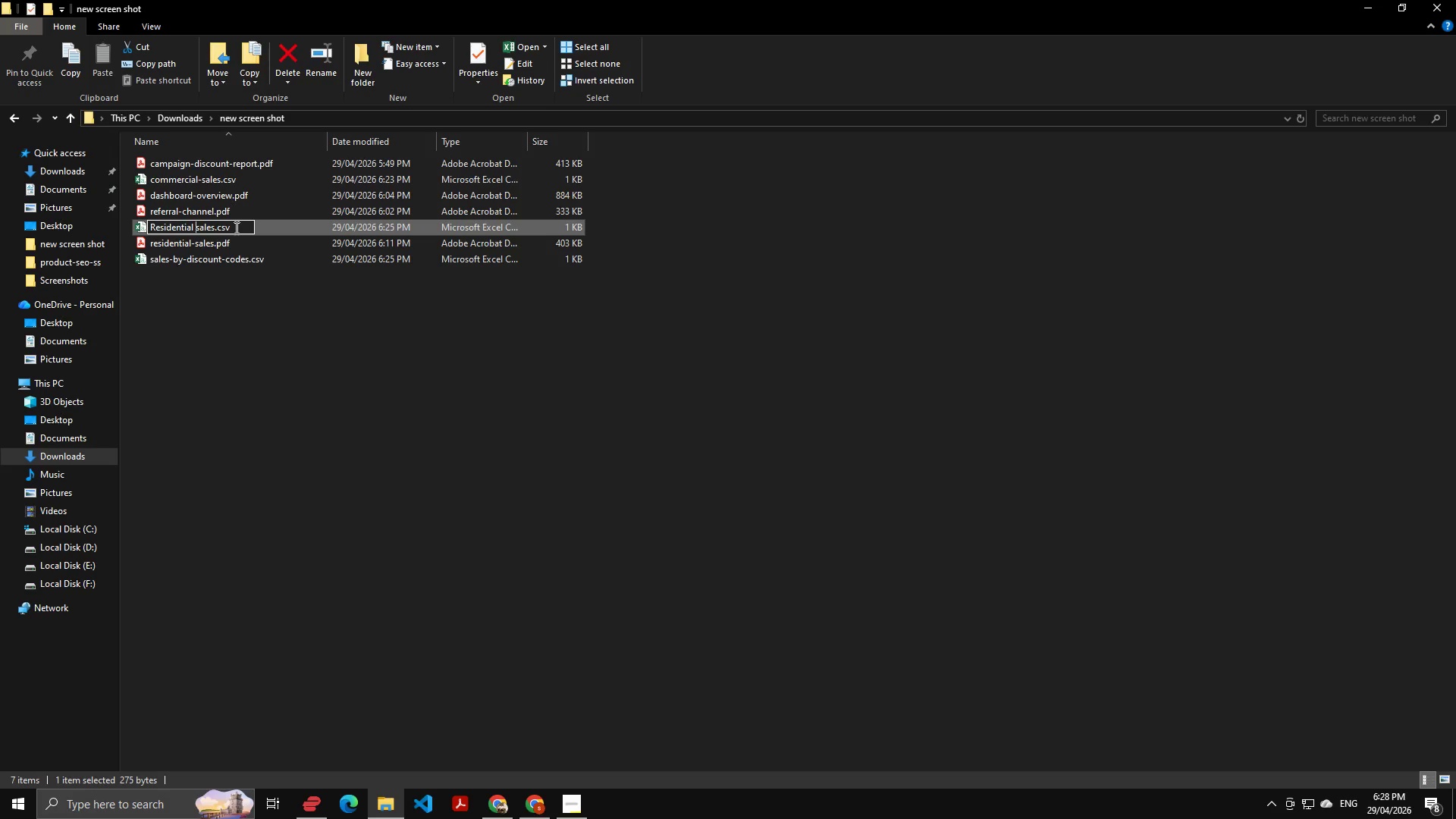 
key(ArrowLeft)
 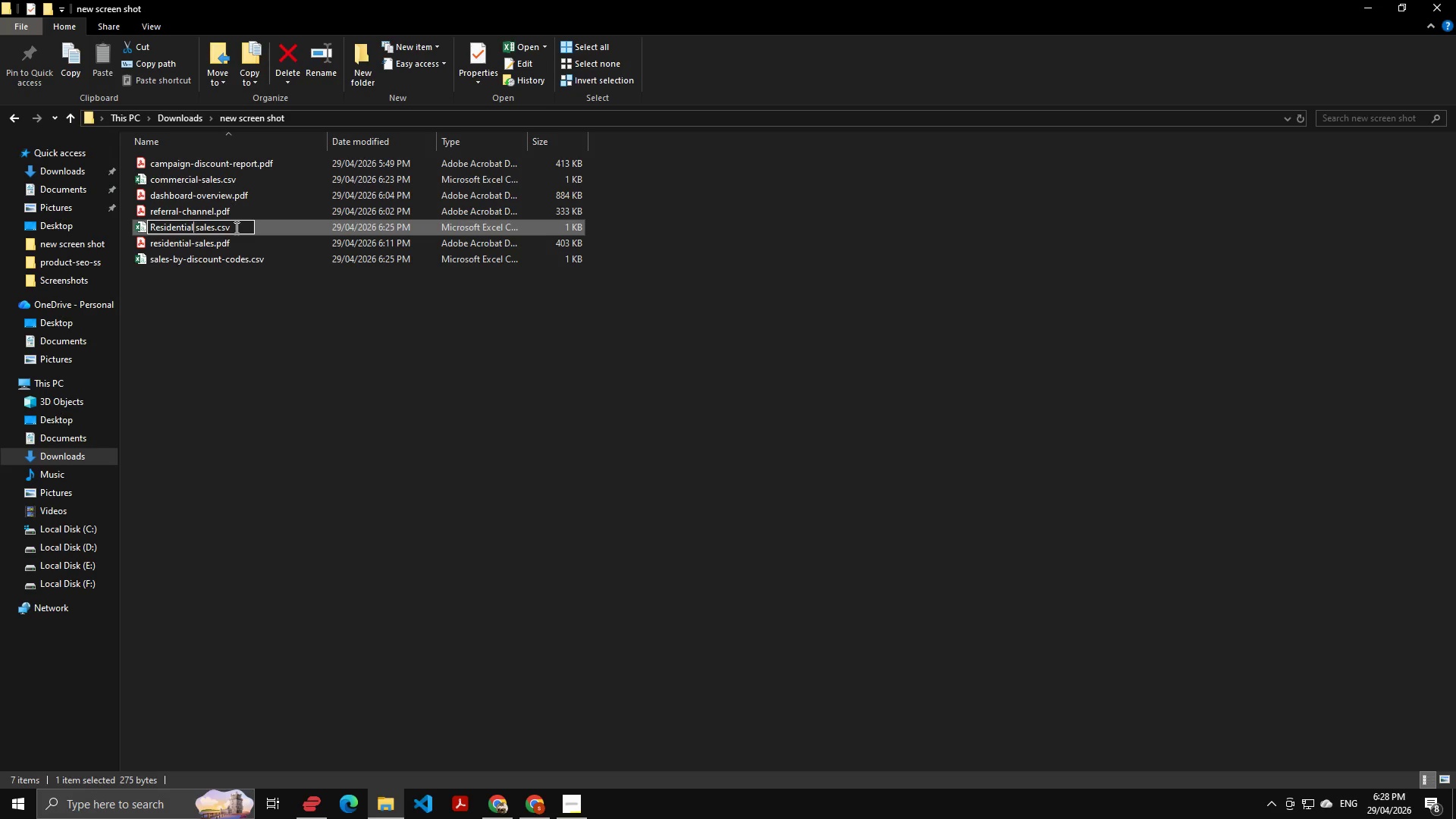 
key(ArrowLeft)
 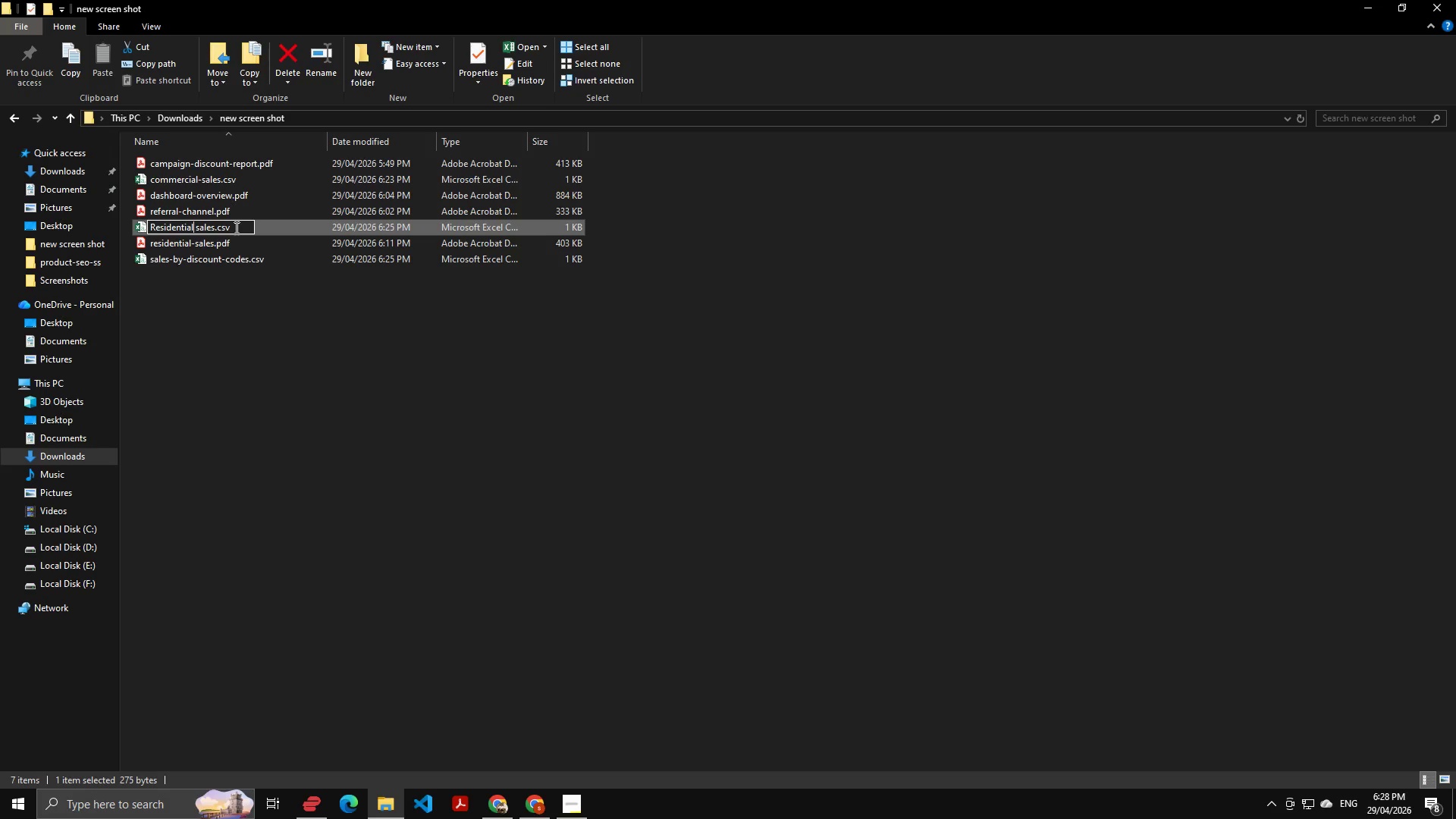 
key(ArrowRight)
 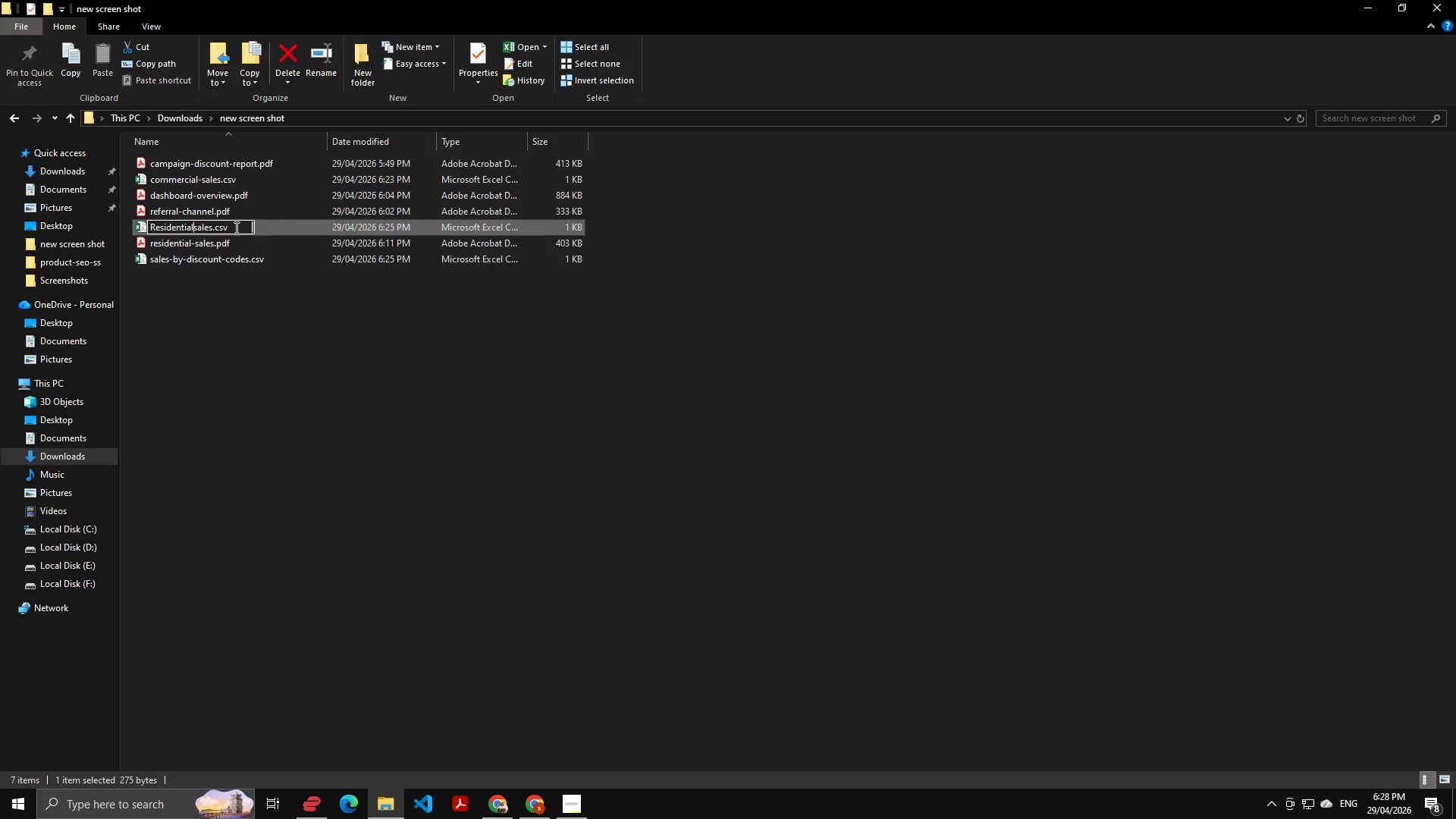 
key(Backspace)
 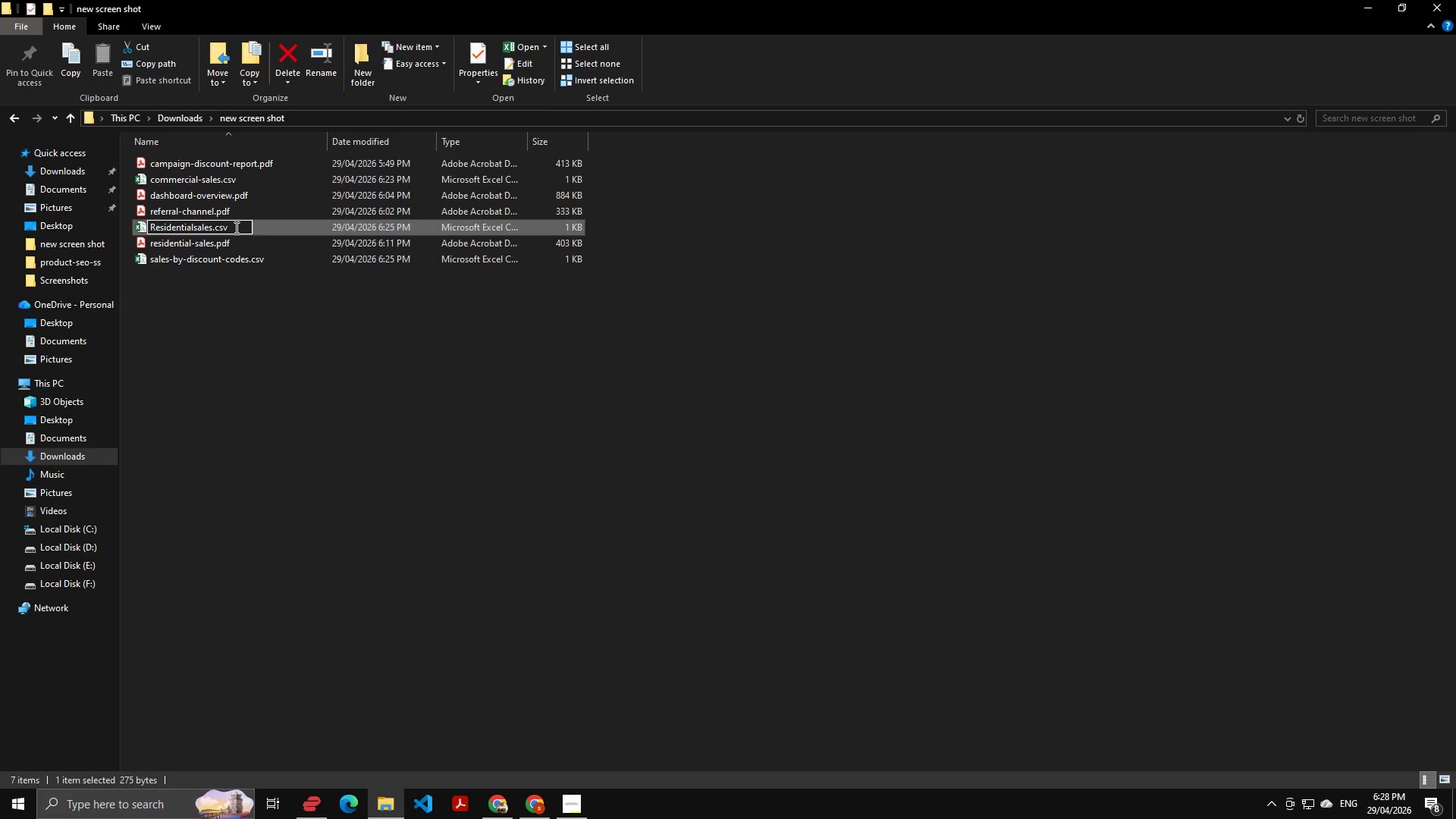 
key(Control+ControlLeft)
 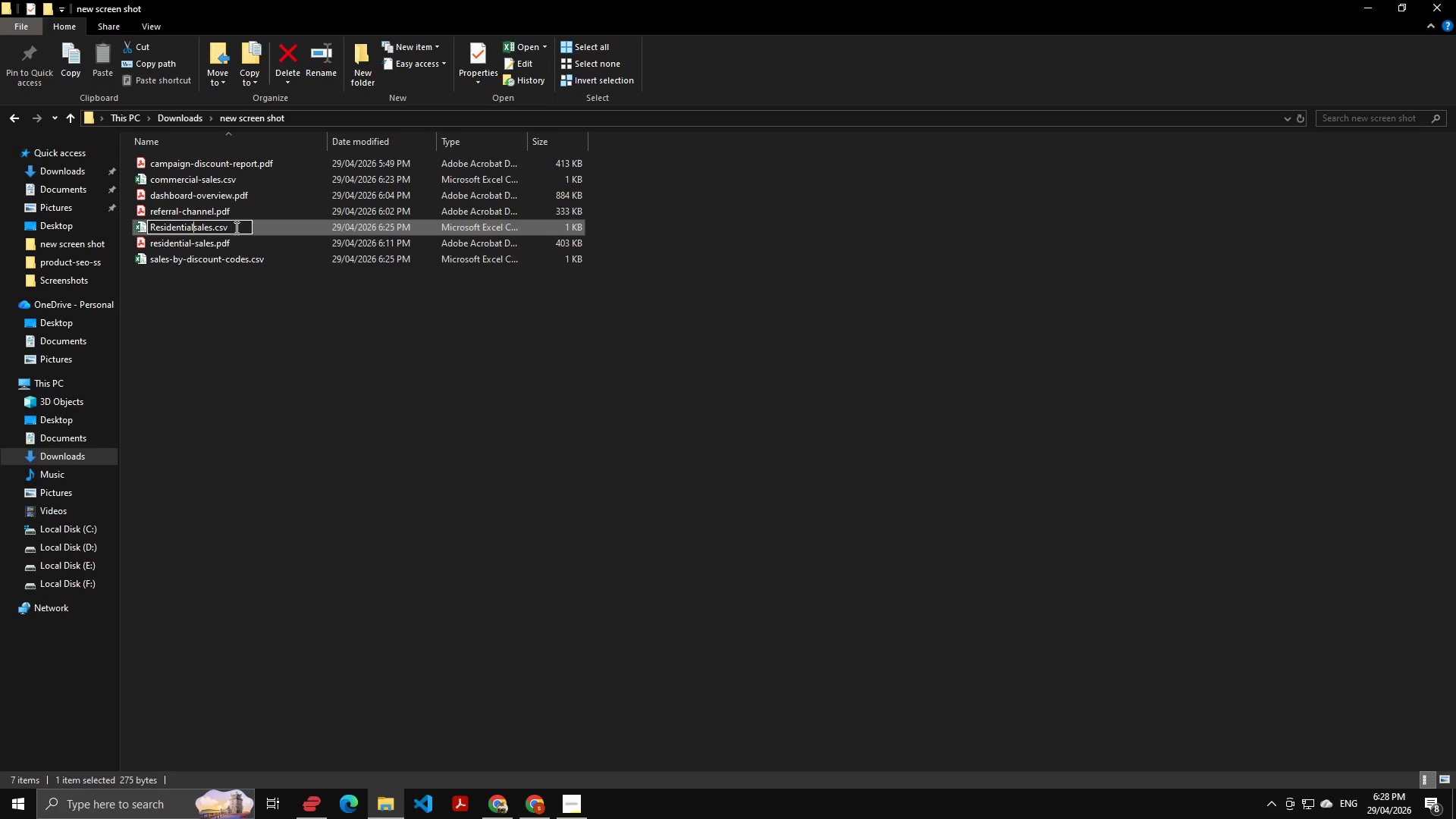 
key(Minus)
 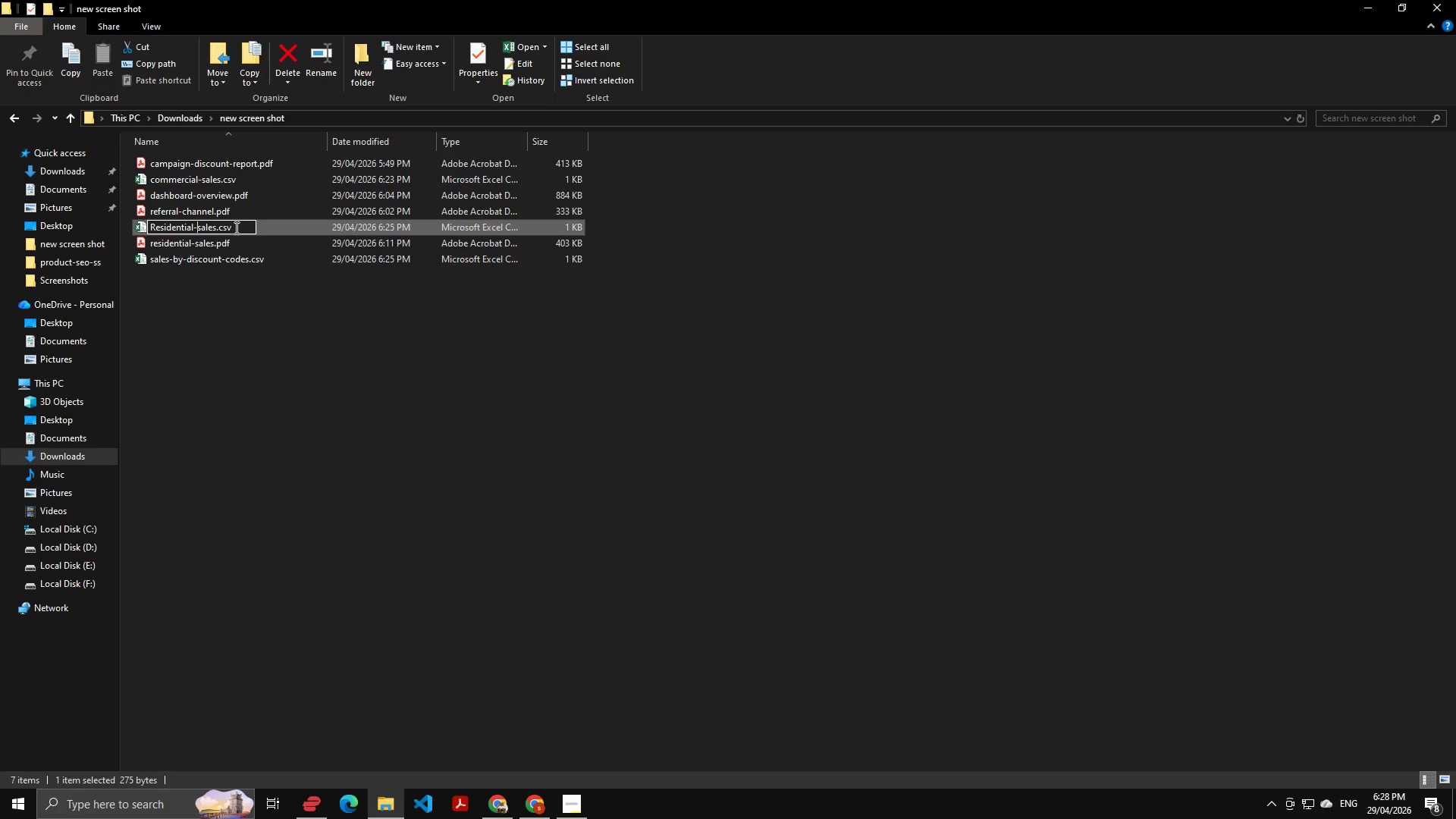 
key(Control+ArrowLeft)
 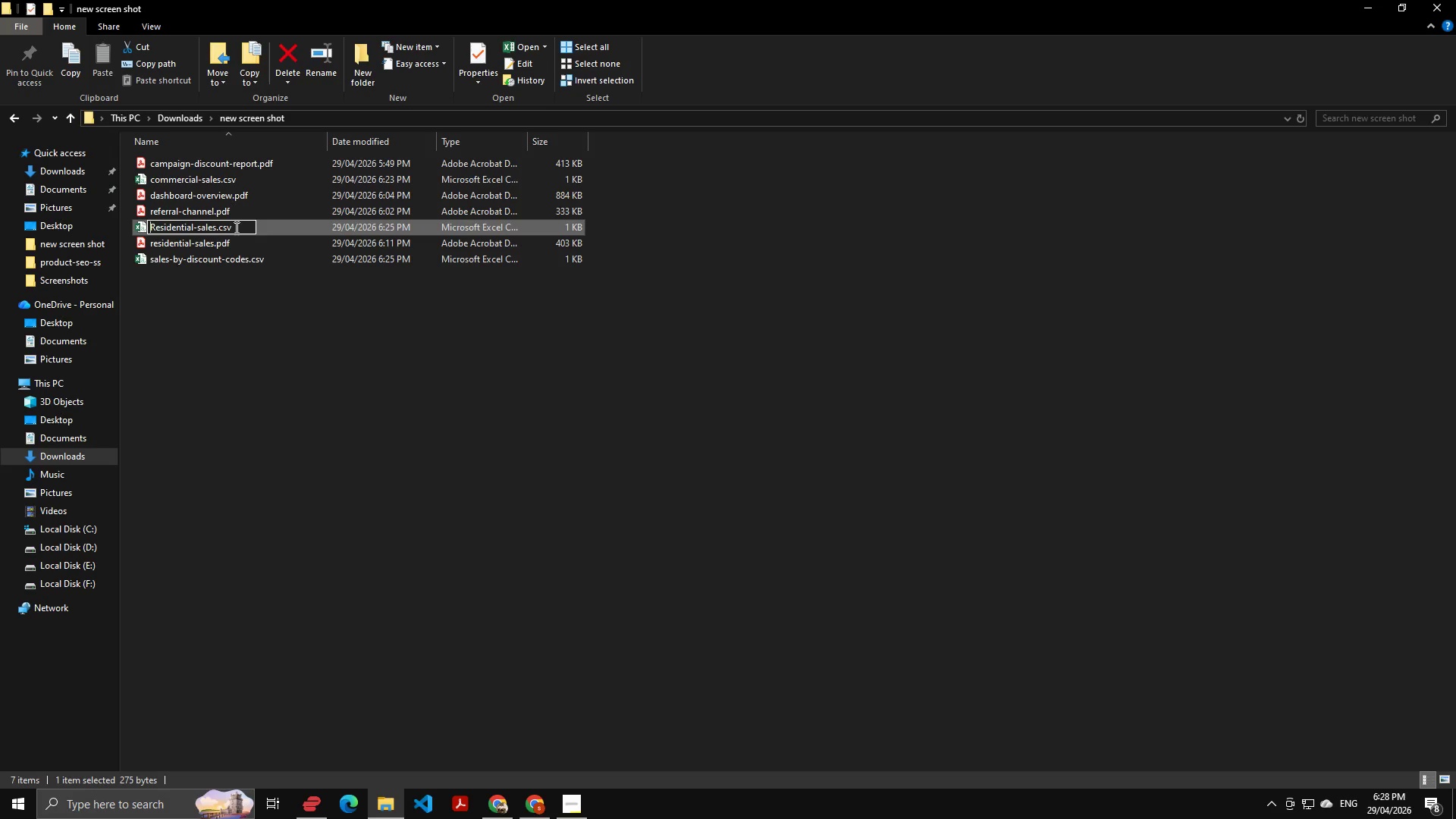 
key(Control+ArrowLeft)
 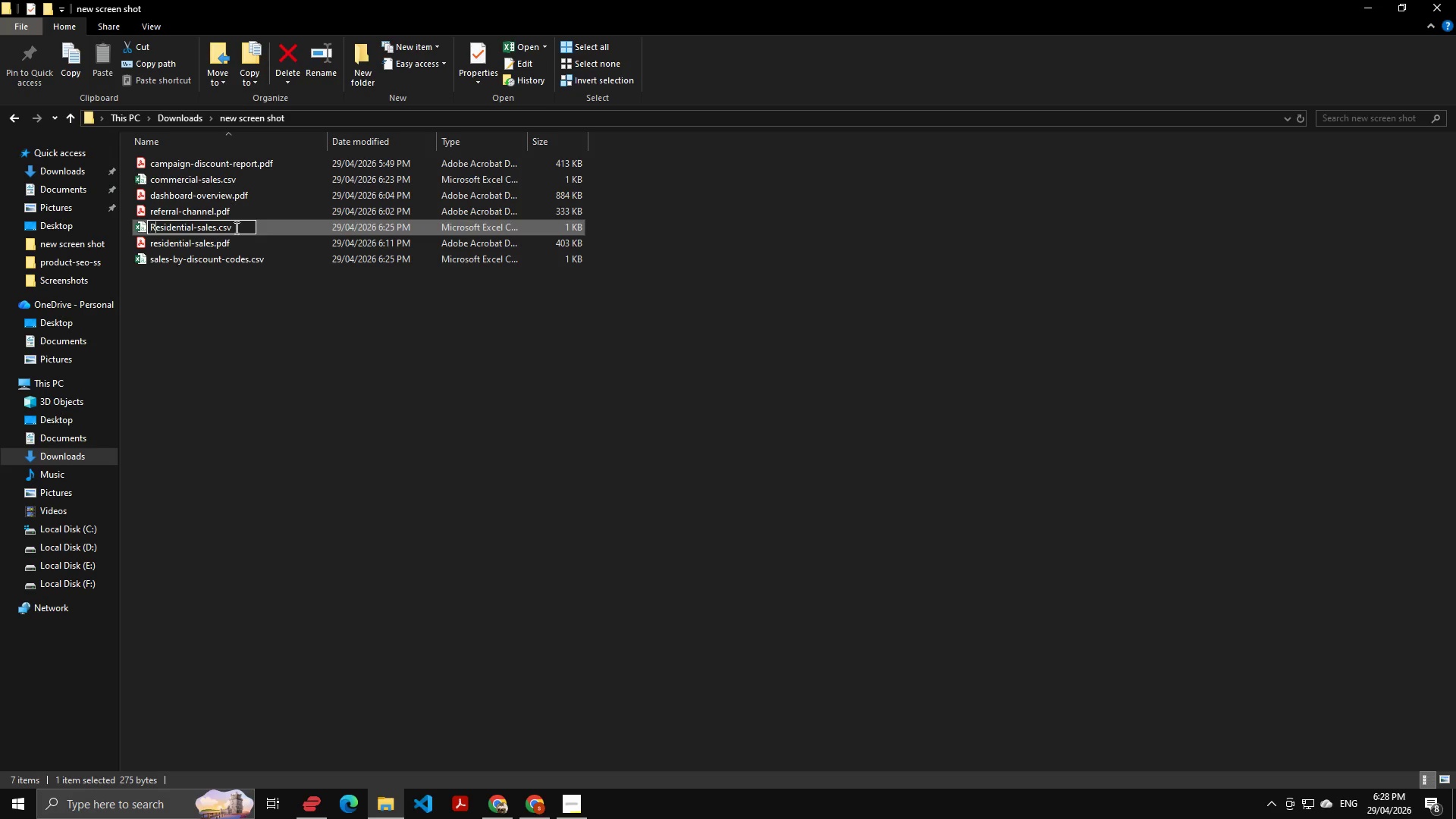 
key(ArrowRight)
 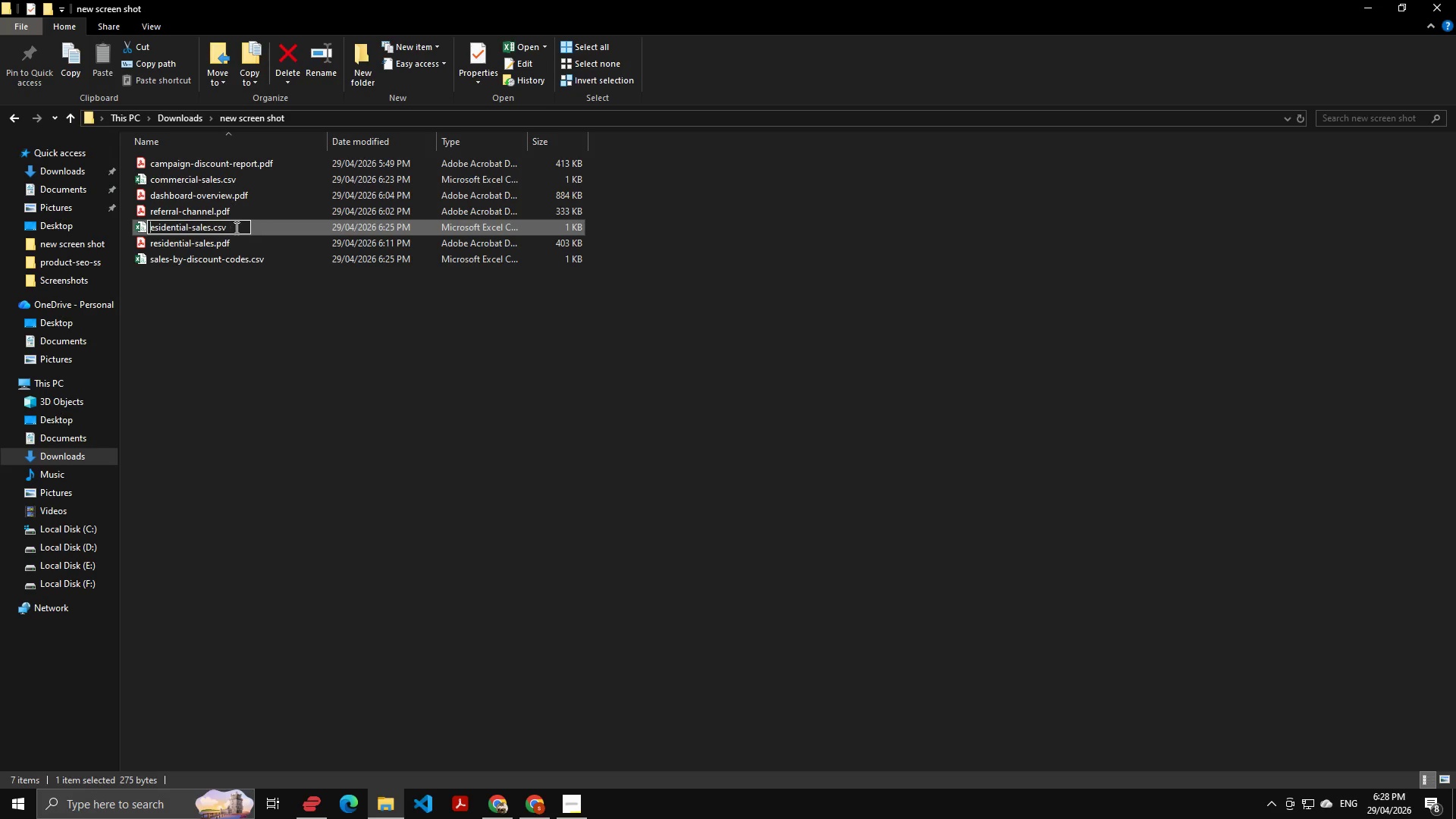 
key(Backspace)
 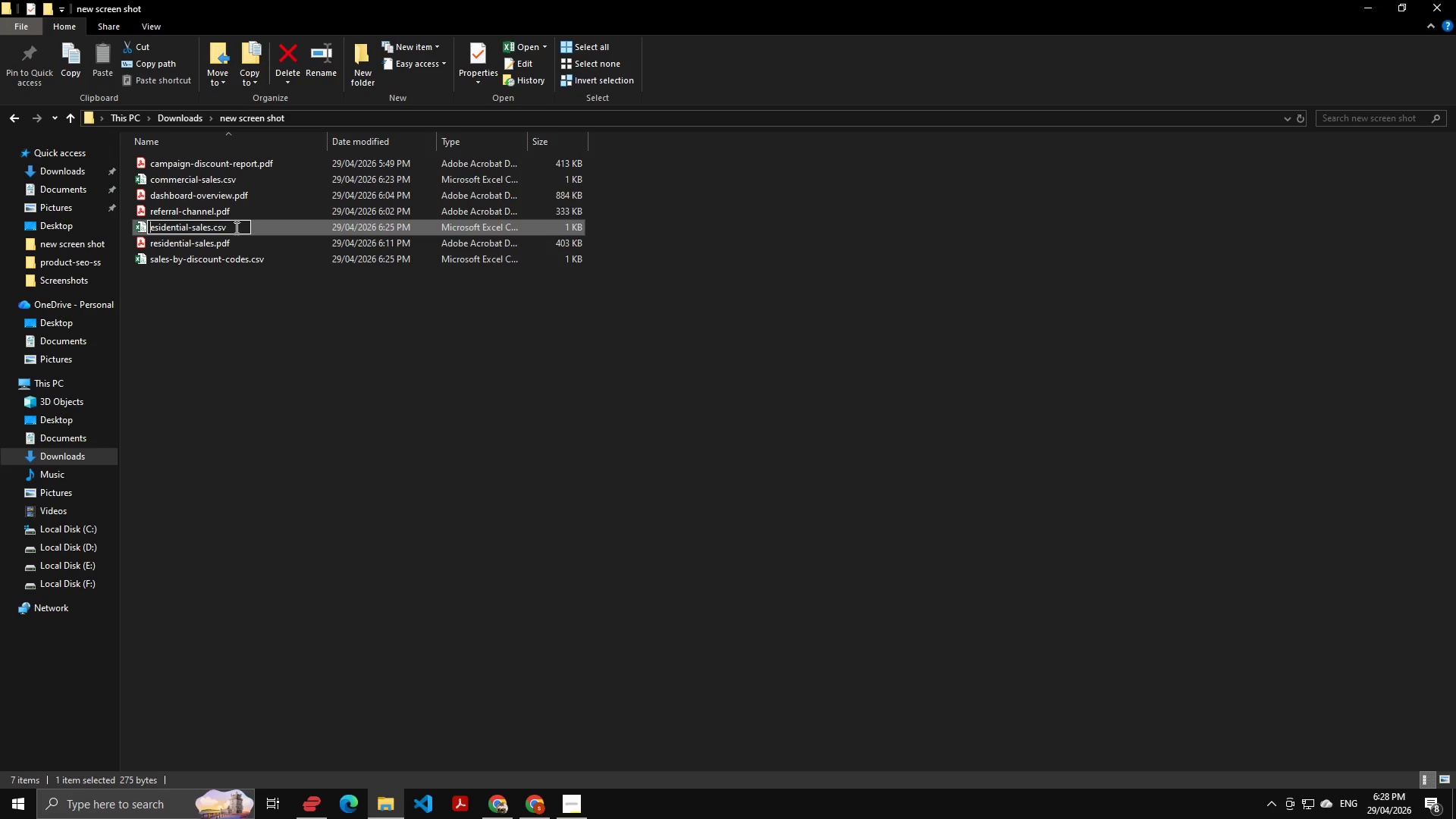 
key(R)
 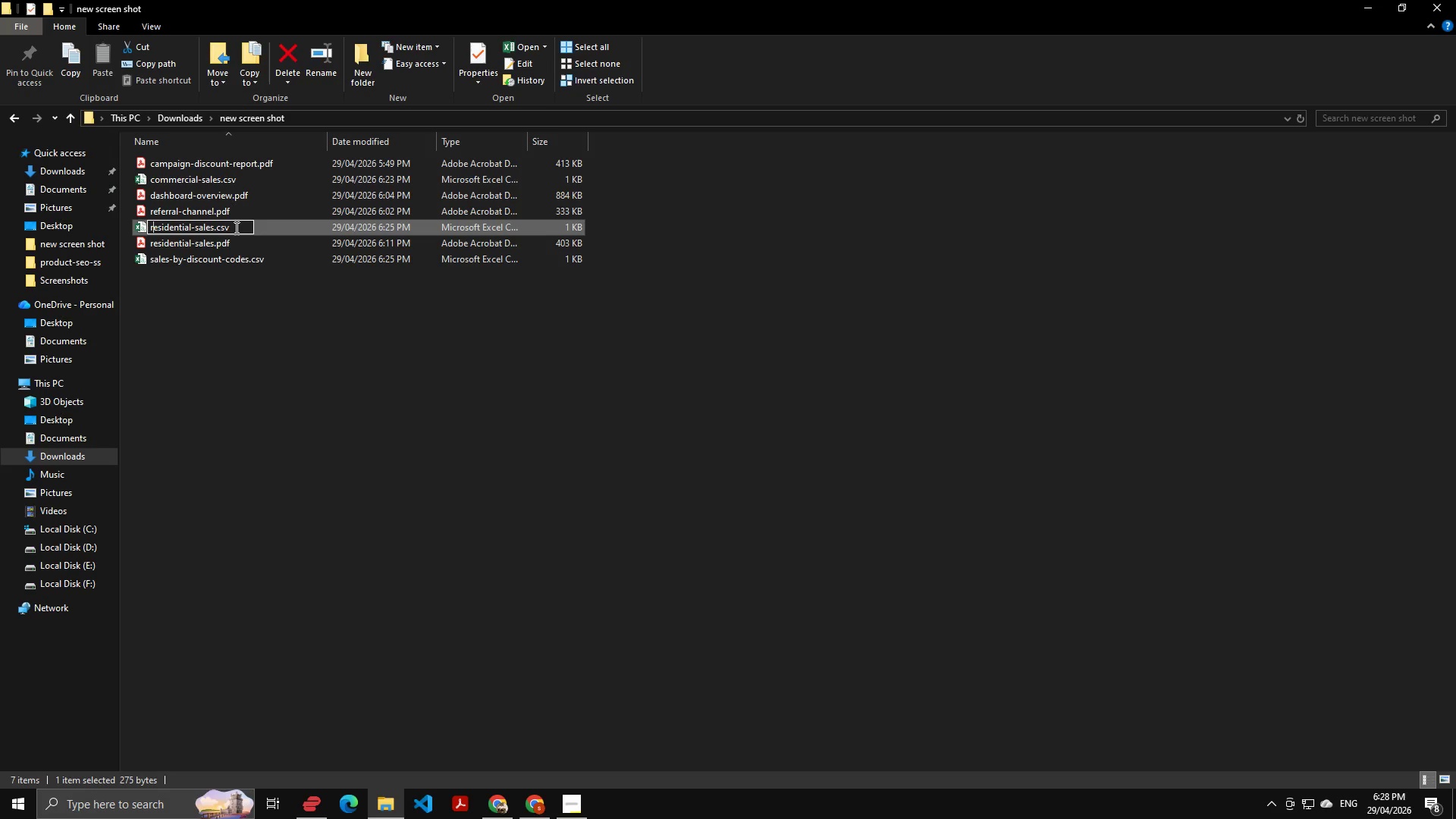 
key(Enter)
 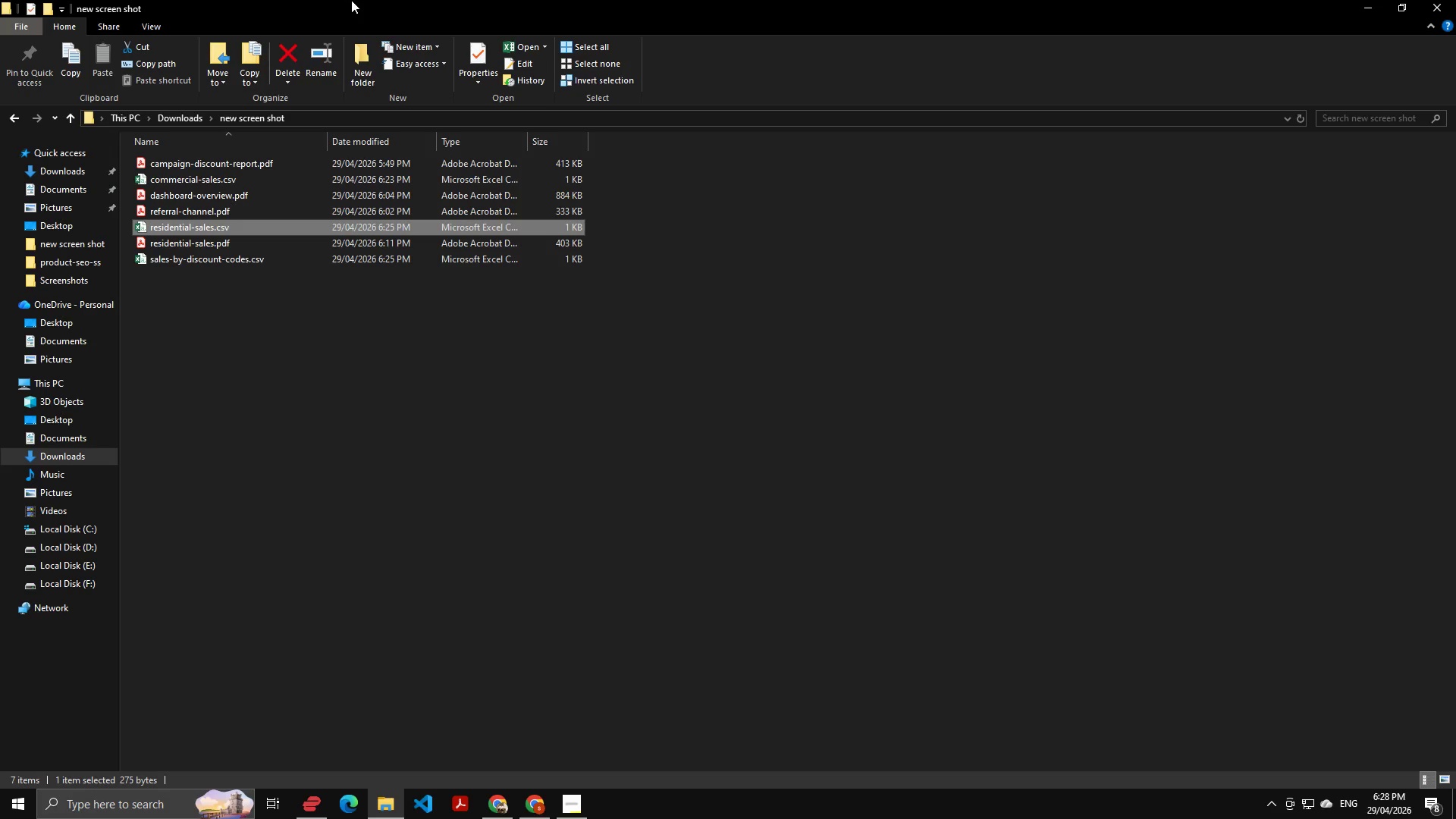 
wait(14.95)
 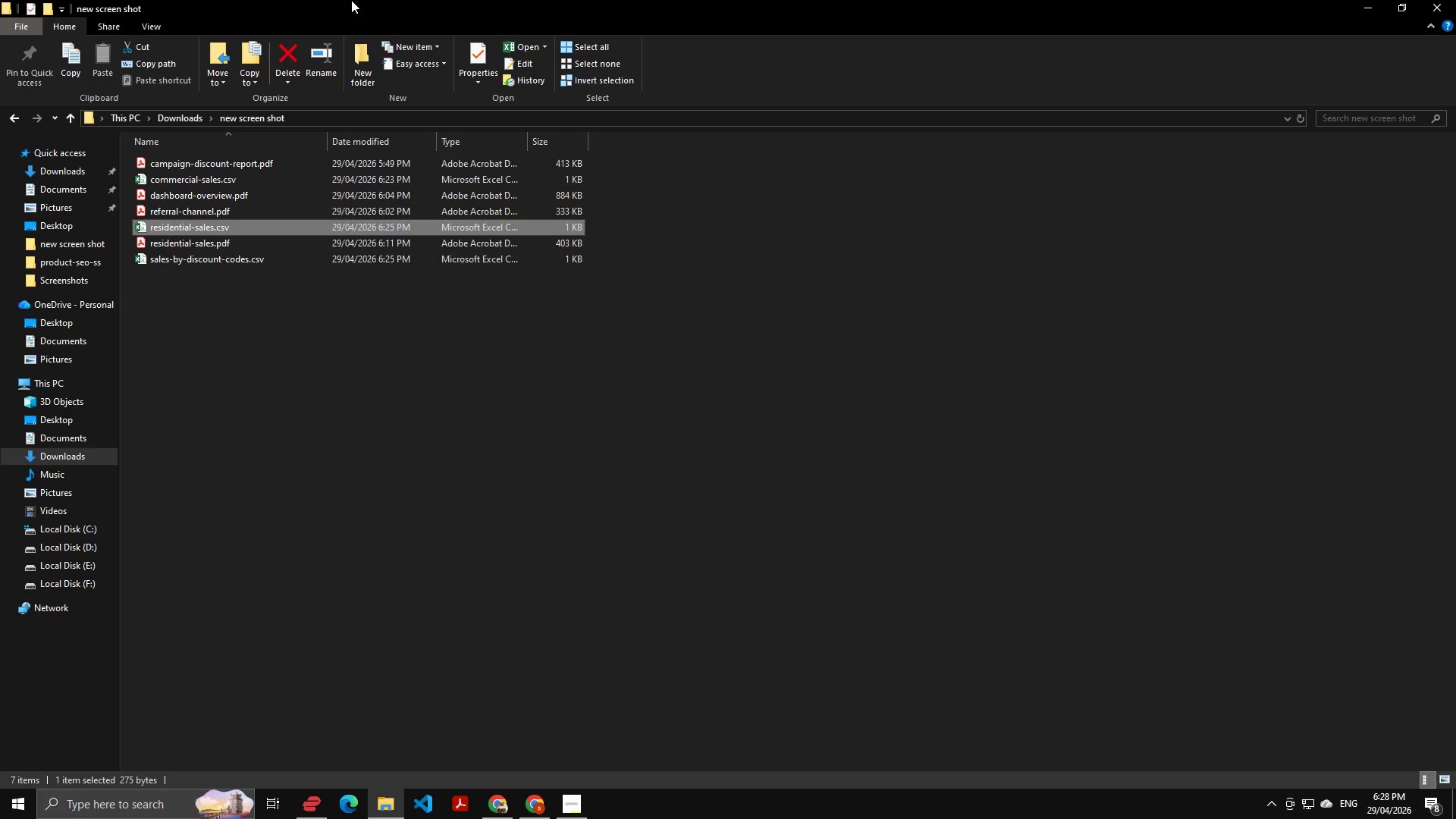 
scroll: coordinate [275, 275], scroll_direction: up, amount: 3.0
 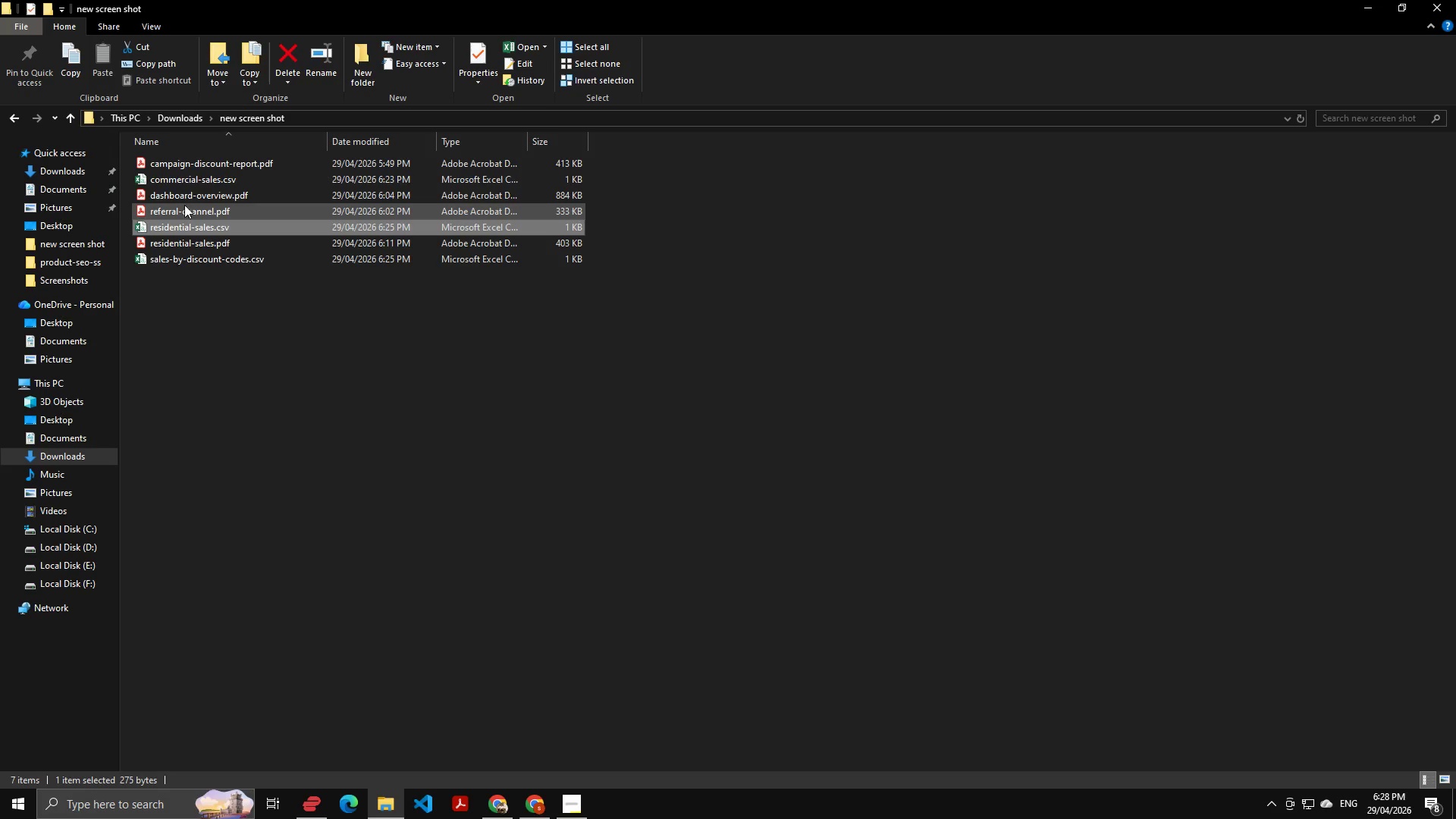 
mouse_move([193, 200])
 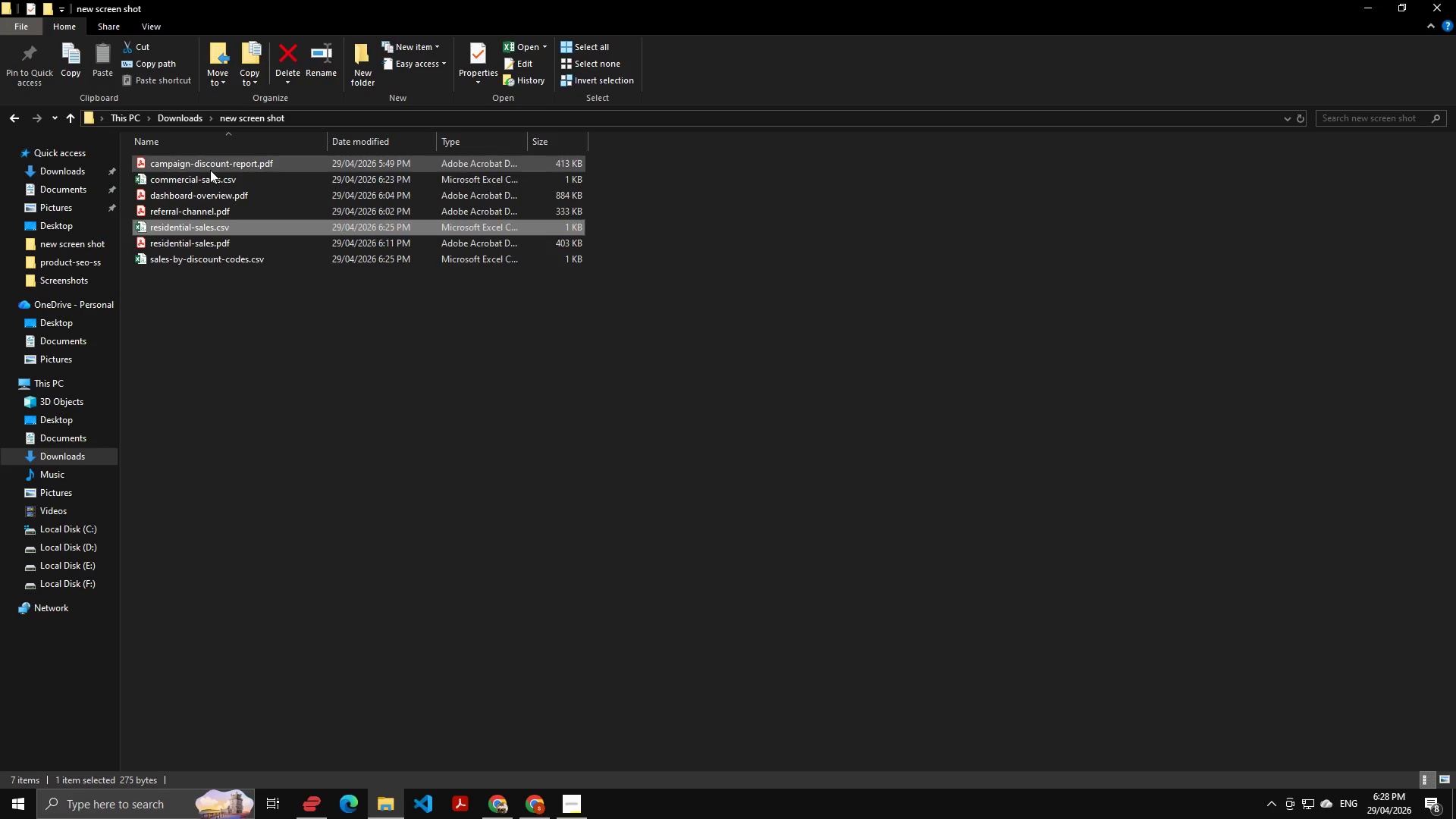 
mouse_move([212, 218])
 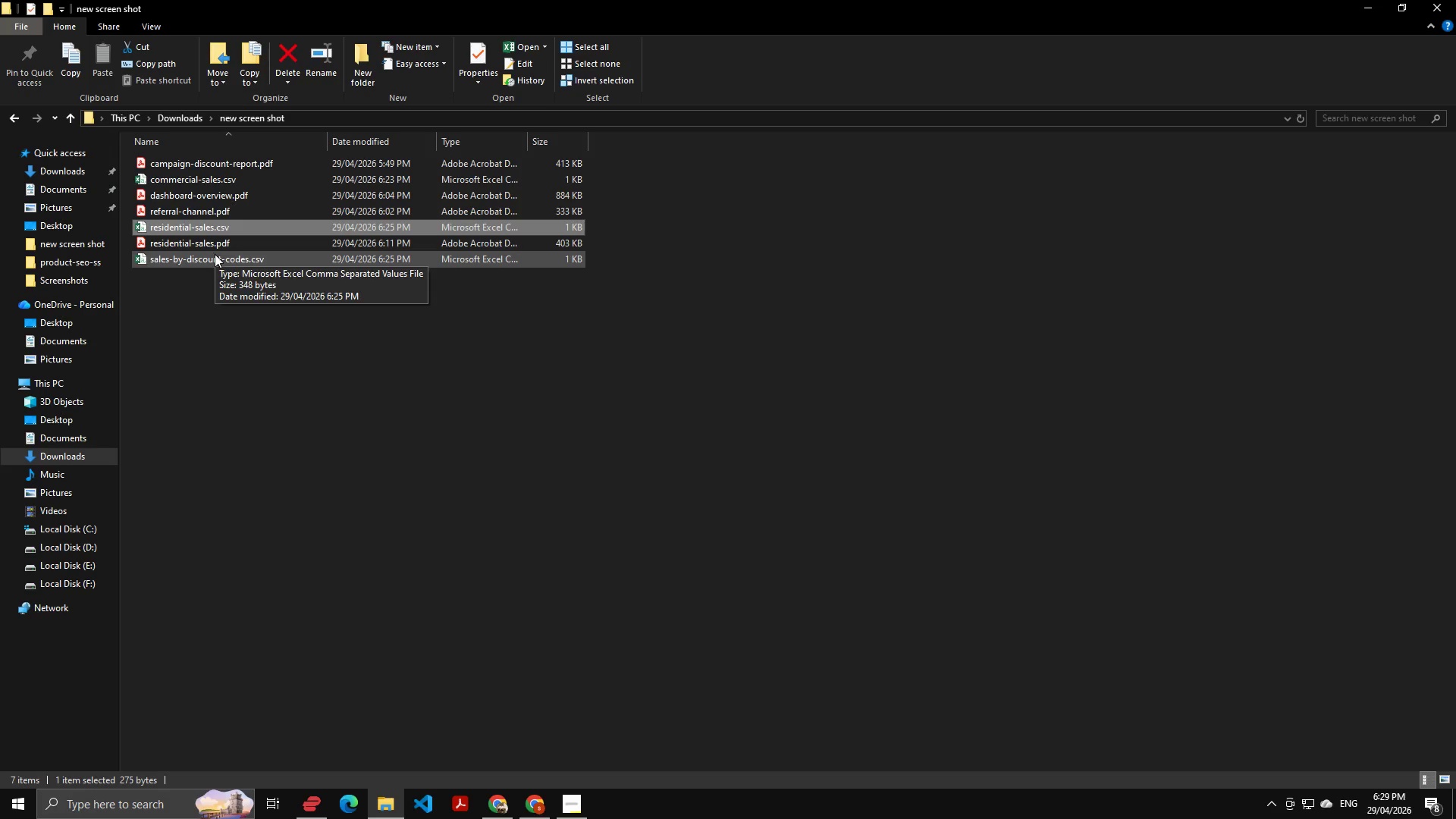 
mouse_move([225, 174])
 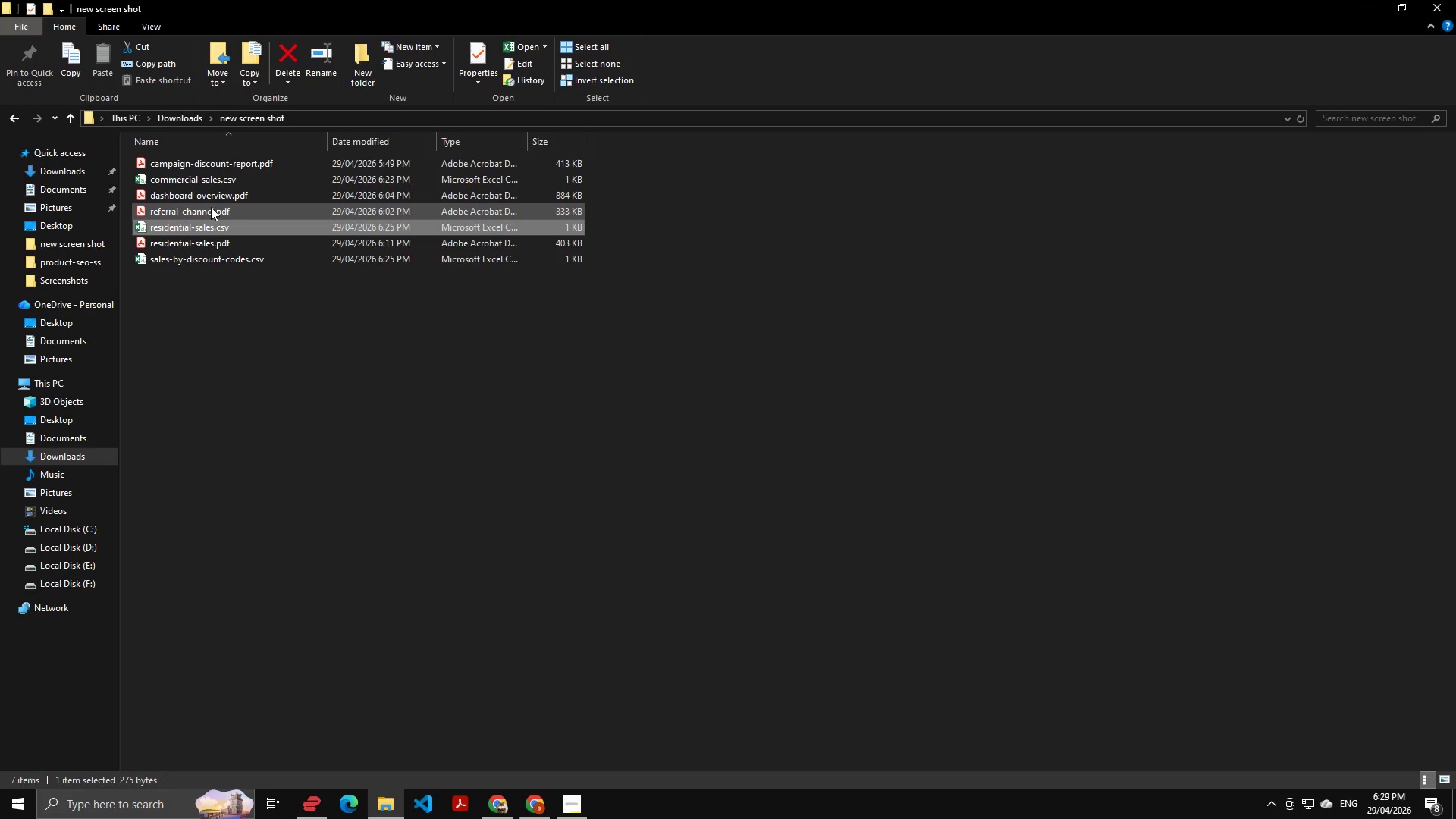 
mouse_move([197, 259])
 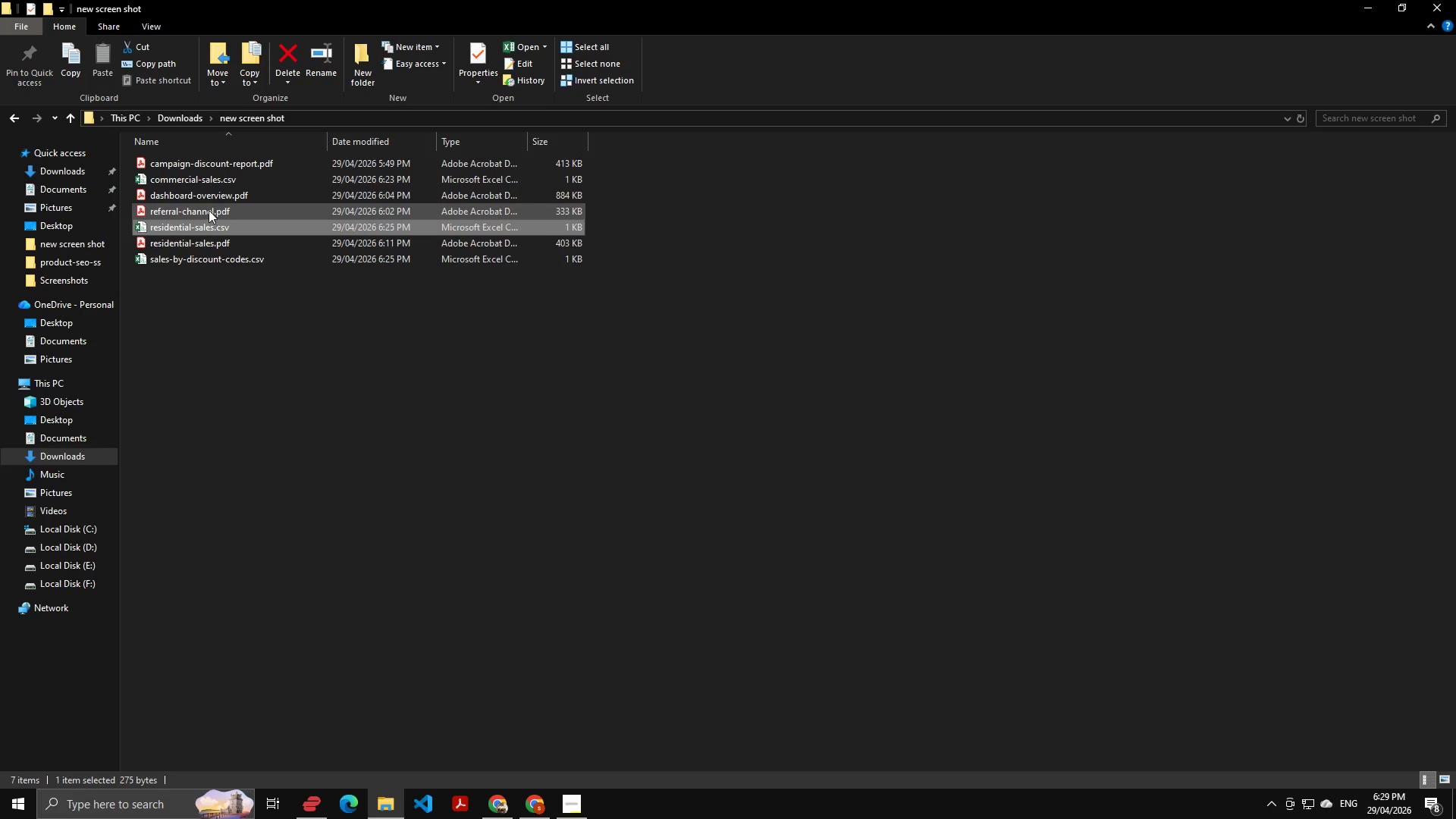 
mouse_move([188, 180])
 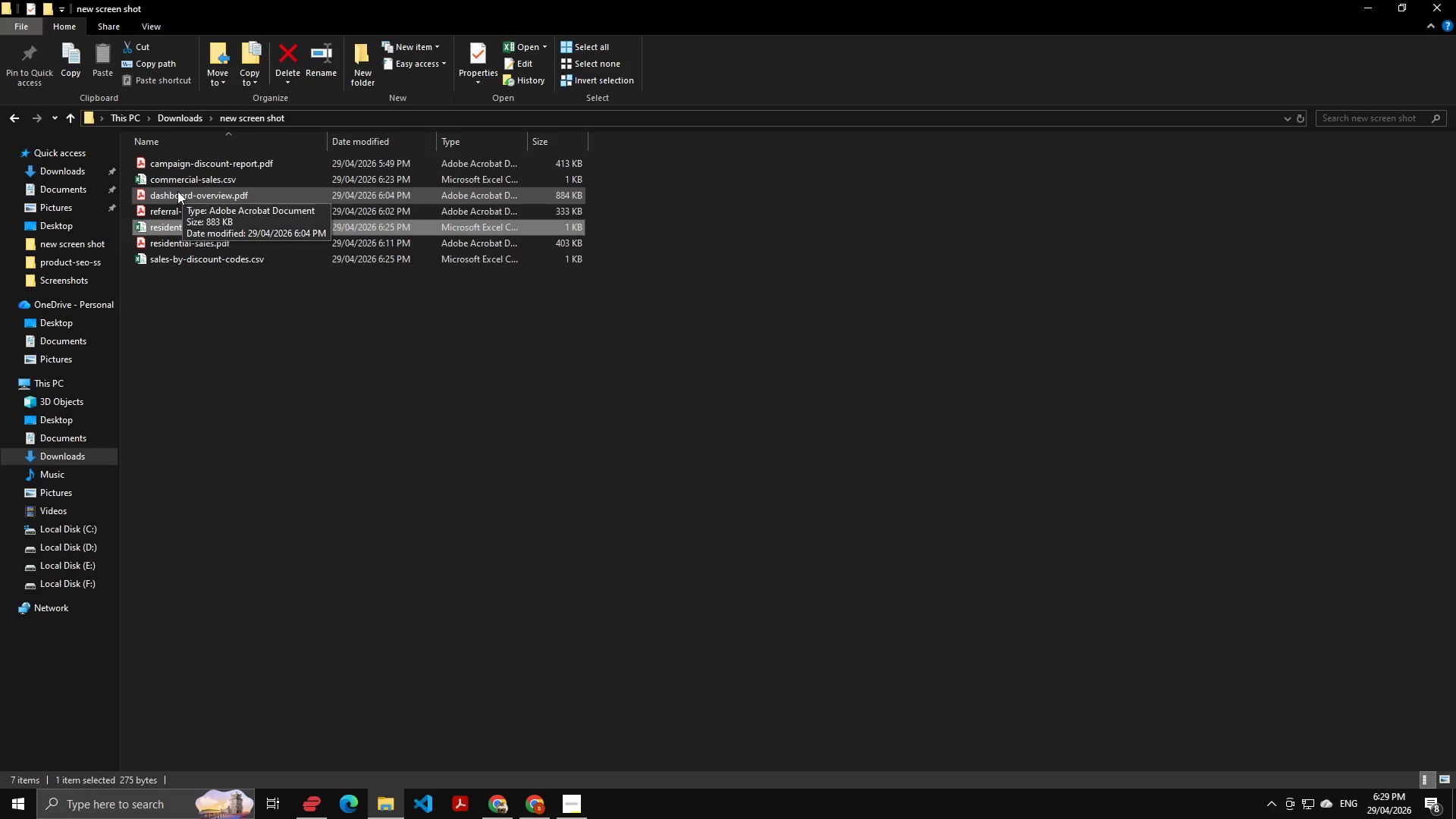 
left_click([177, 191])
 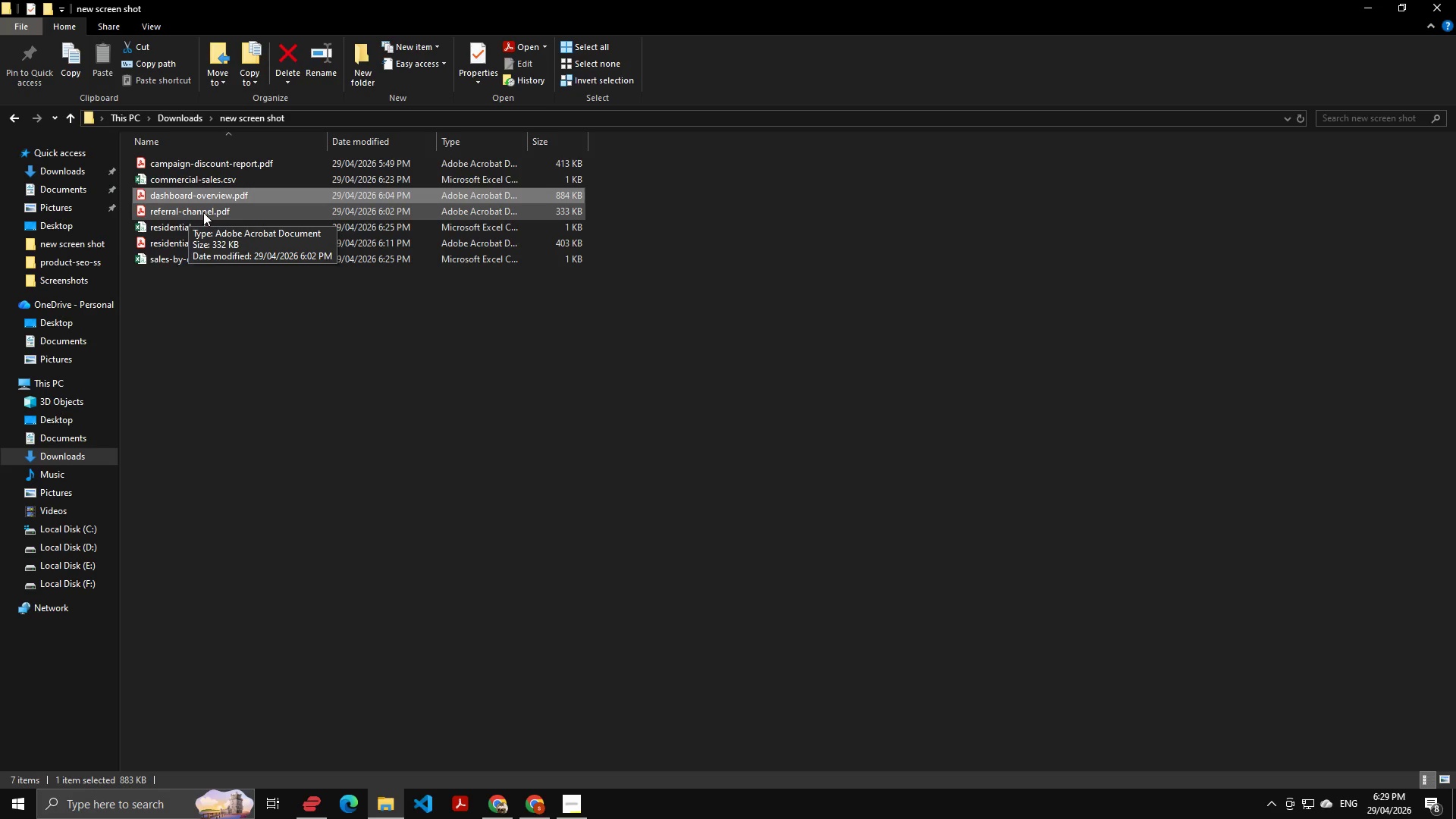 
left_click_drag(start_coordinate=[224, 359], to_coordinate=[224, 349])
 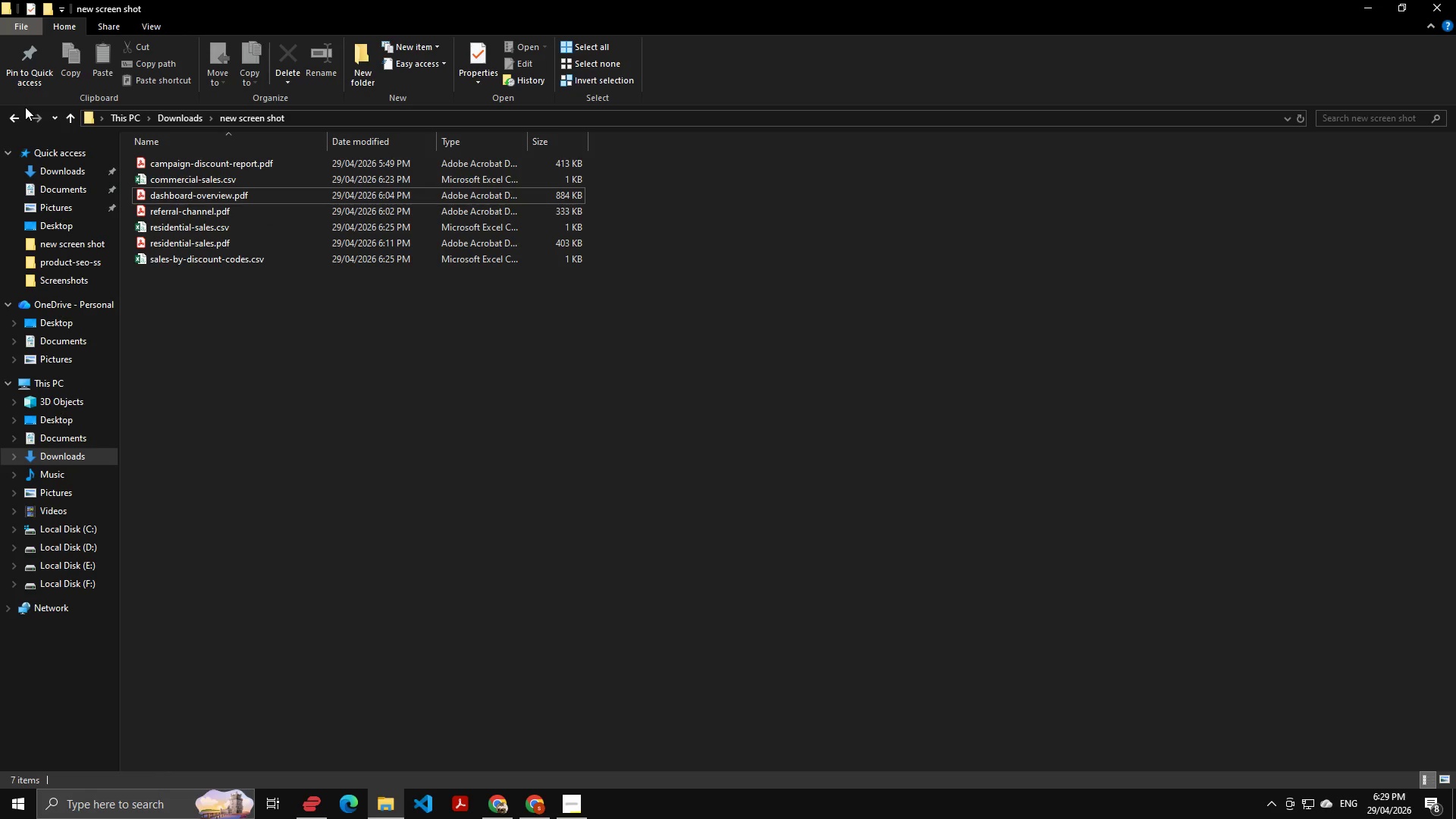 
left_click([15, 111])
 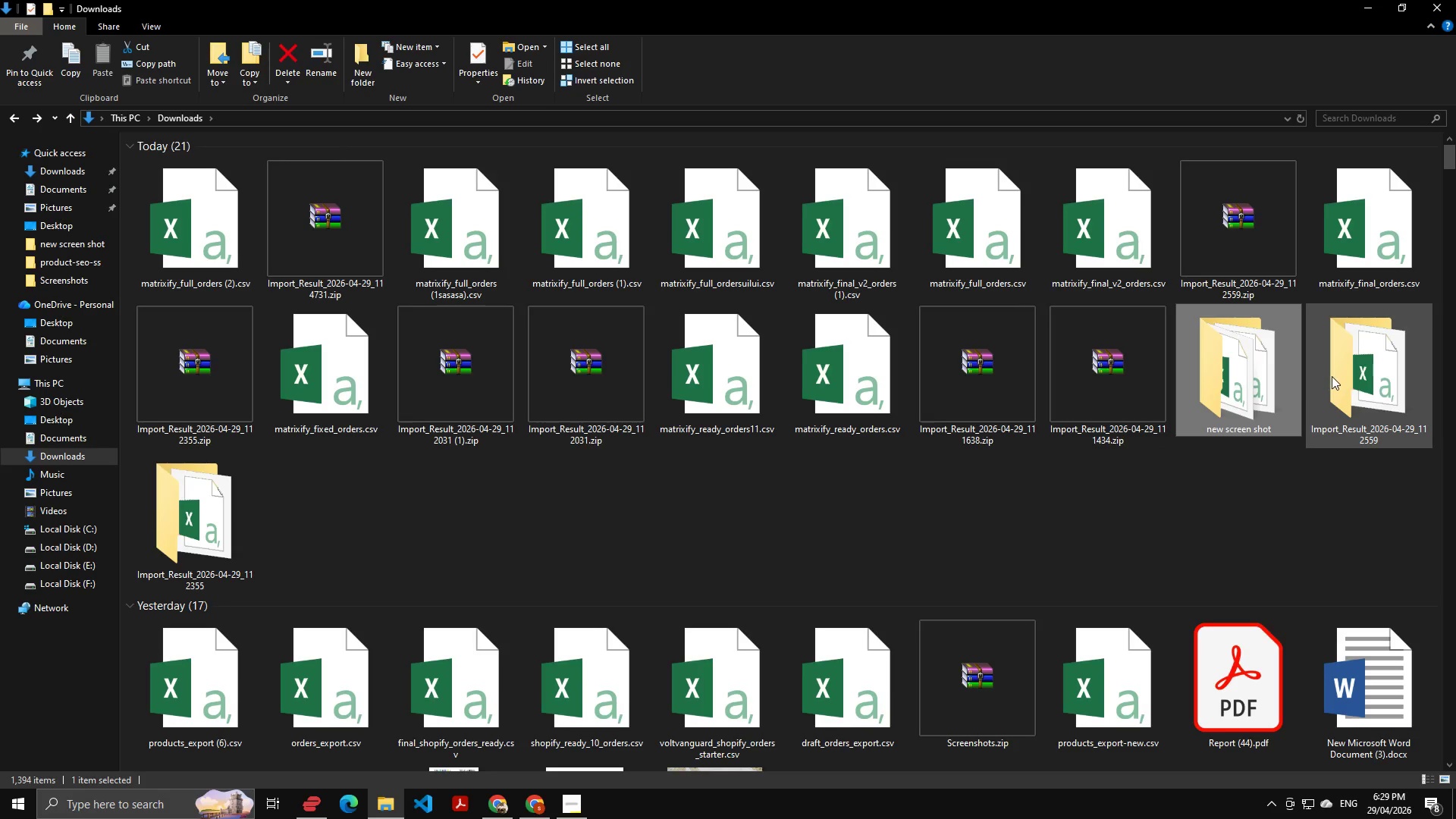 
wait(6.81)
 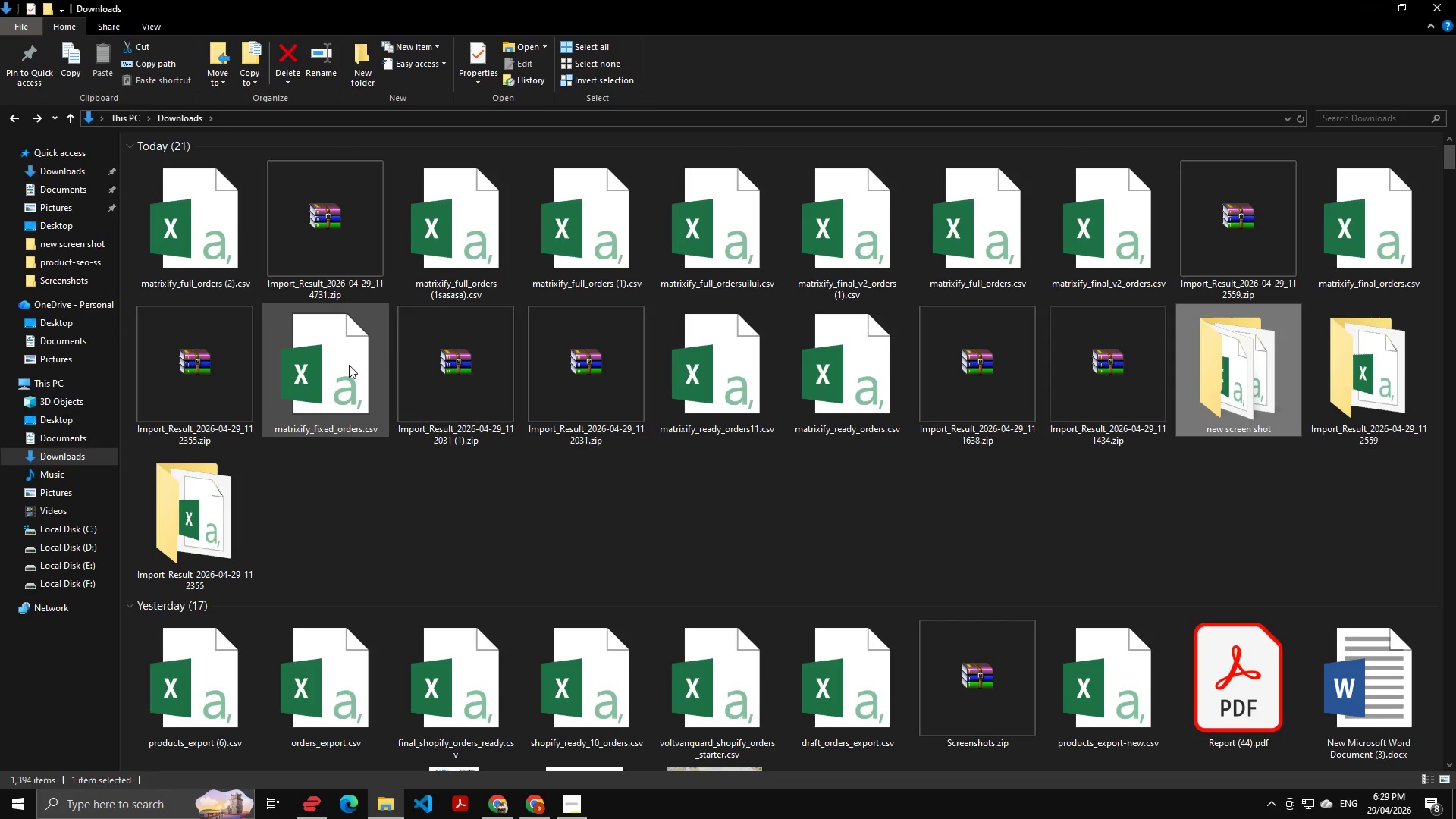 
double_click([190, 511])
 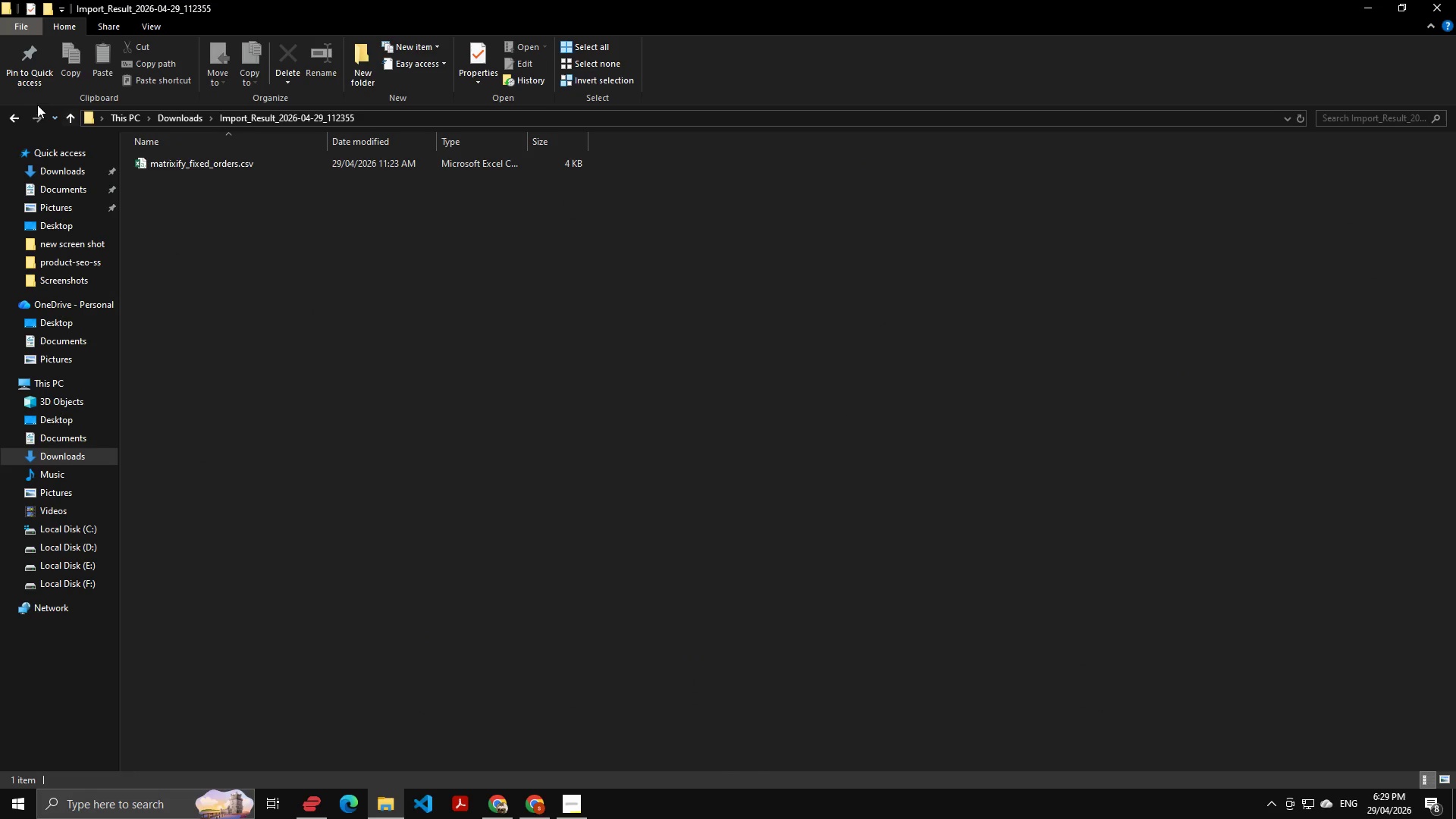 
left_click([2, 117])
 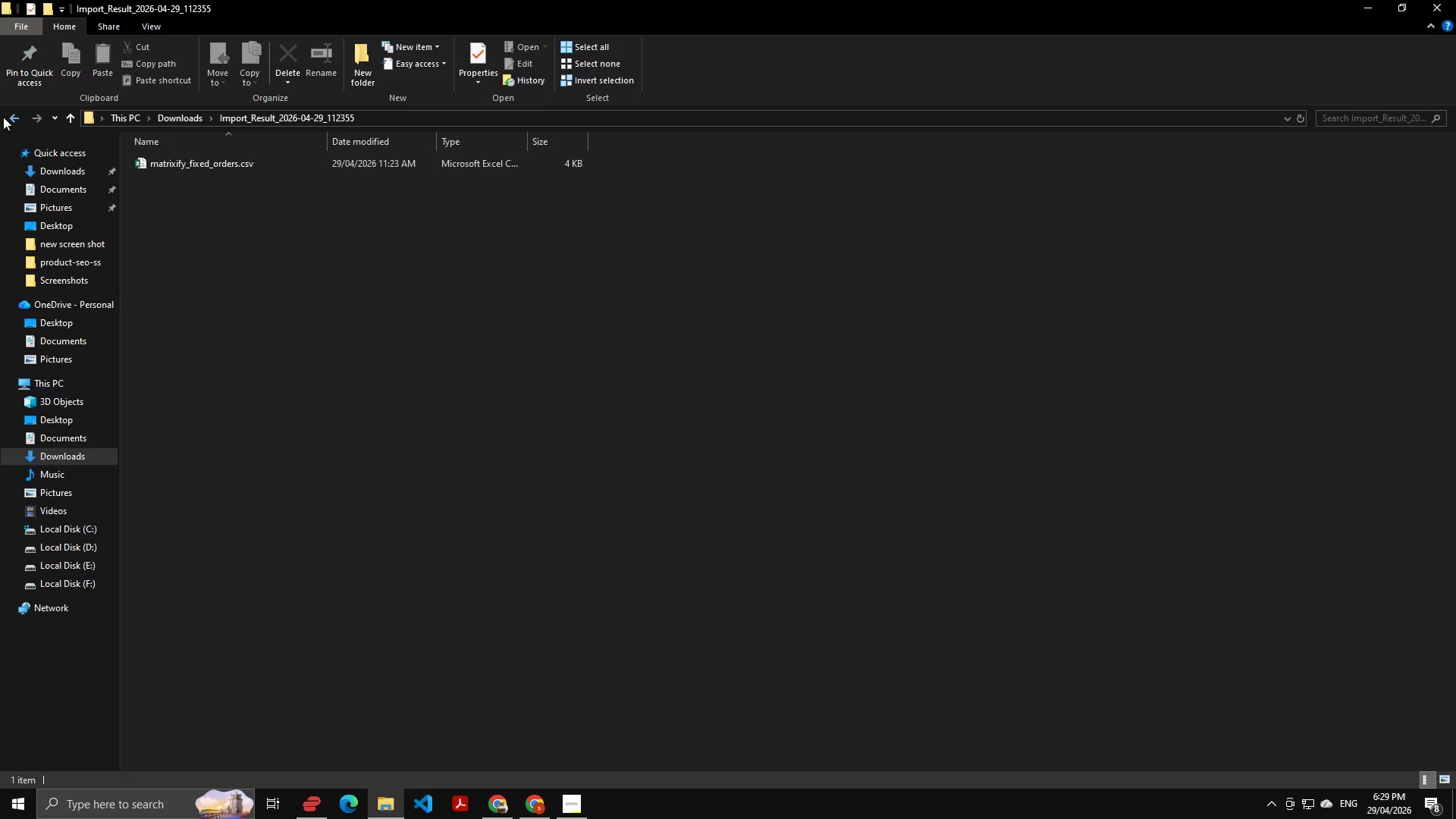 
left_click([9, 115])
 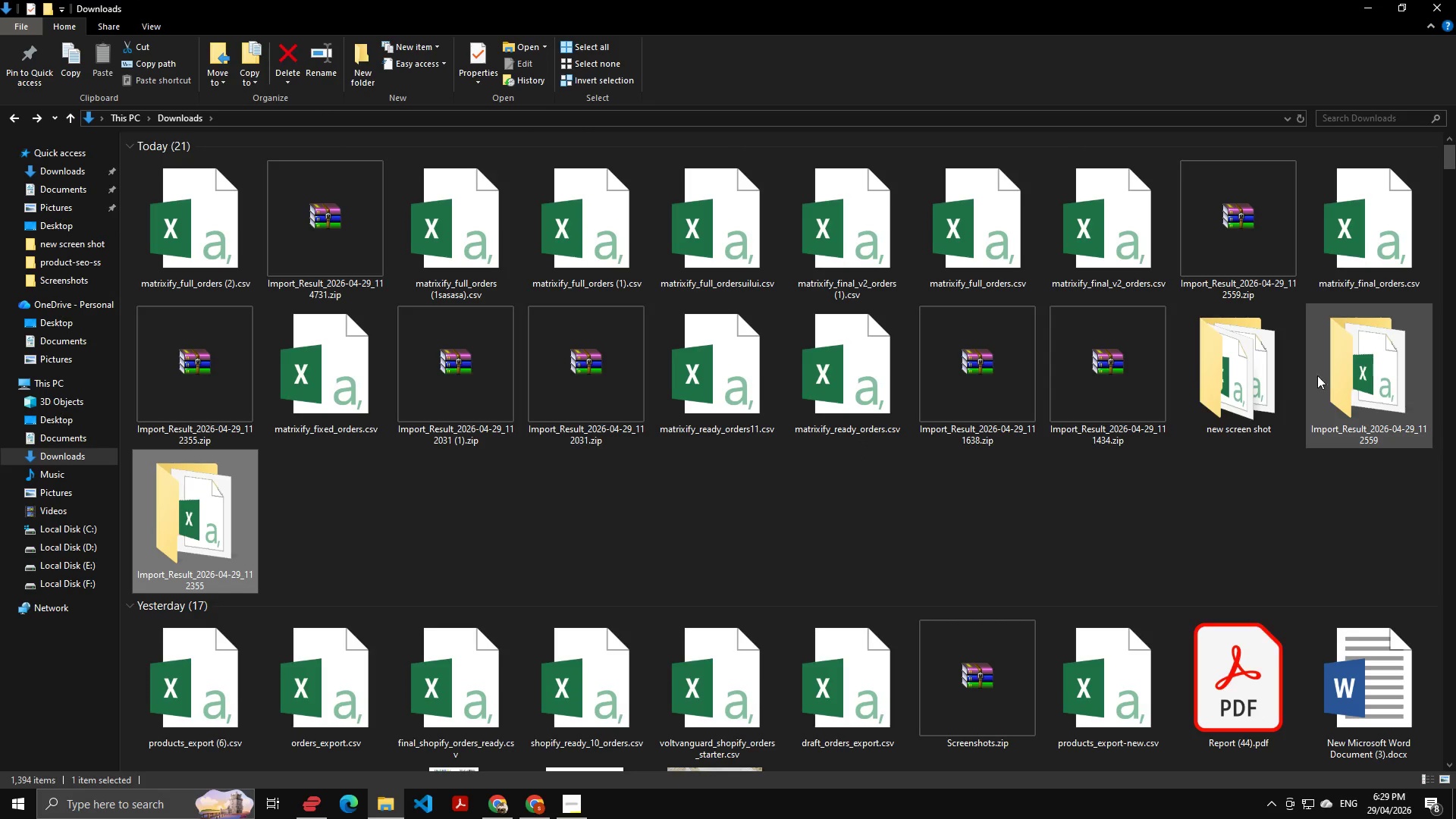 
double_click([1275, 363])
 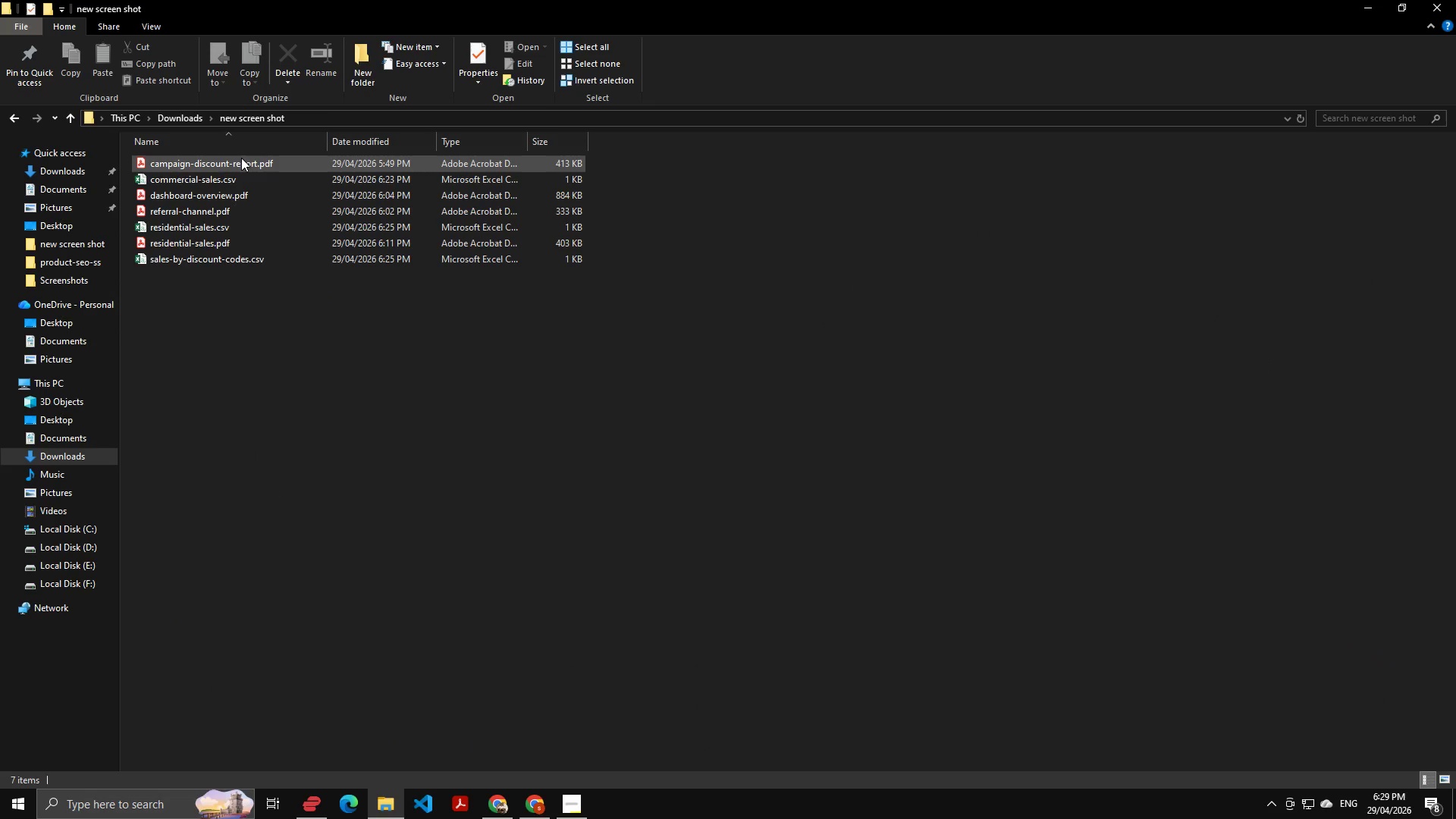 
mouse_move([257, 176])
 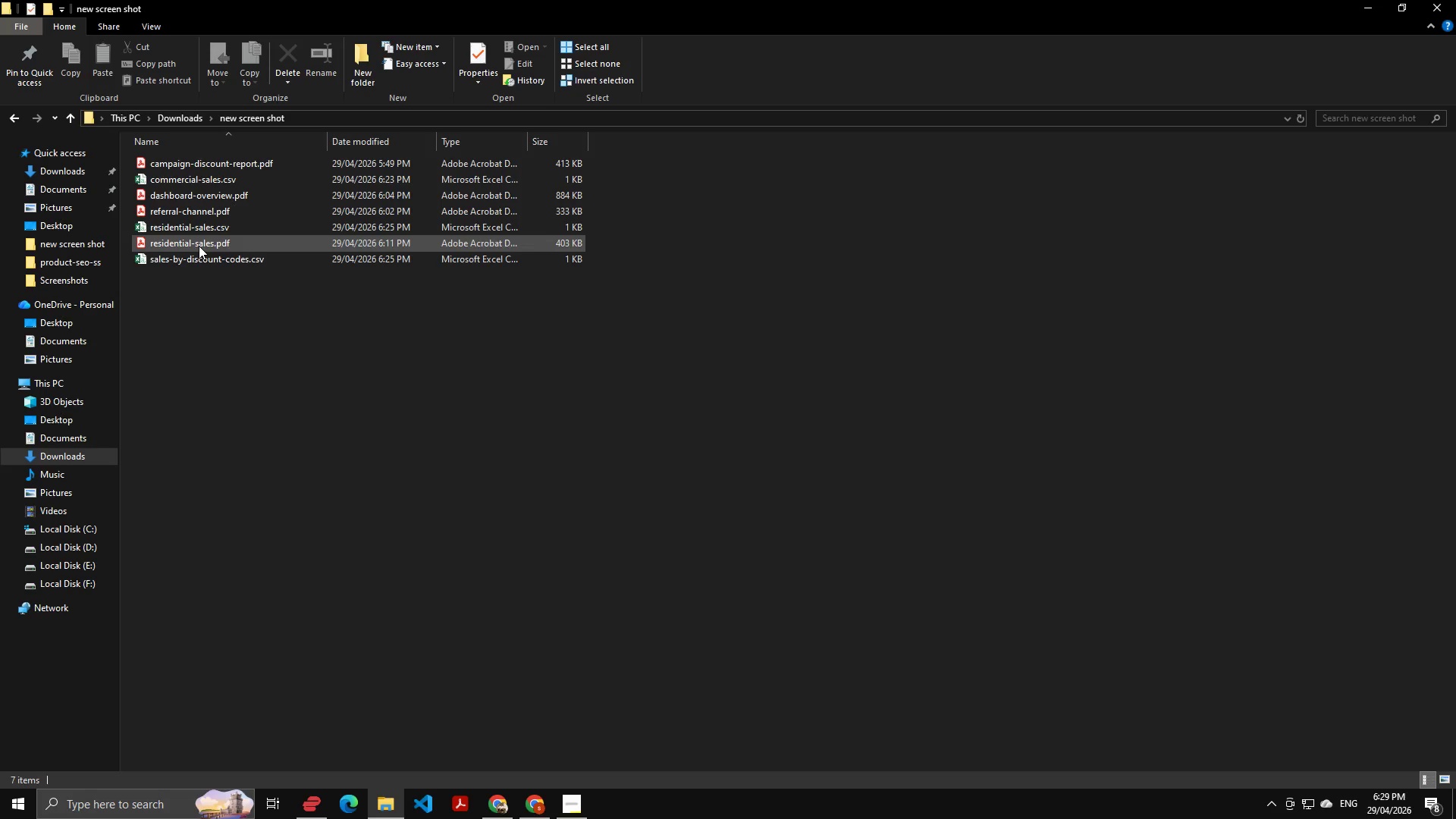 
wait(6.81)
 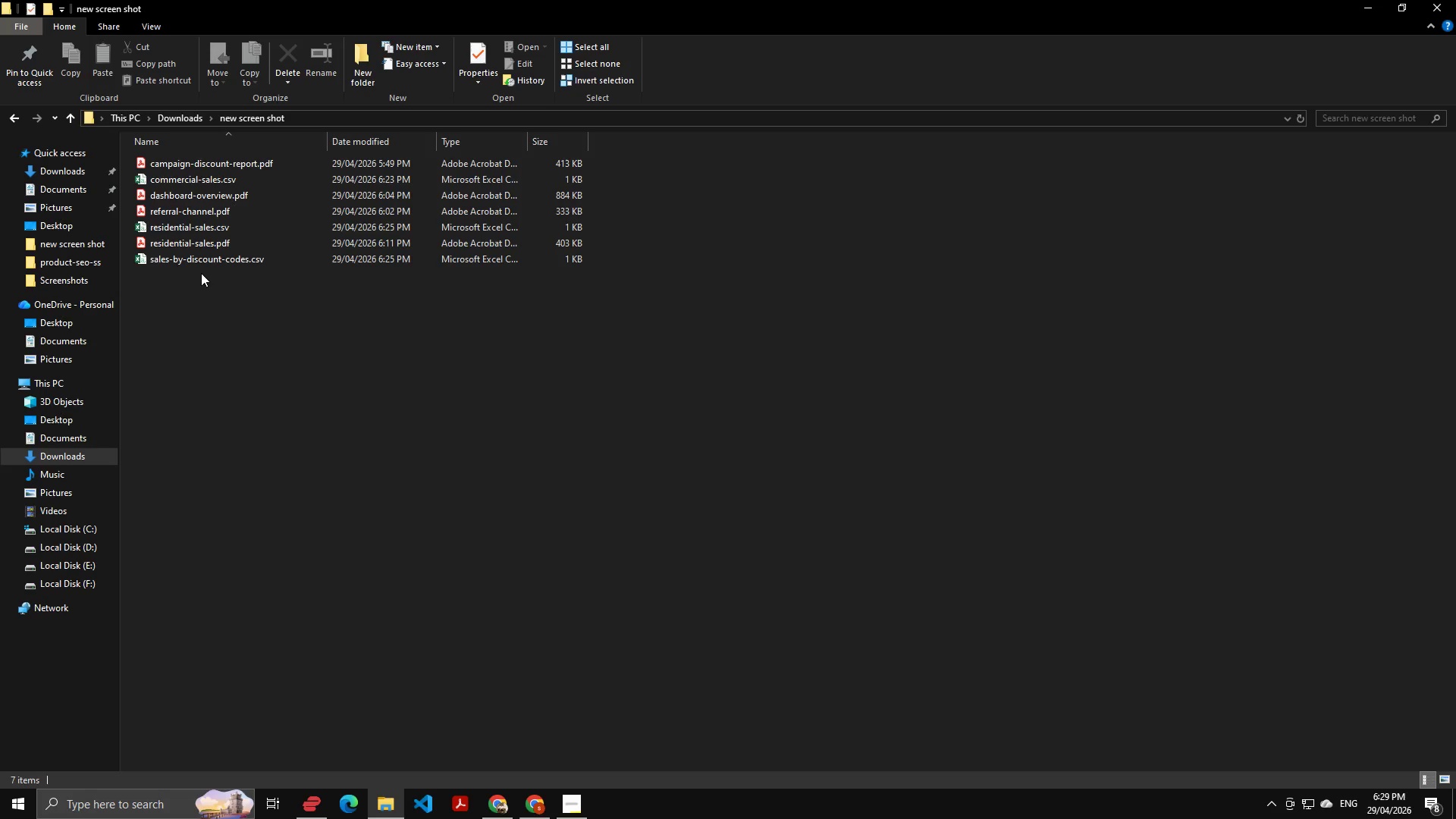 
double_click([201, 244])
 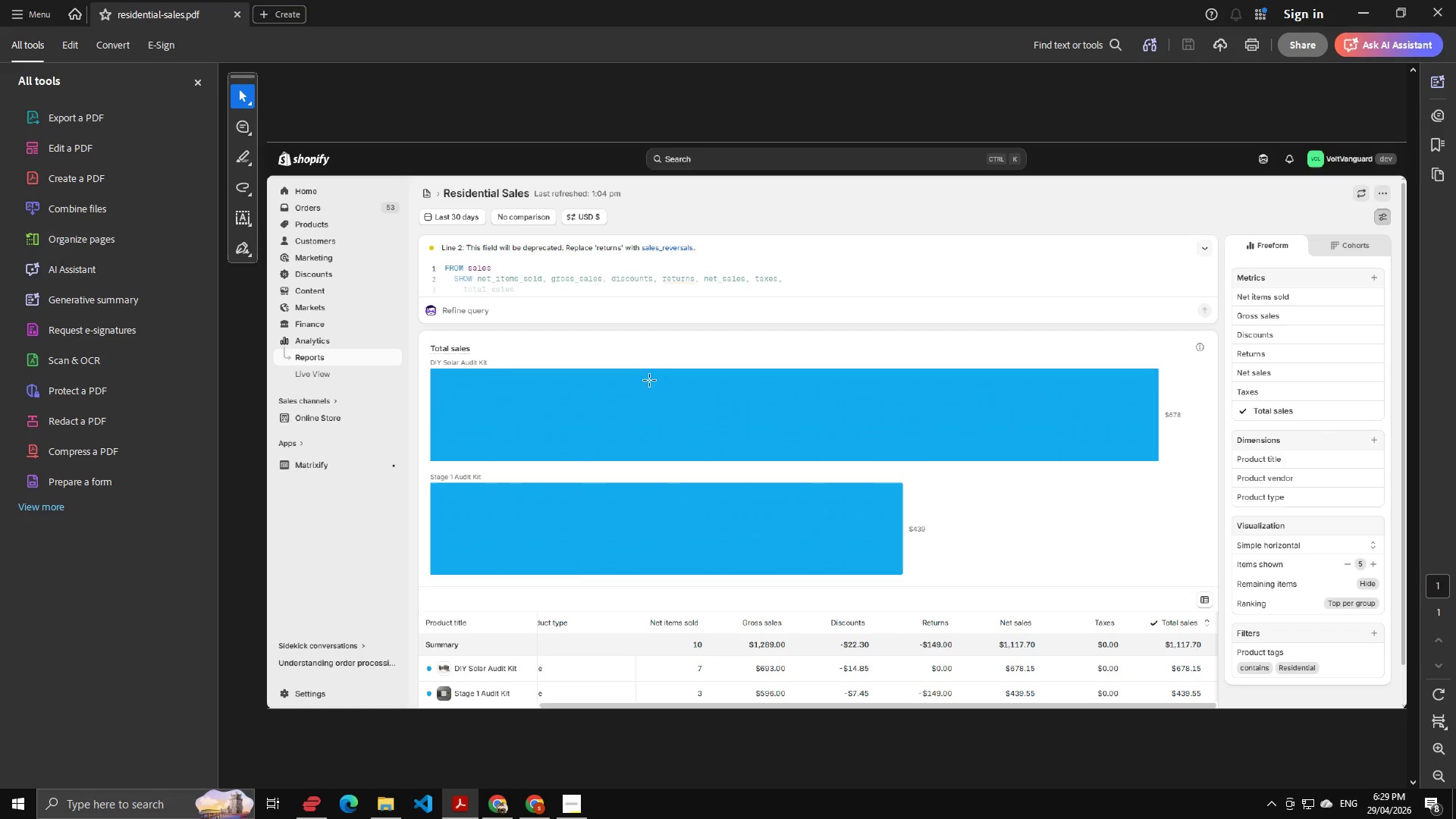 
scroll: coordinate [861, 318], scroll_direction: up, amount: 1.0
 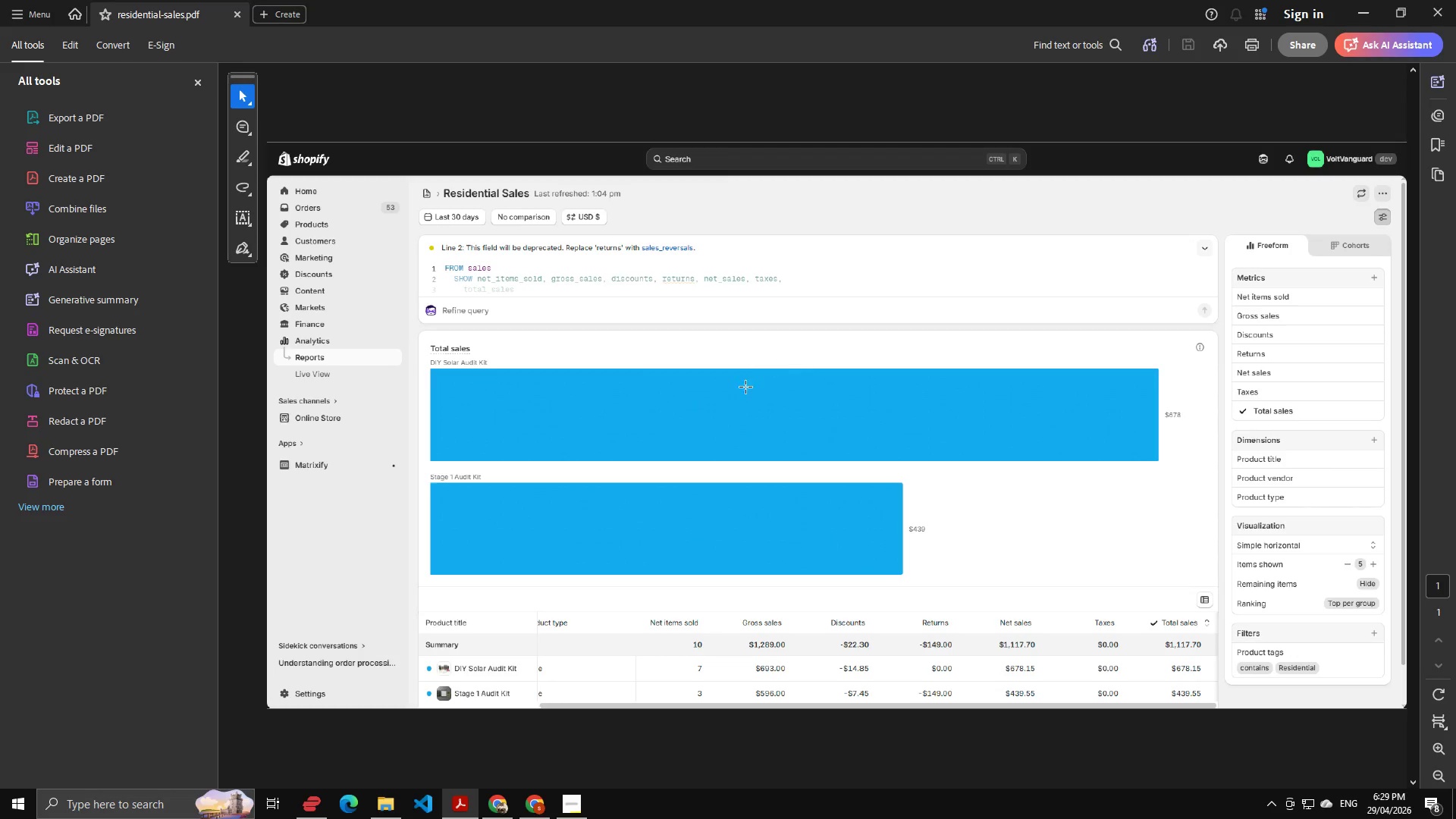 
hold_key(key=ControlLeft, duration=1.5)
scroll: coordinate [718, 365], scroll_direction: up, amount: 3.0
 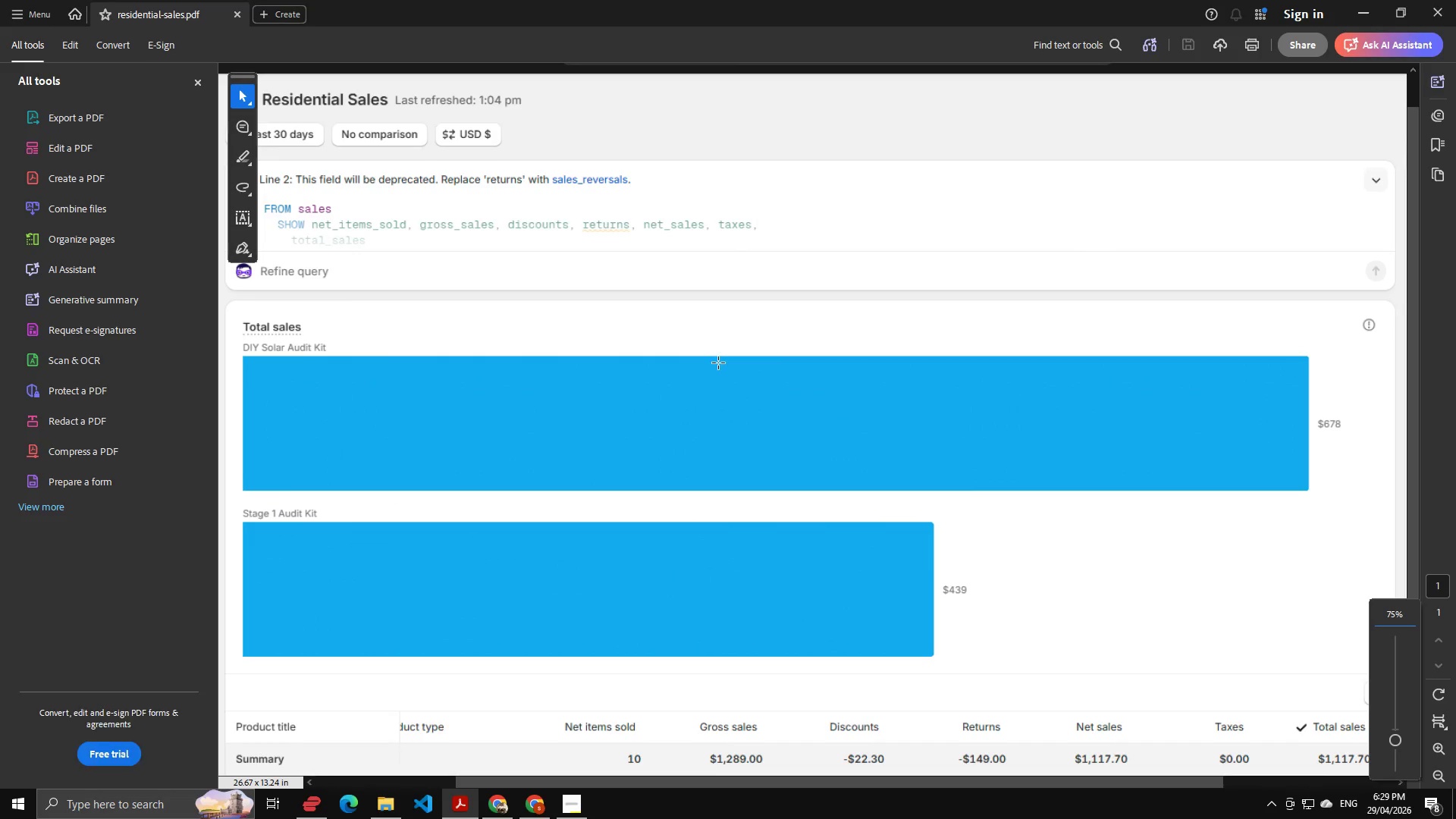 
hold_key(key=ControlLeft, duration=0.41)
 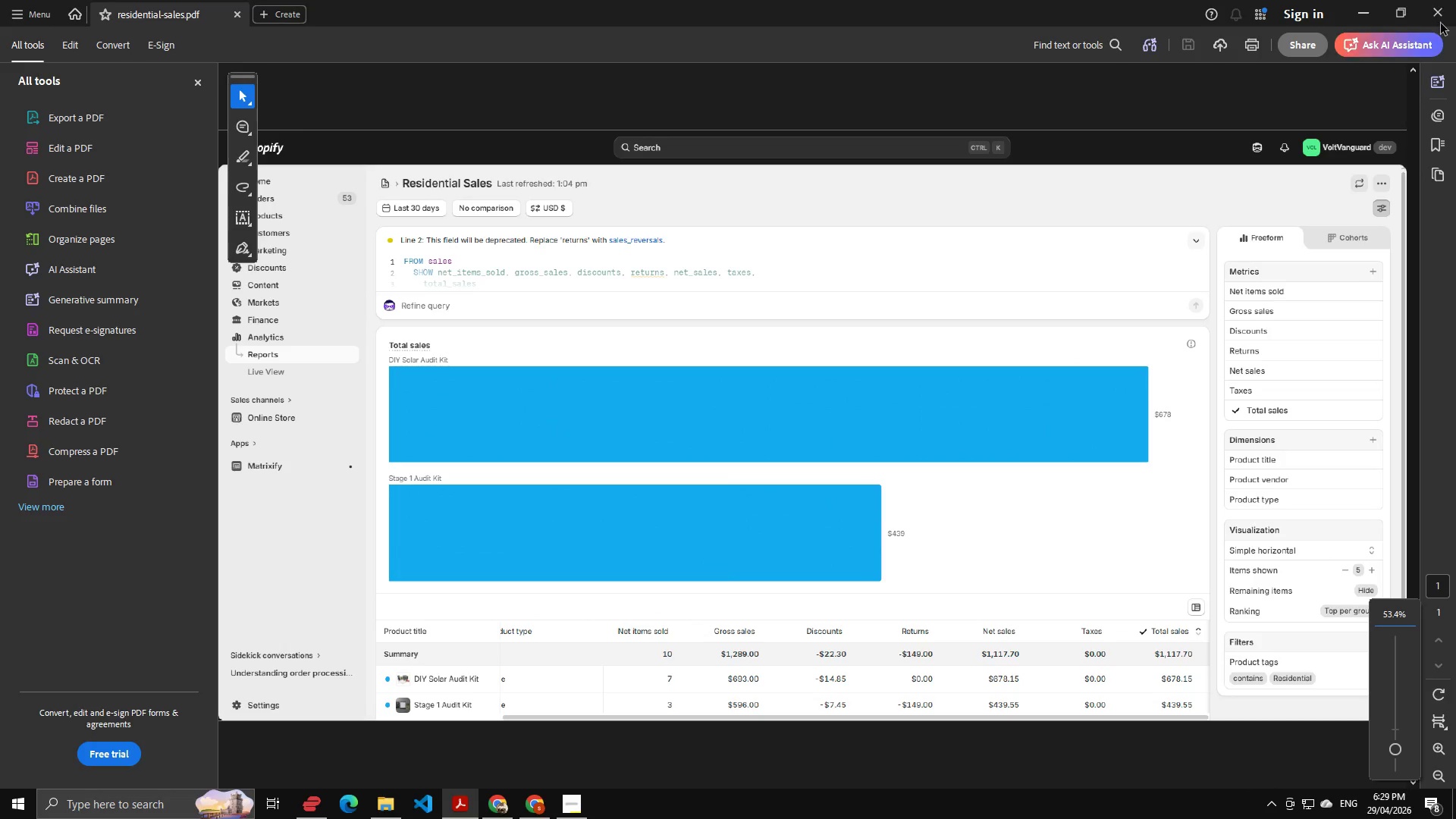 
scroll: coordinate [719, 363], scroll_direction: down, amount: 2.0
 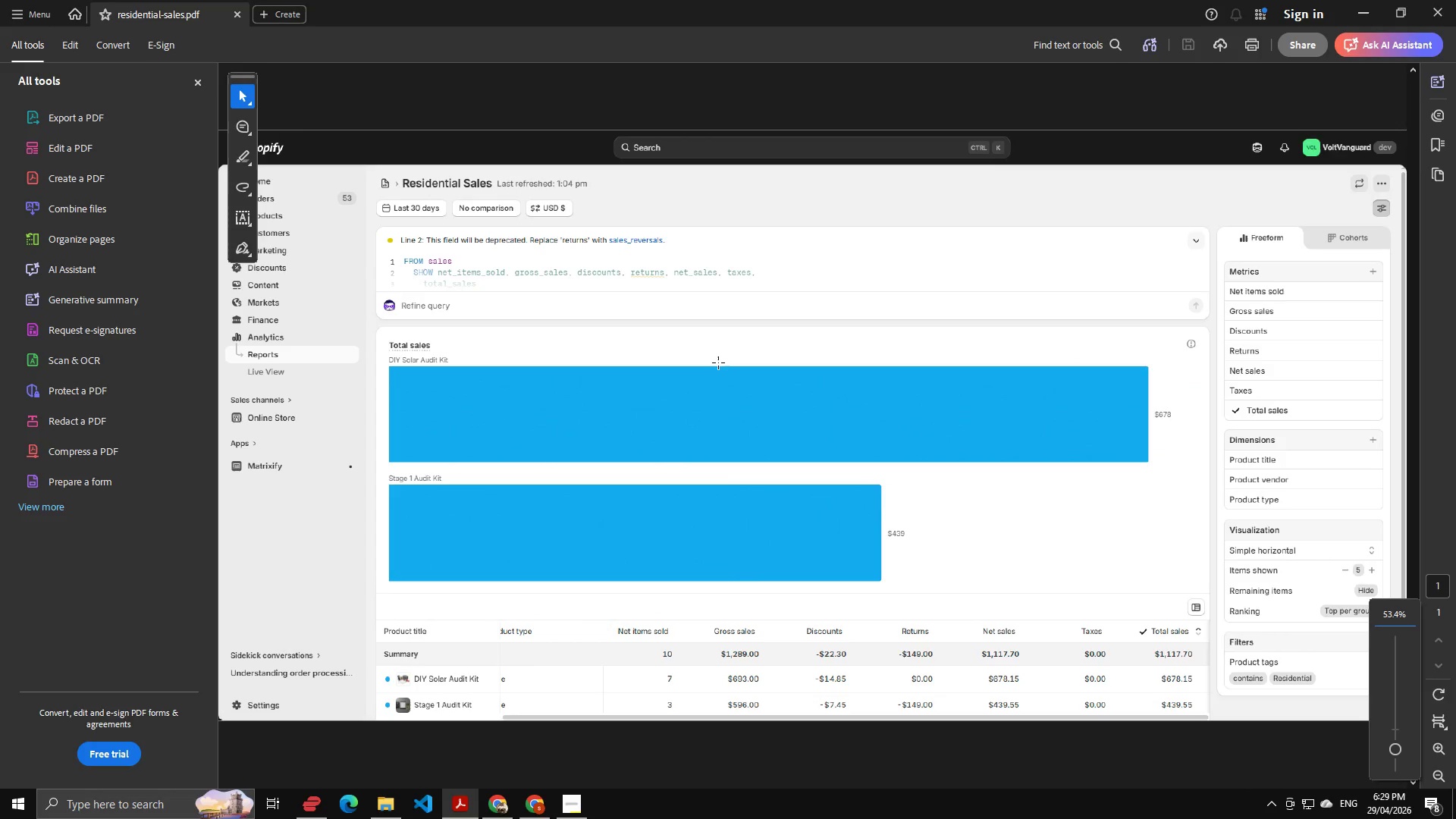 
left_click([1445, 13])
 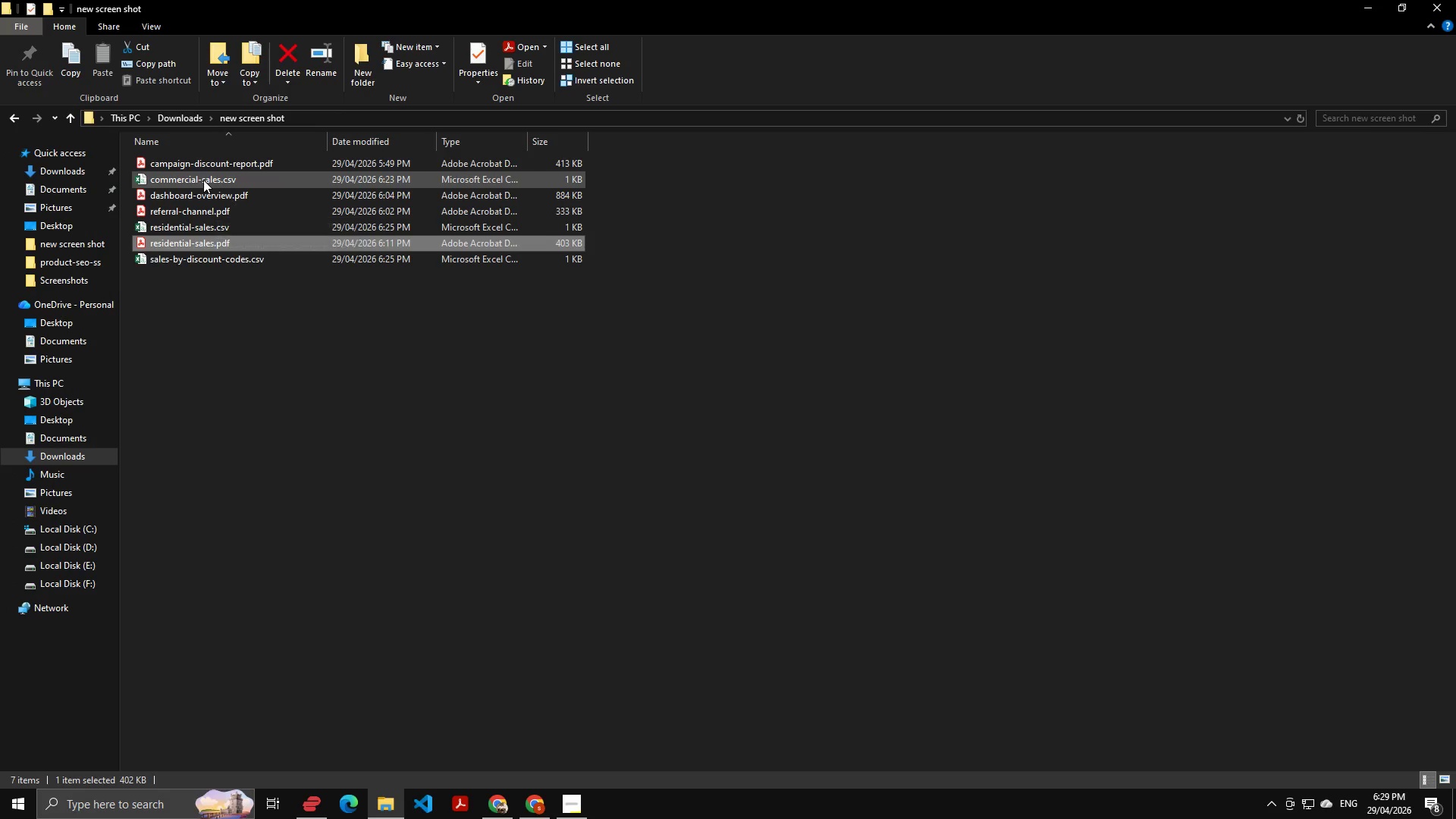 
key(Alt+AltLeft)
 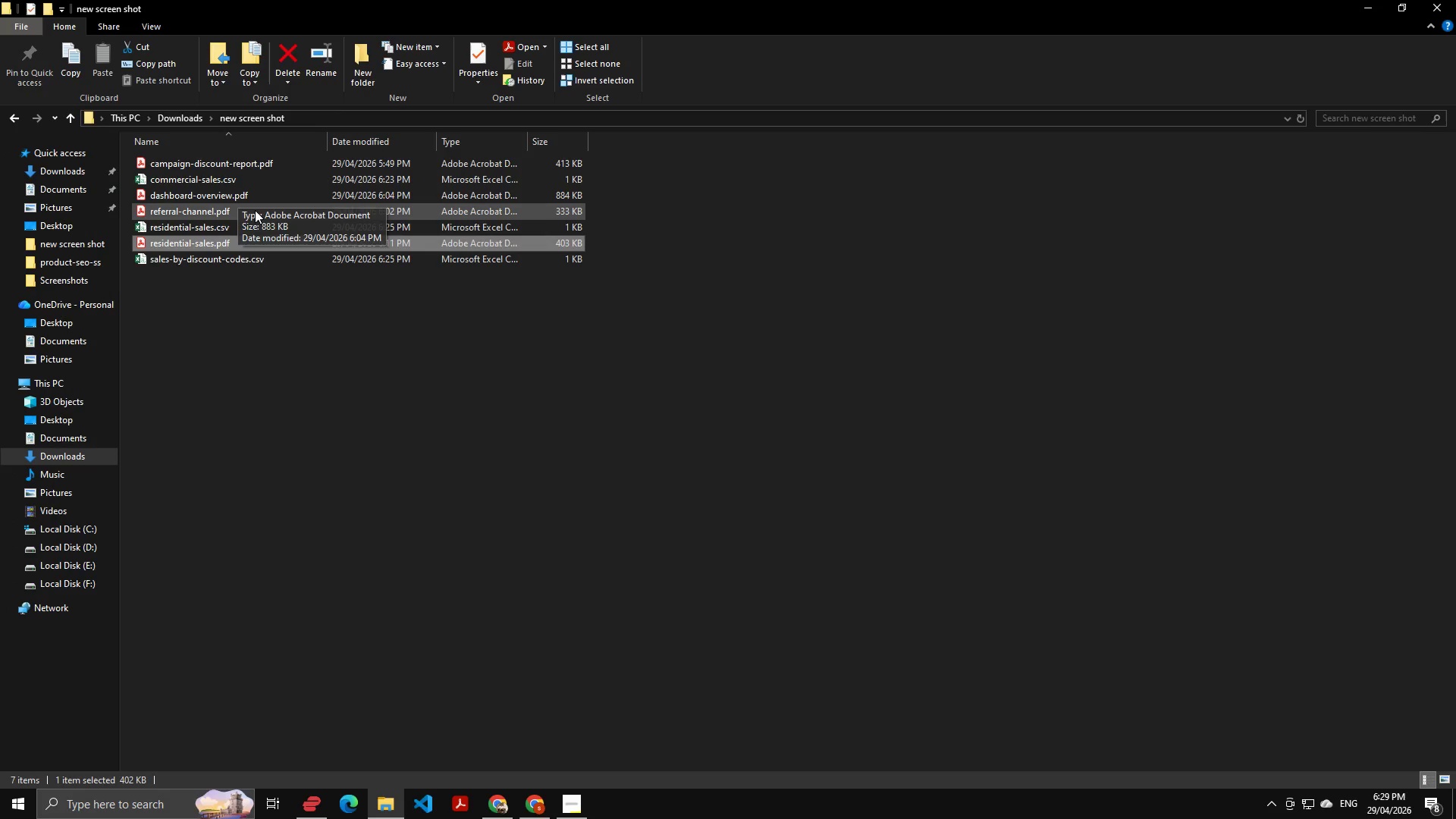 
key(Alt+Tab)
 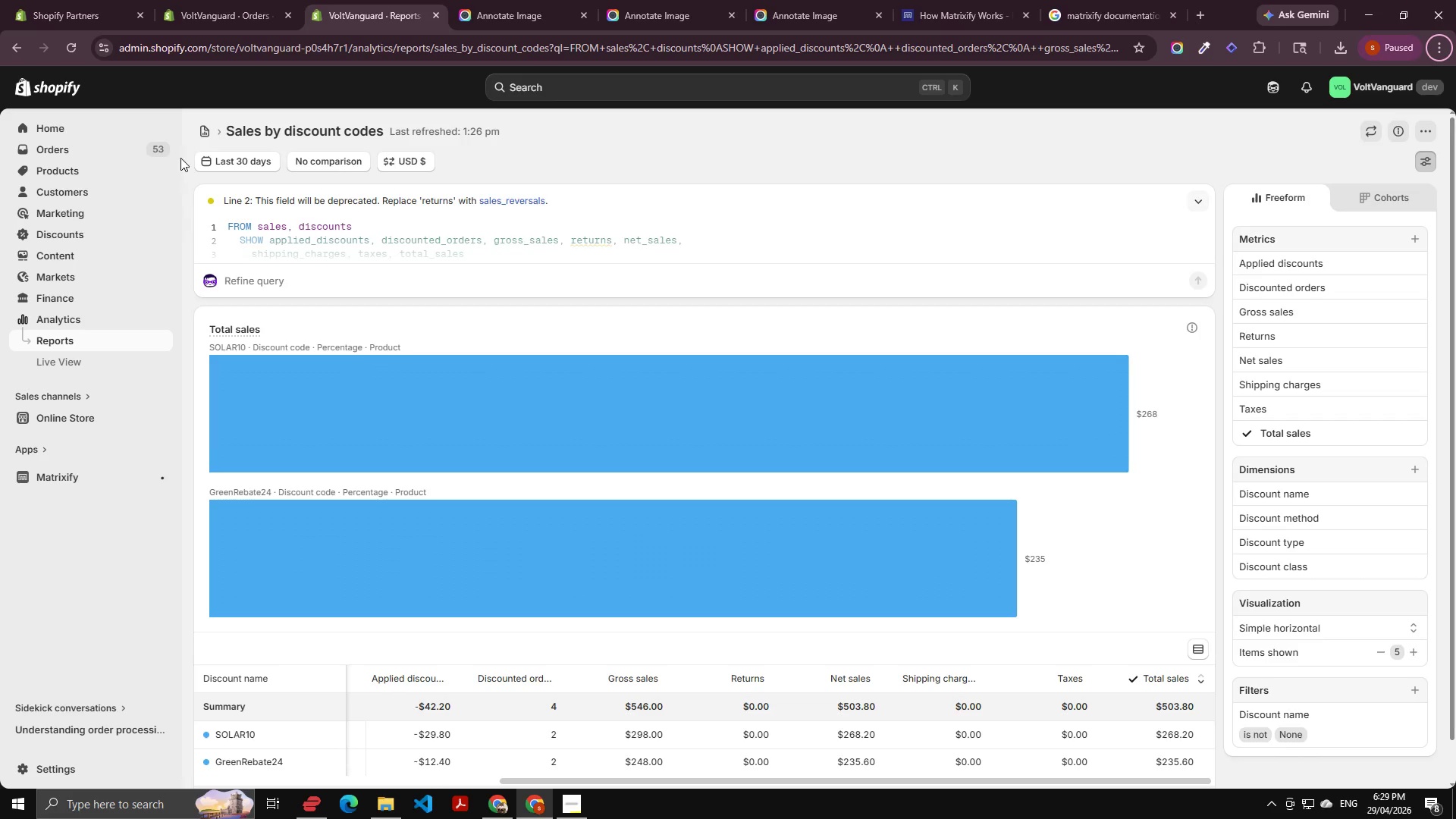 
left_click([206, 127])
 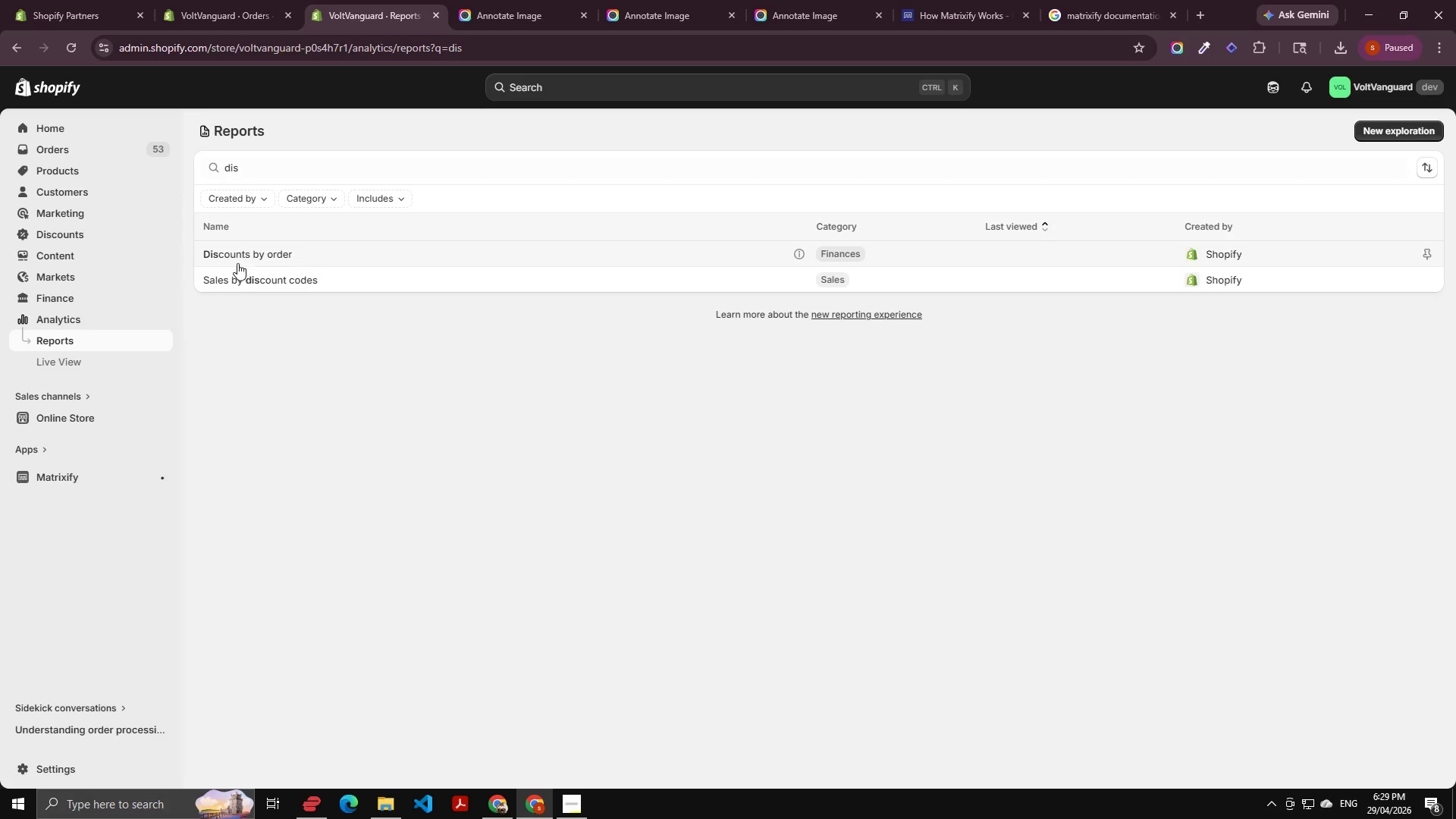 
left_click_drag(start_coordinate=[246, 158], to_coordinate=[198, 161])
 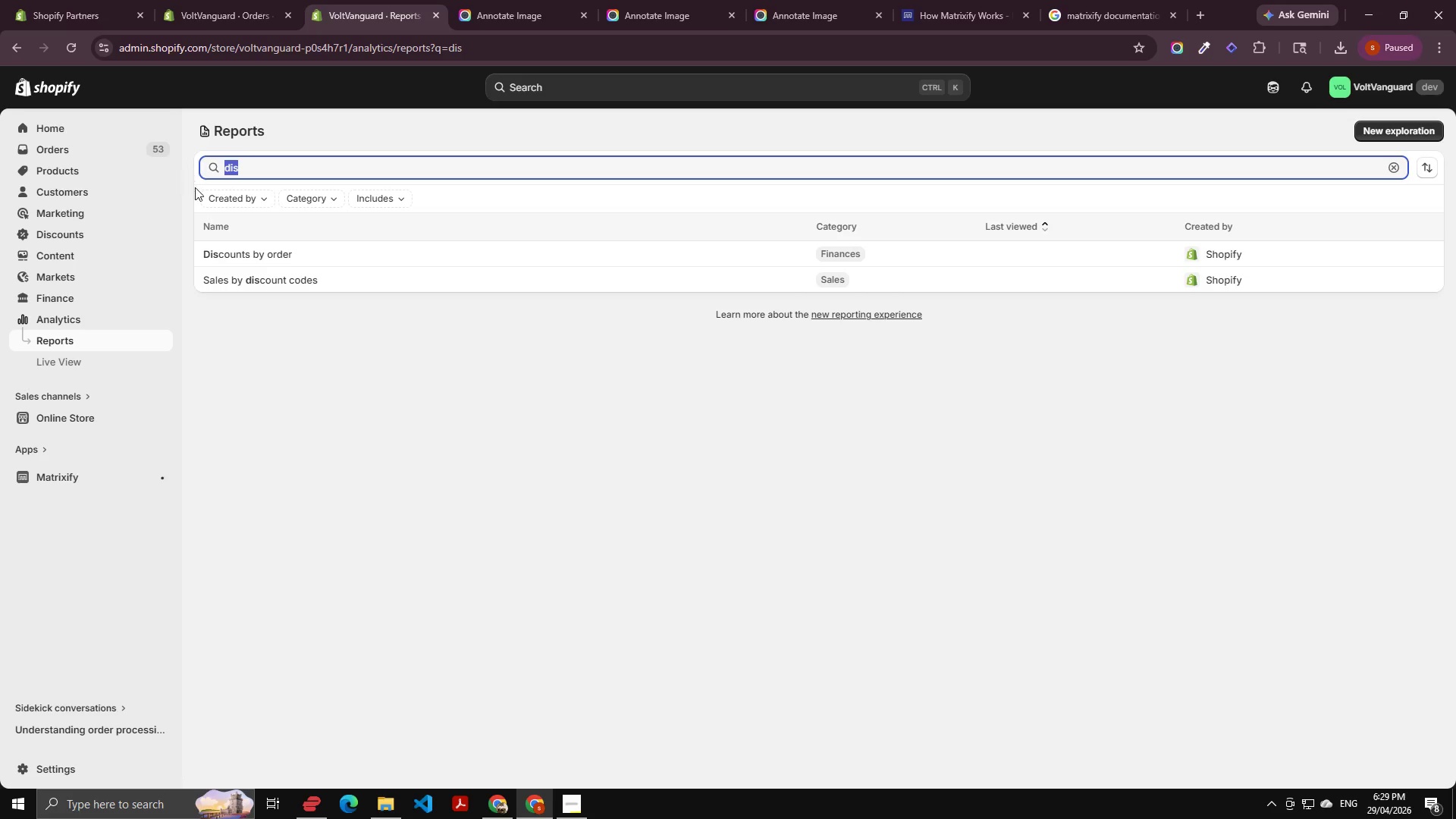 
key(Backspace)
 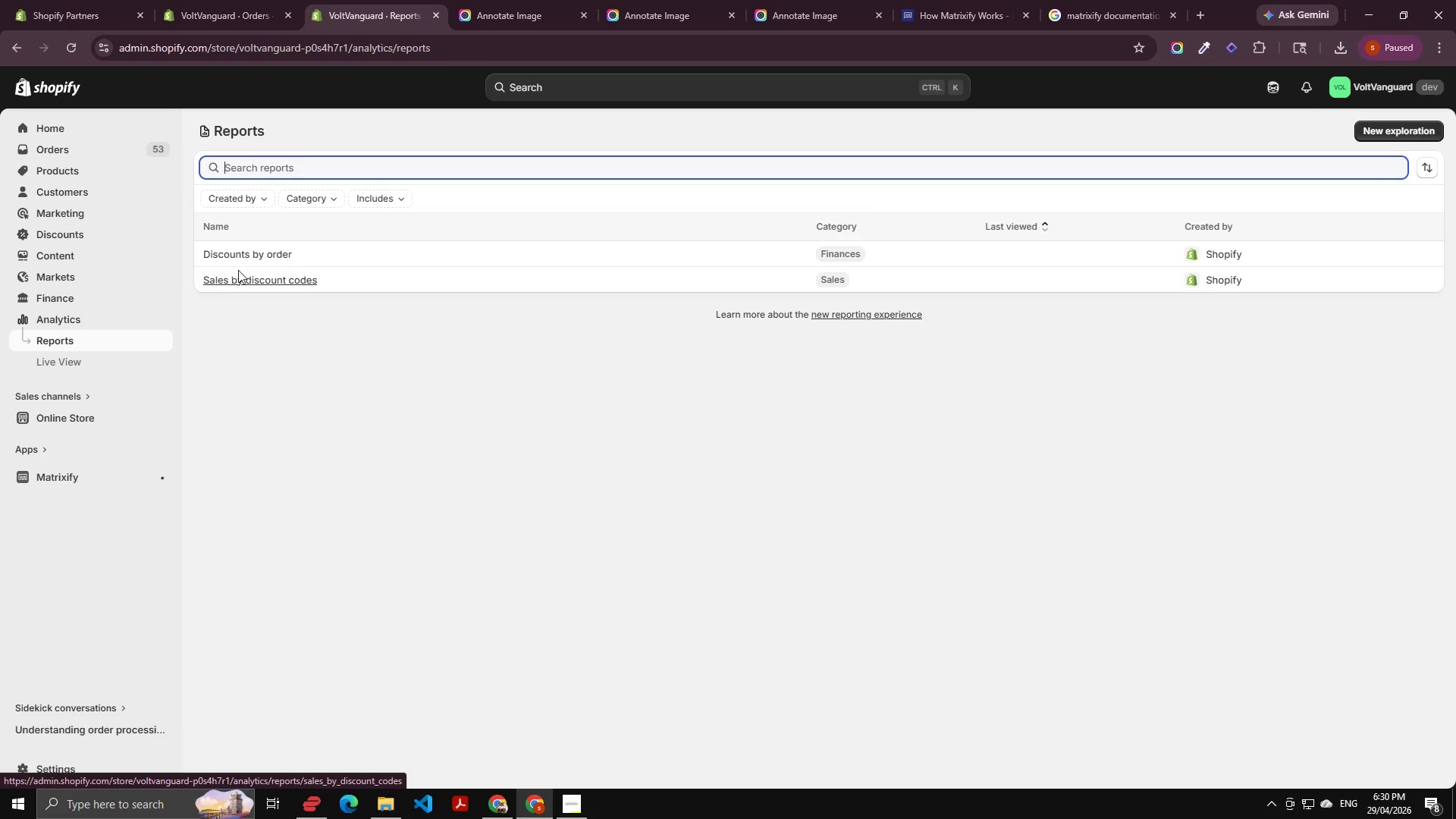 
left_click([239, 277])
 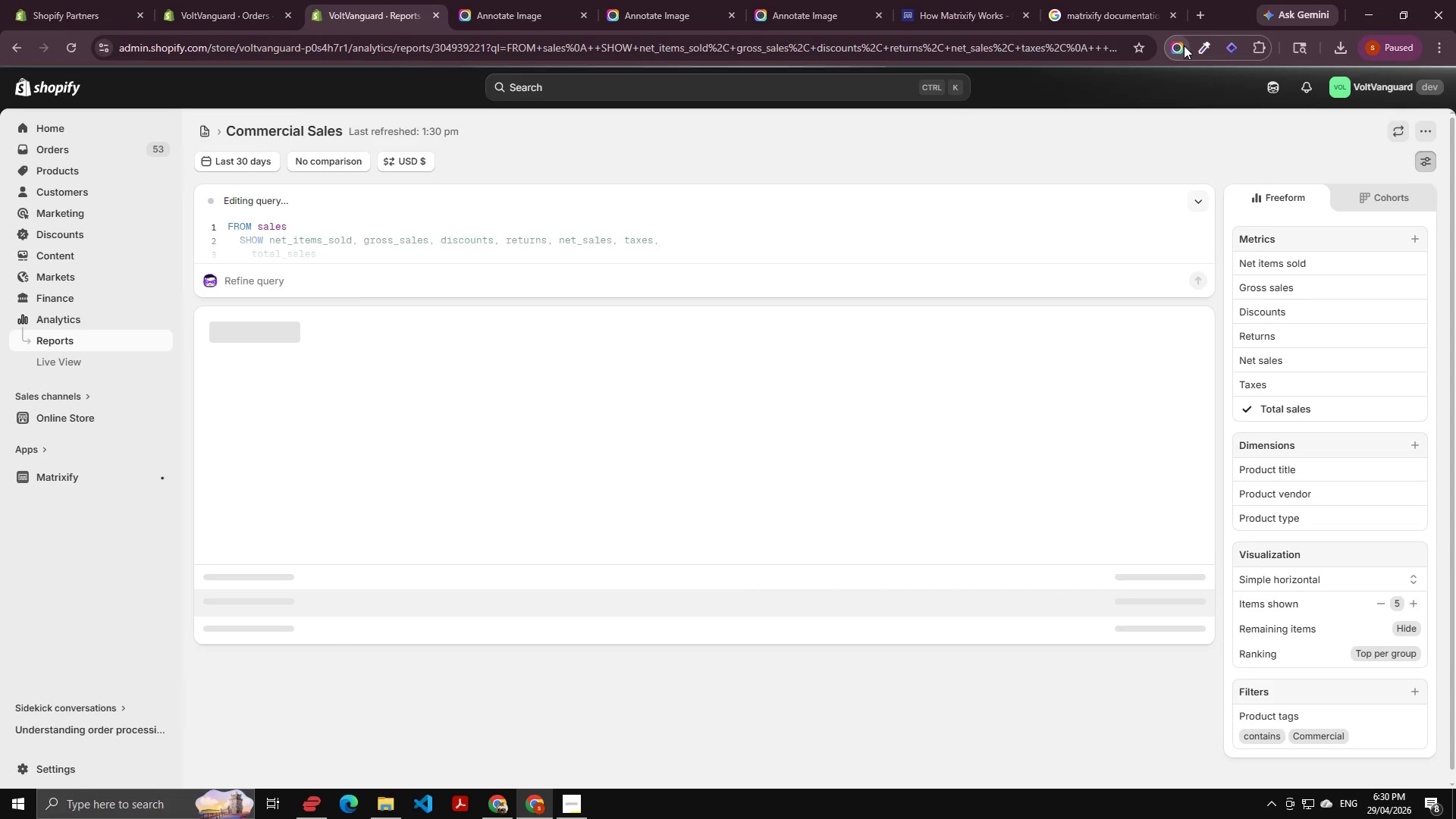 
wait(6.02)
 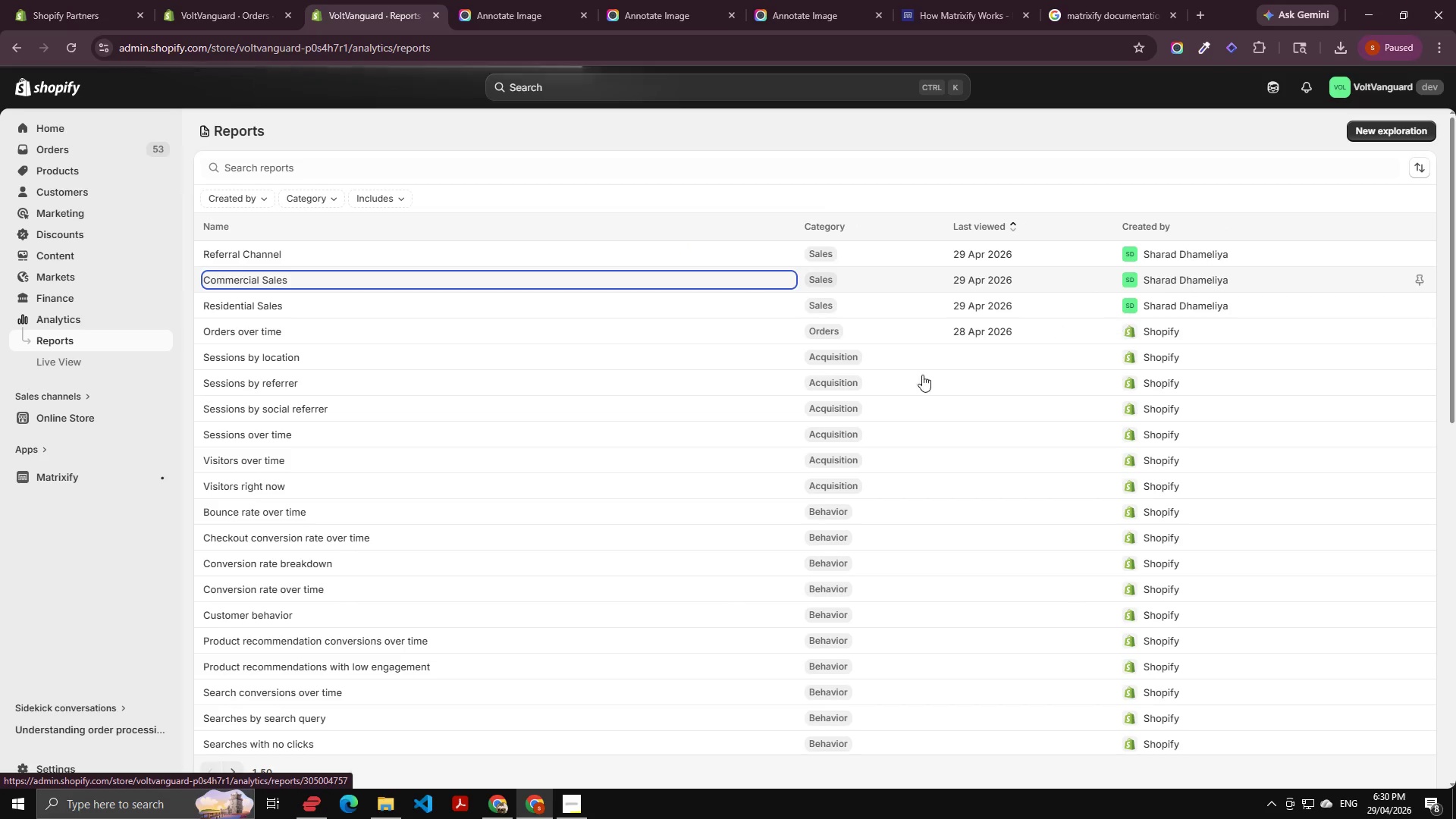 
left_click([1184, 46])
 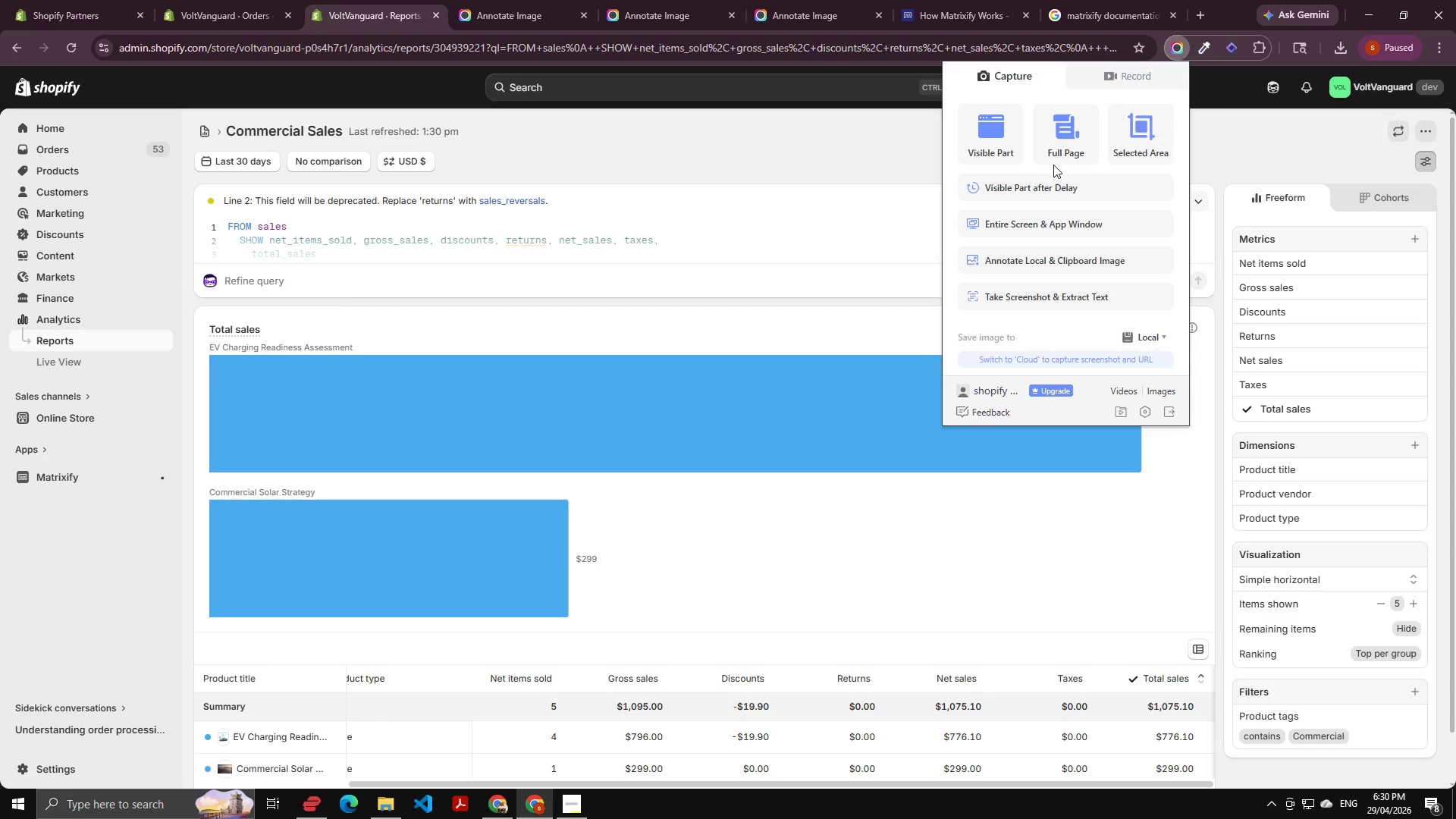 
left_click([1056, 138])
 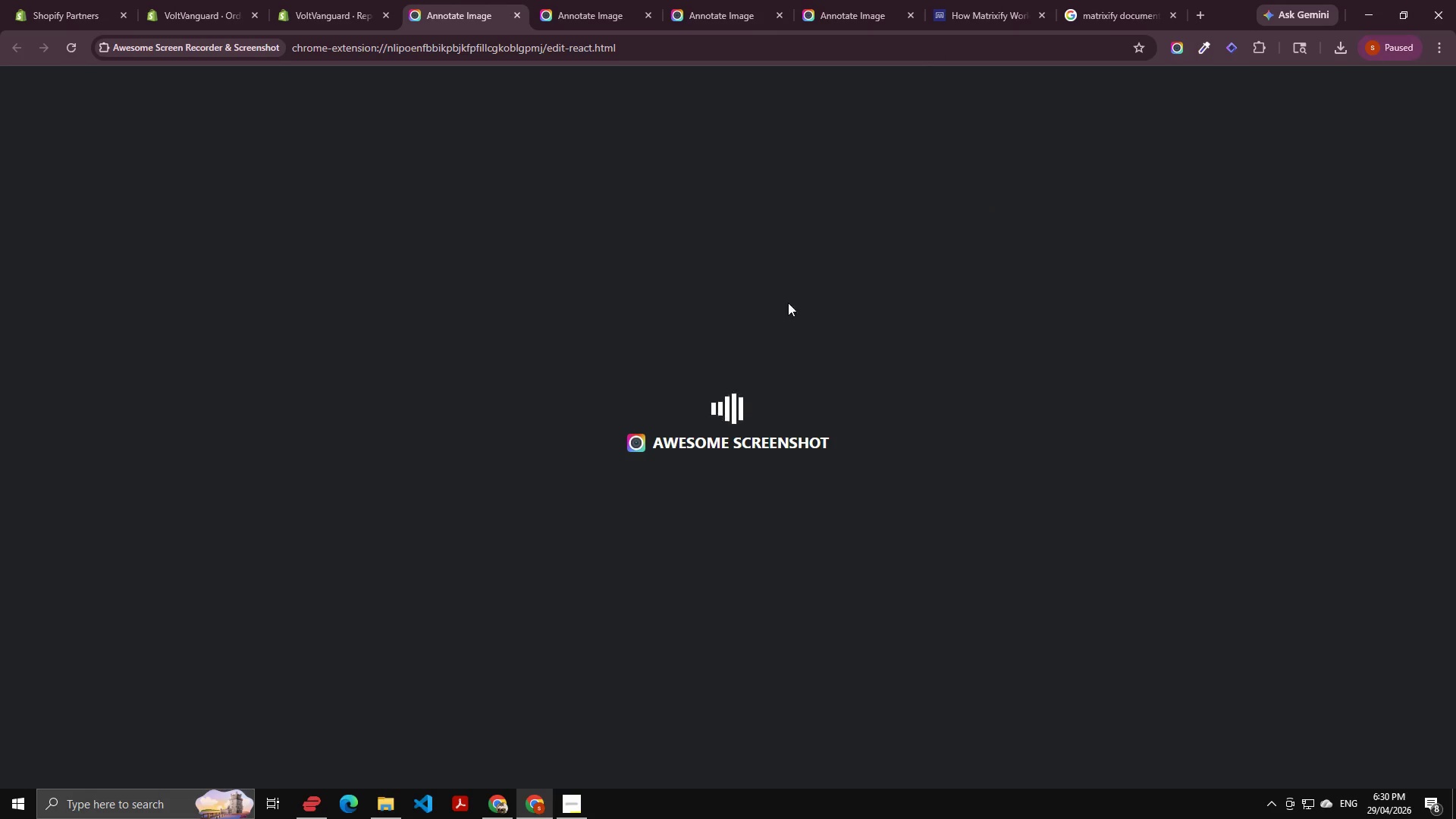 
scroll: coordinate [711, 377], scroll_direction: down, amount: 6.0
 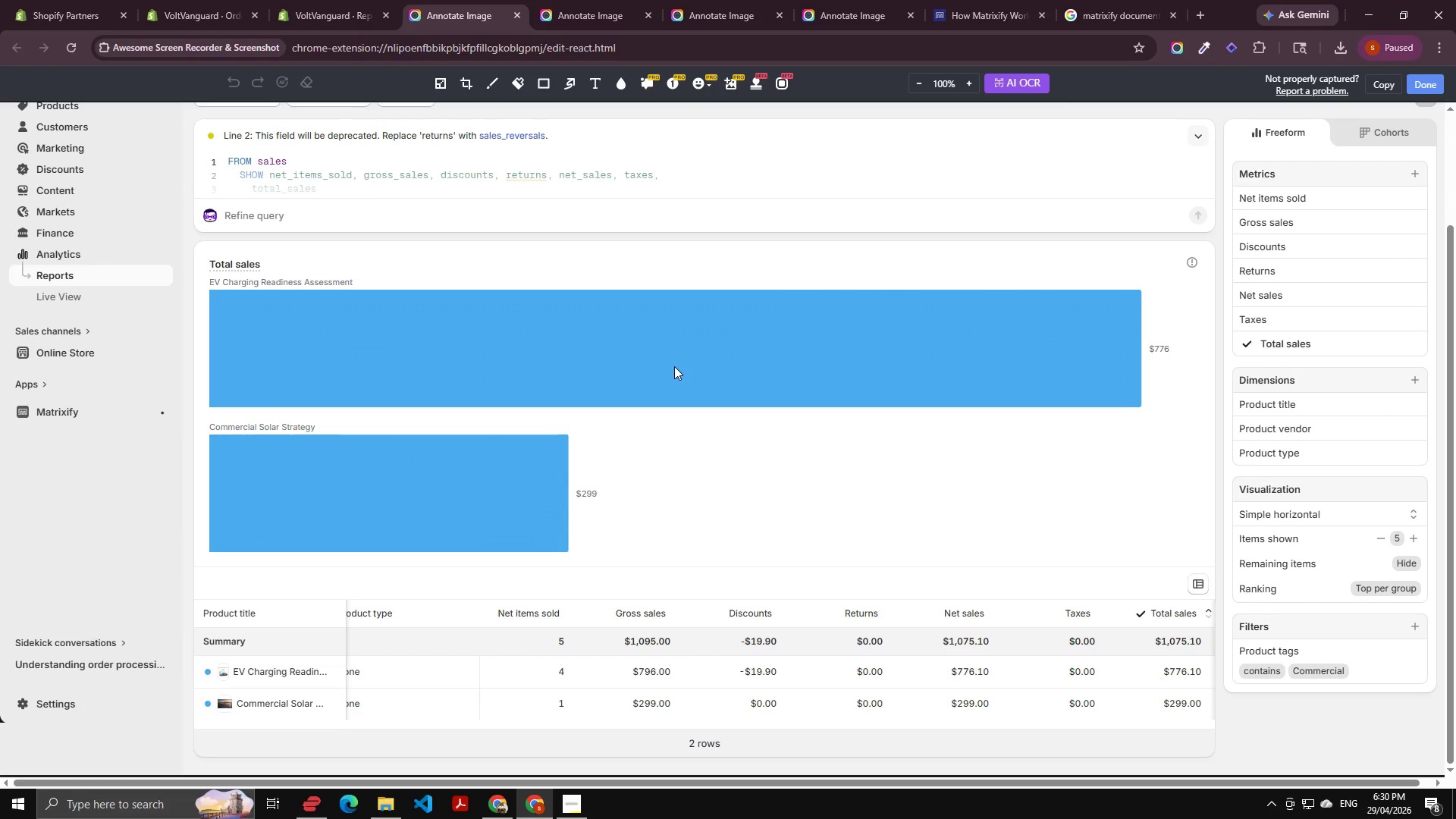 
scroll: coordinate [679, 357], scroll_direction: up, amount: 4.0
 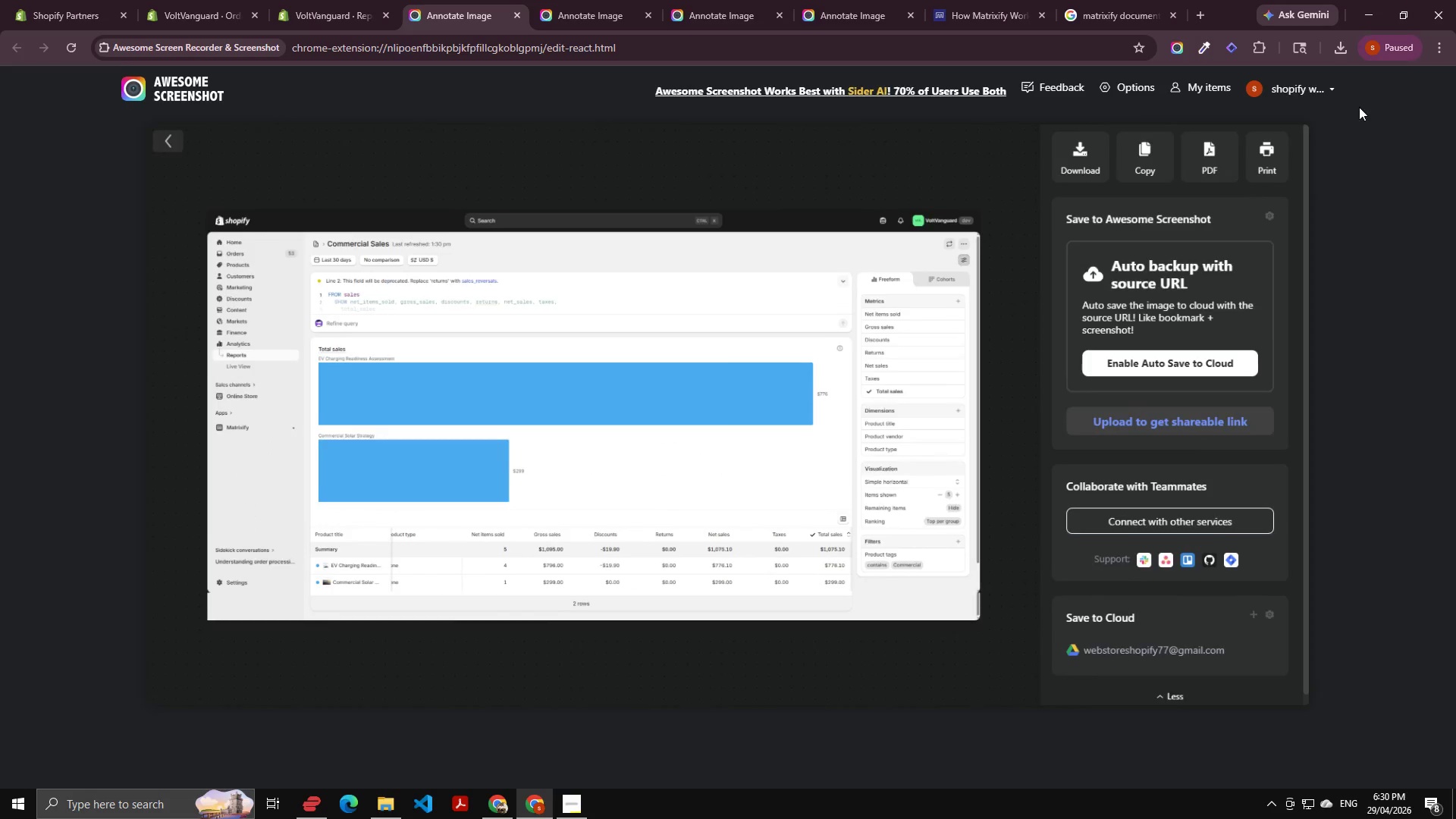 
left_click([1246, 136])
 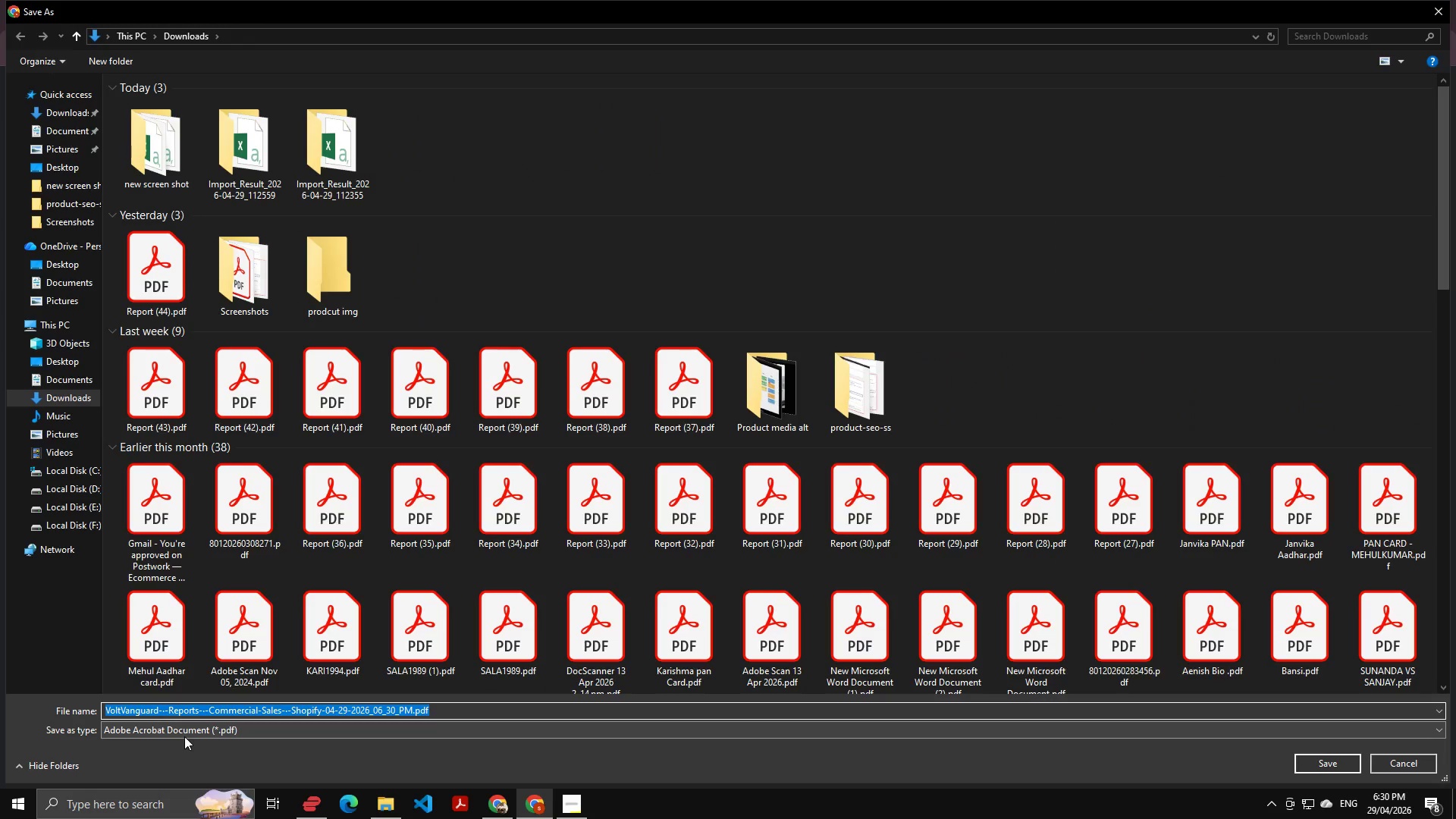 
key(ArrowRight)
 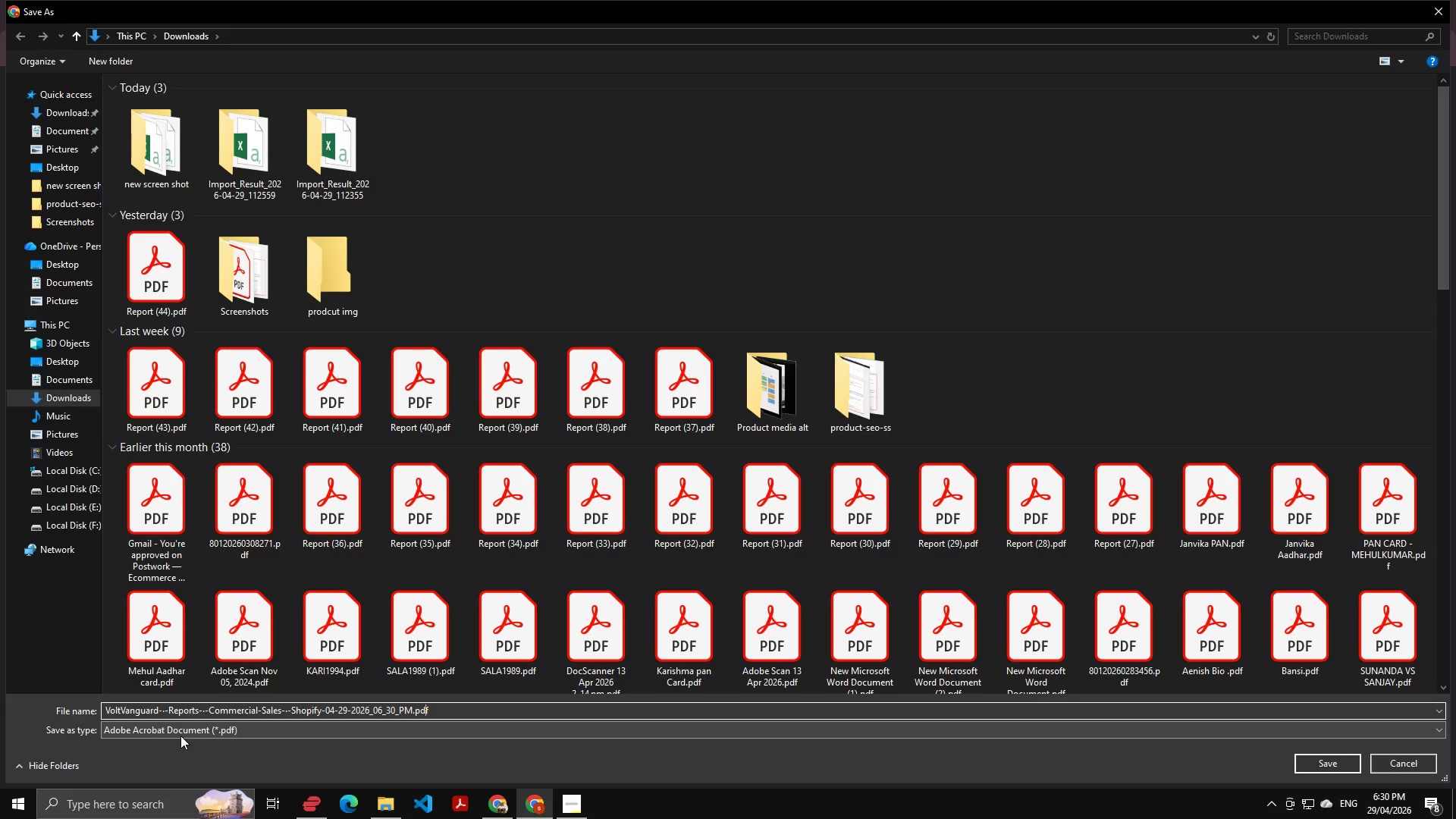 
key(ArrowLeft)
 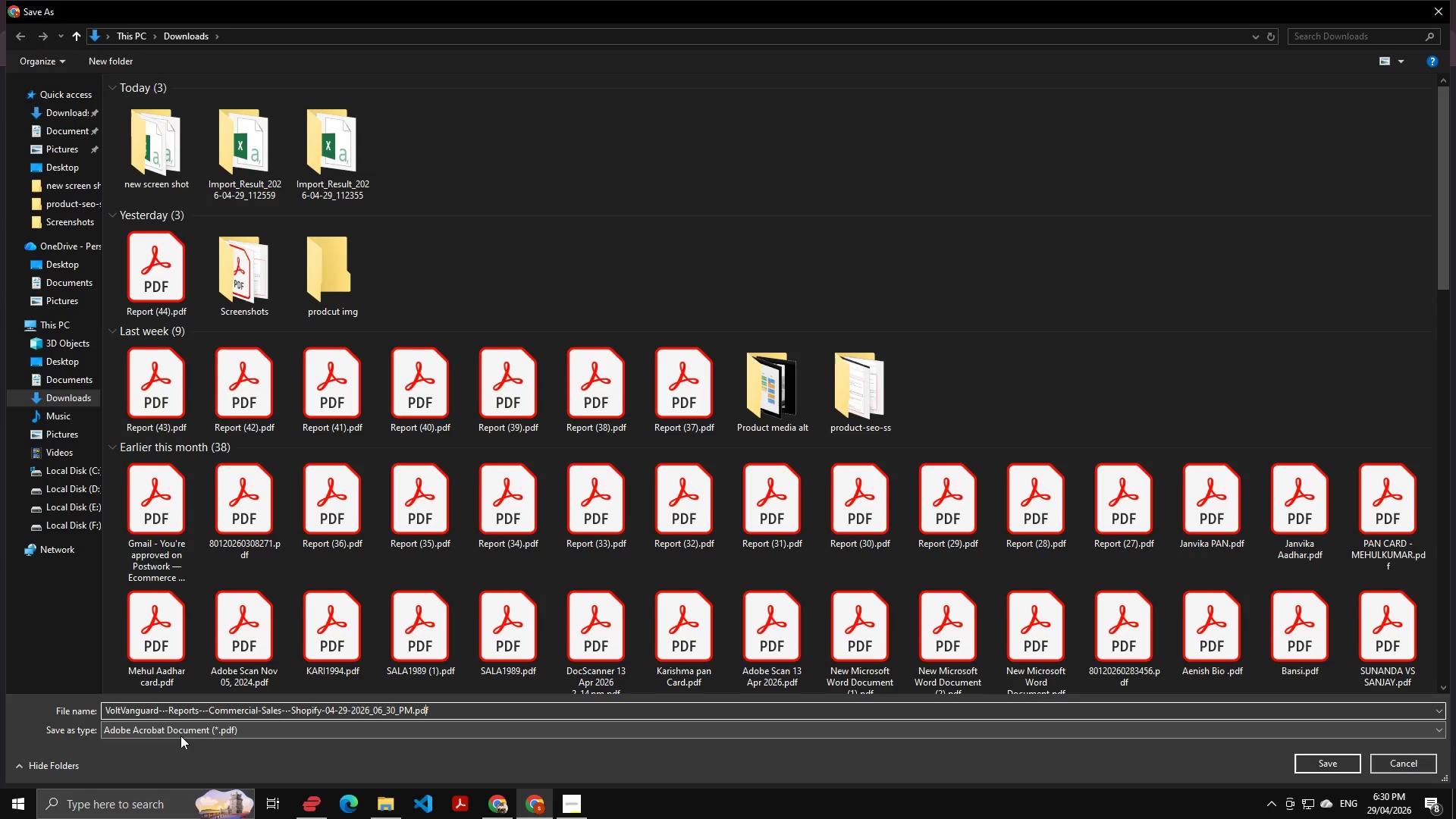 
key(Control+ArrowLeft)
 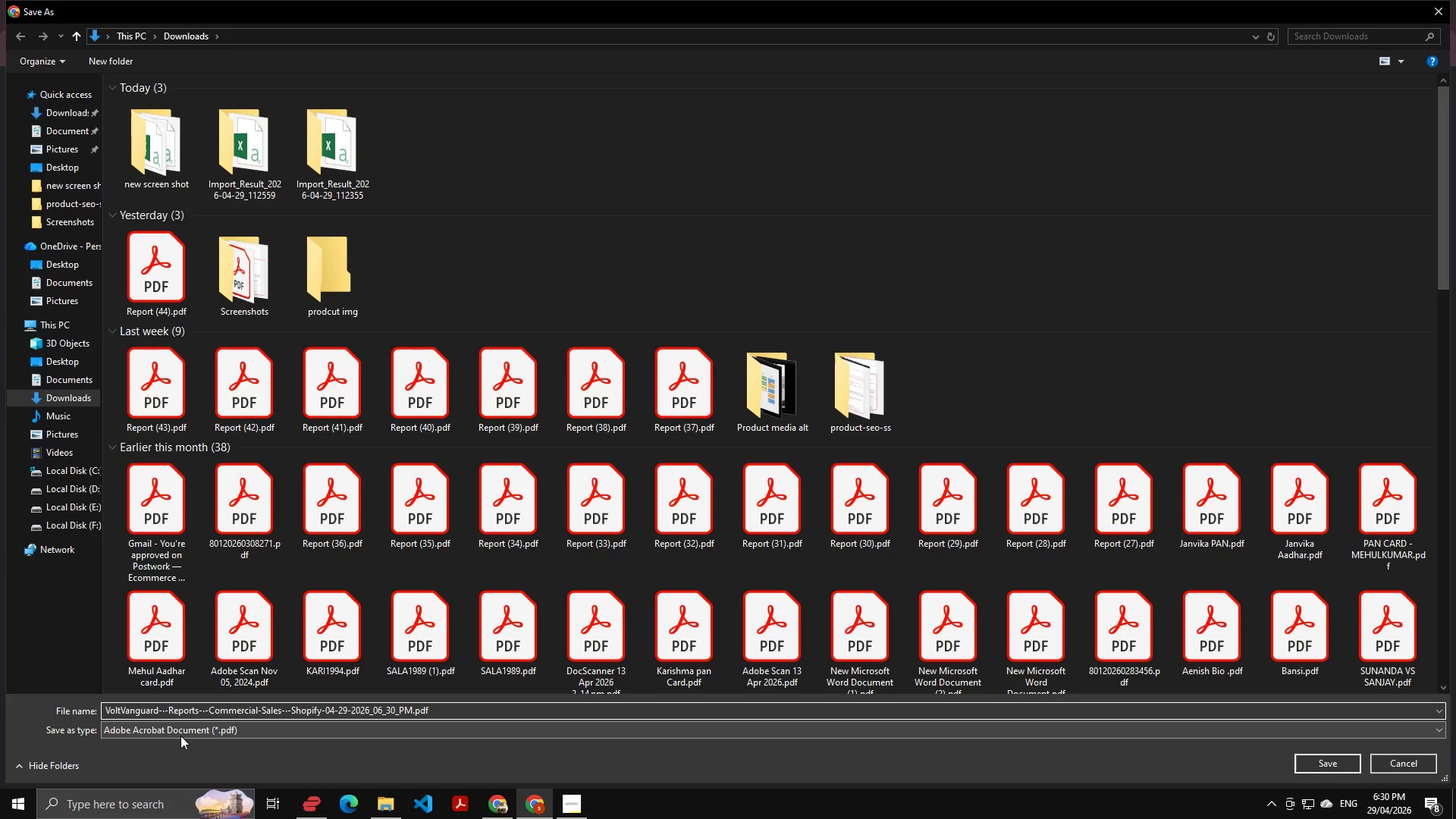 
key(Control+ArrowLeft)
 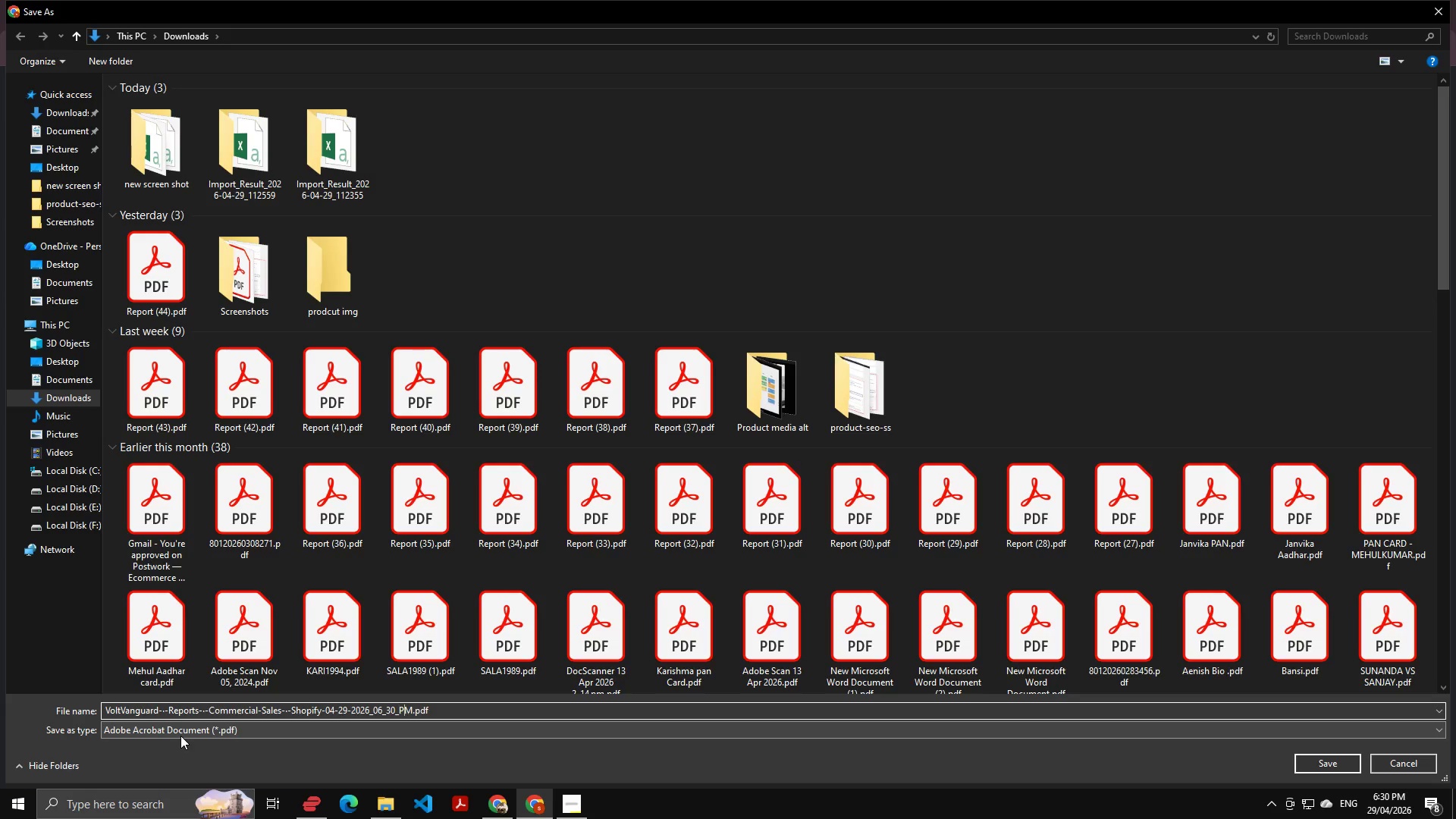 
key(ArrowRight)
 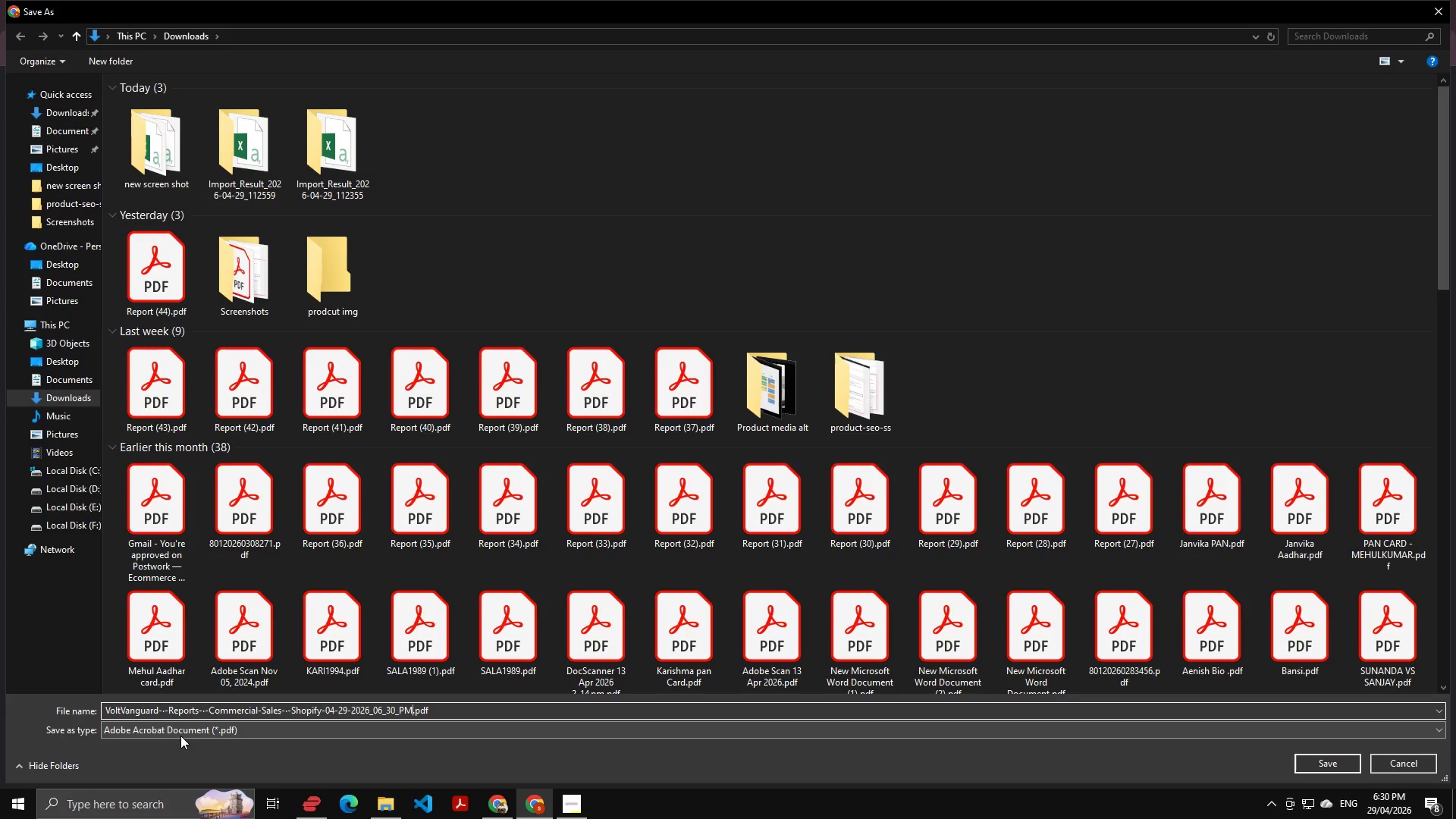 
key(ArrowRight)
 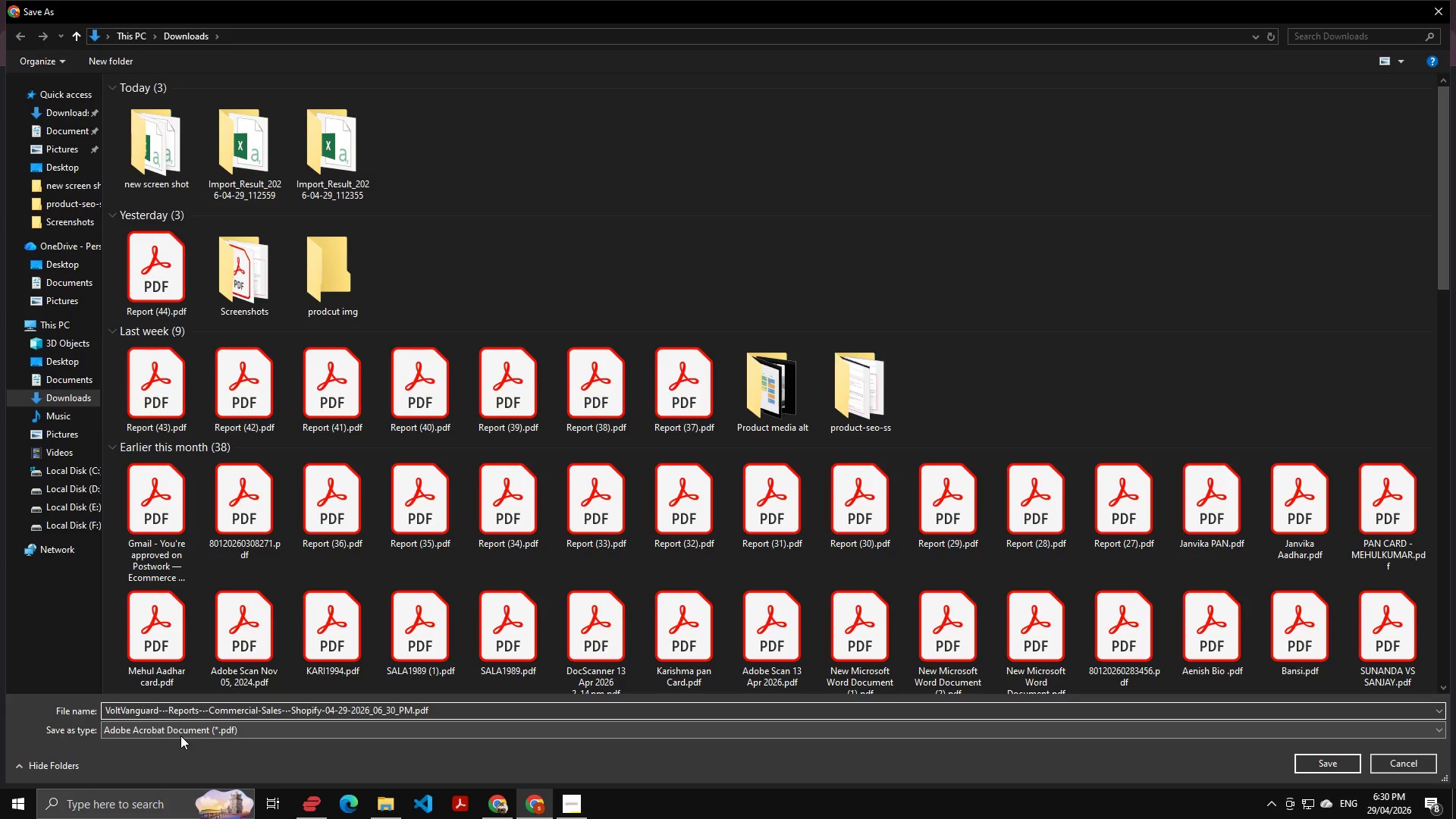 
hold_key(key=ArrowLeft, duration=0.81)
 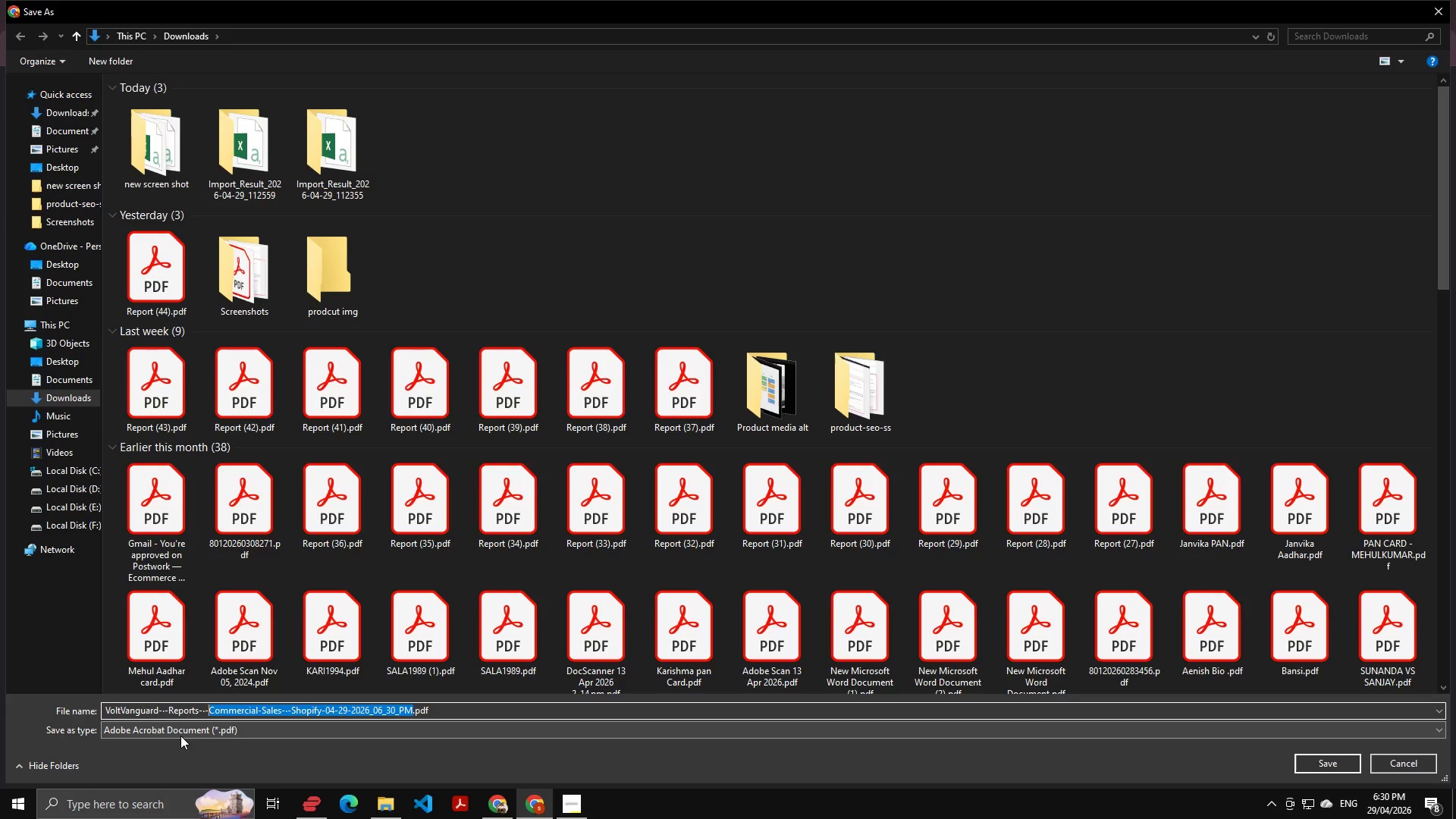 
key(Control+Shift+ArrowRight)
 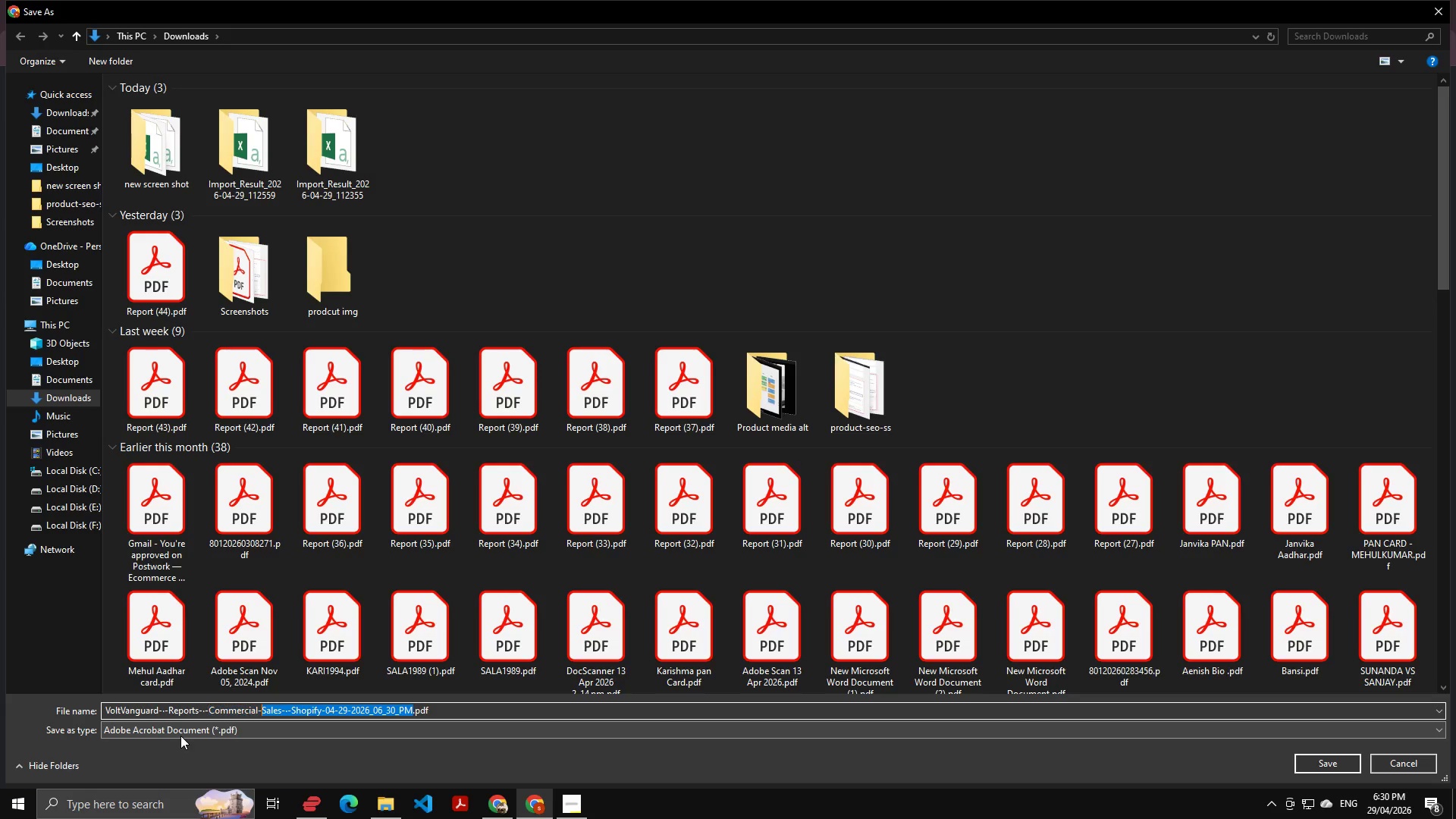 
key(Control+Shift+ArrowRight)
 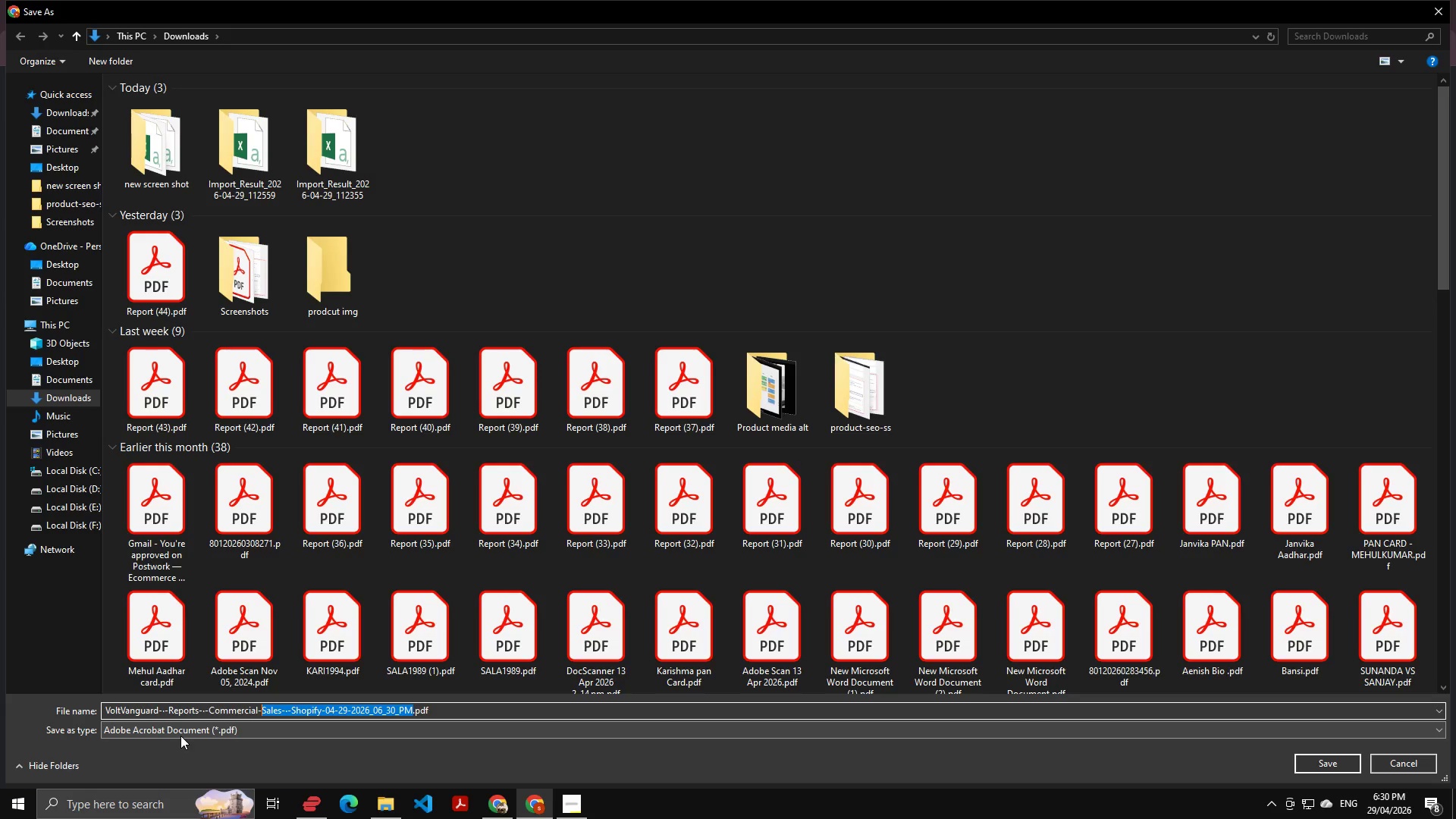 
key(Control+Shift+ArrowRight)
 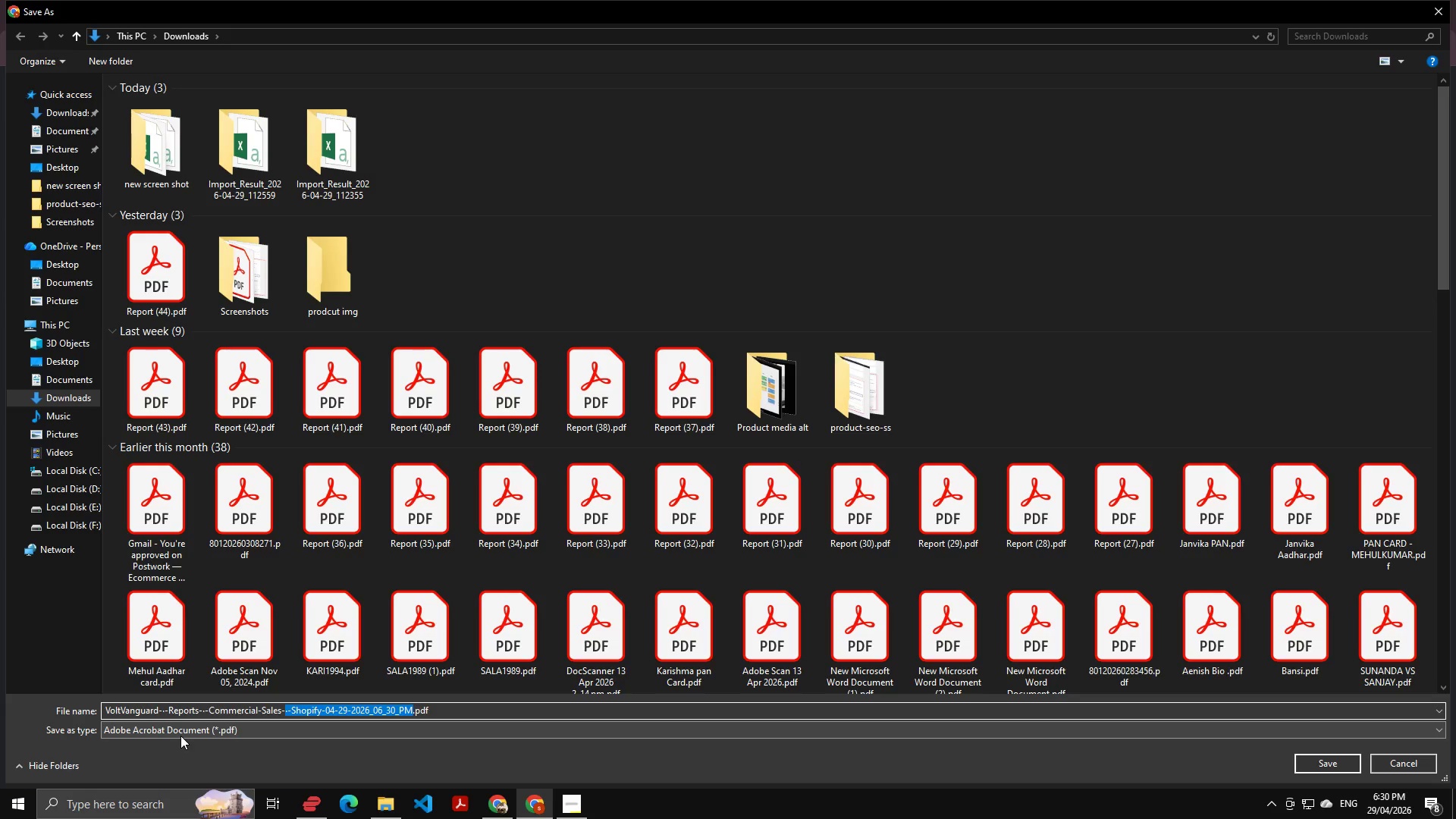 
key(Backspace)
 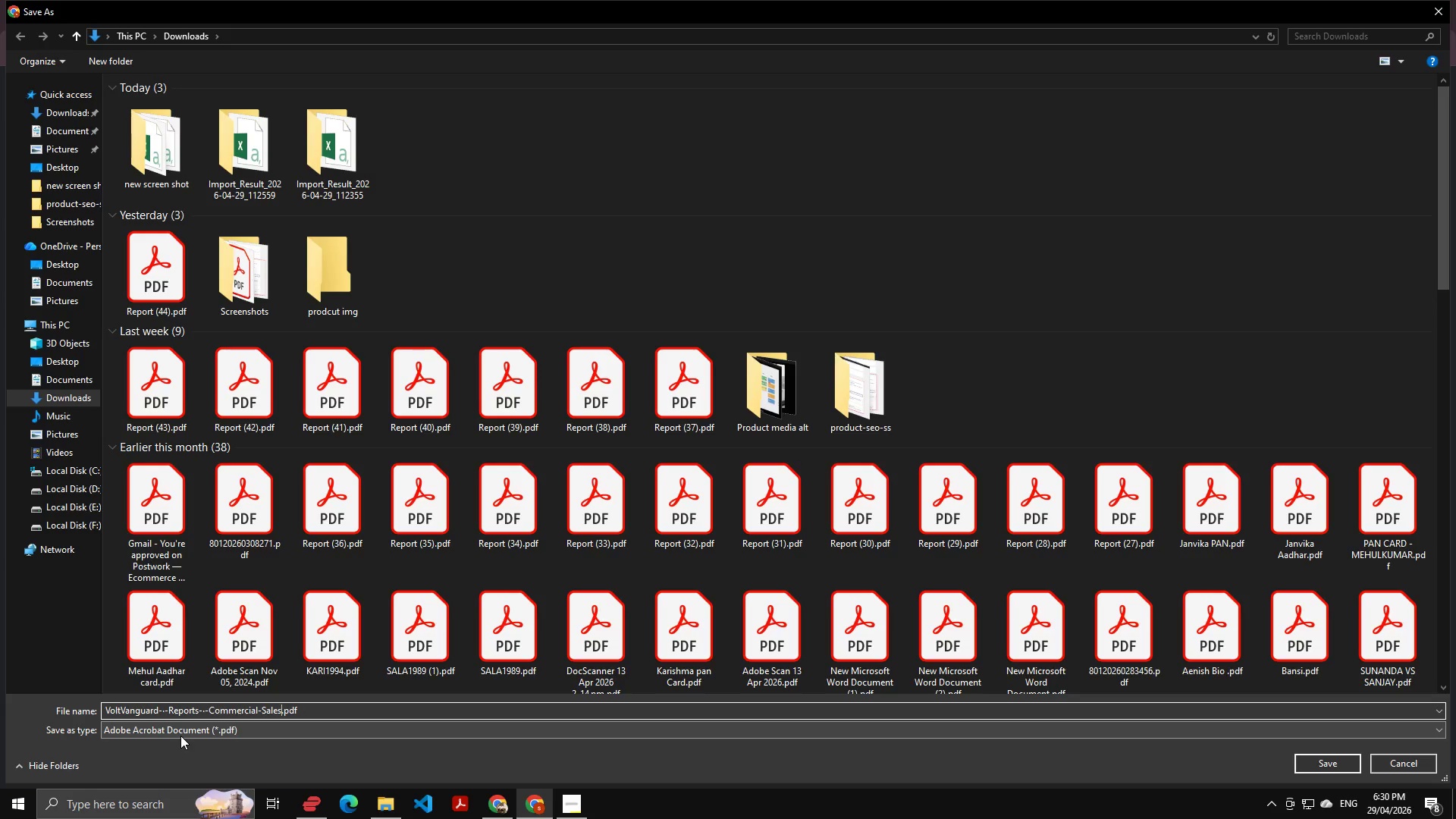 
key(Backspace)
 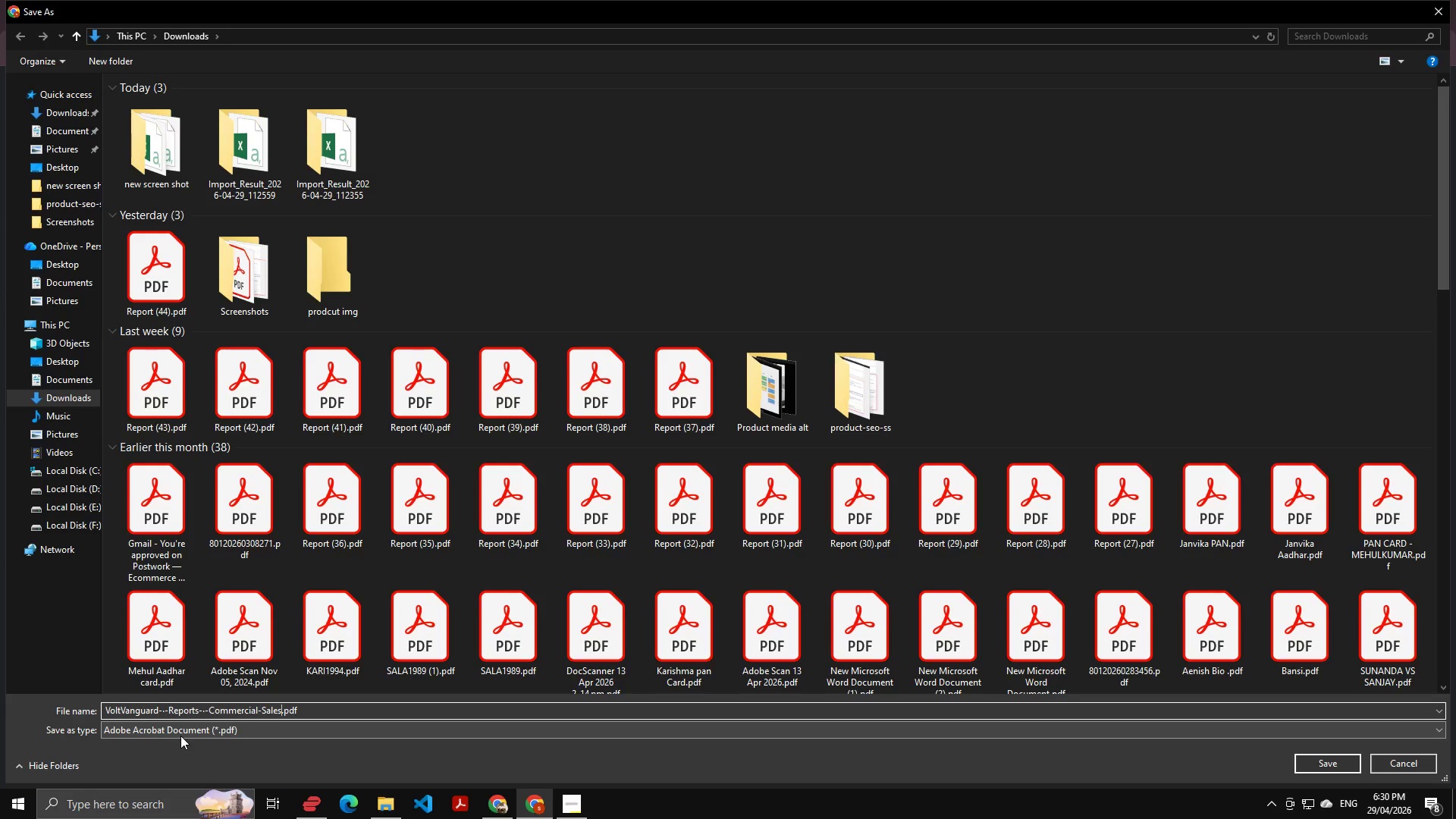 
key(ArrowLeft)
 